 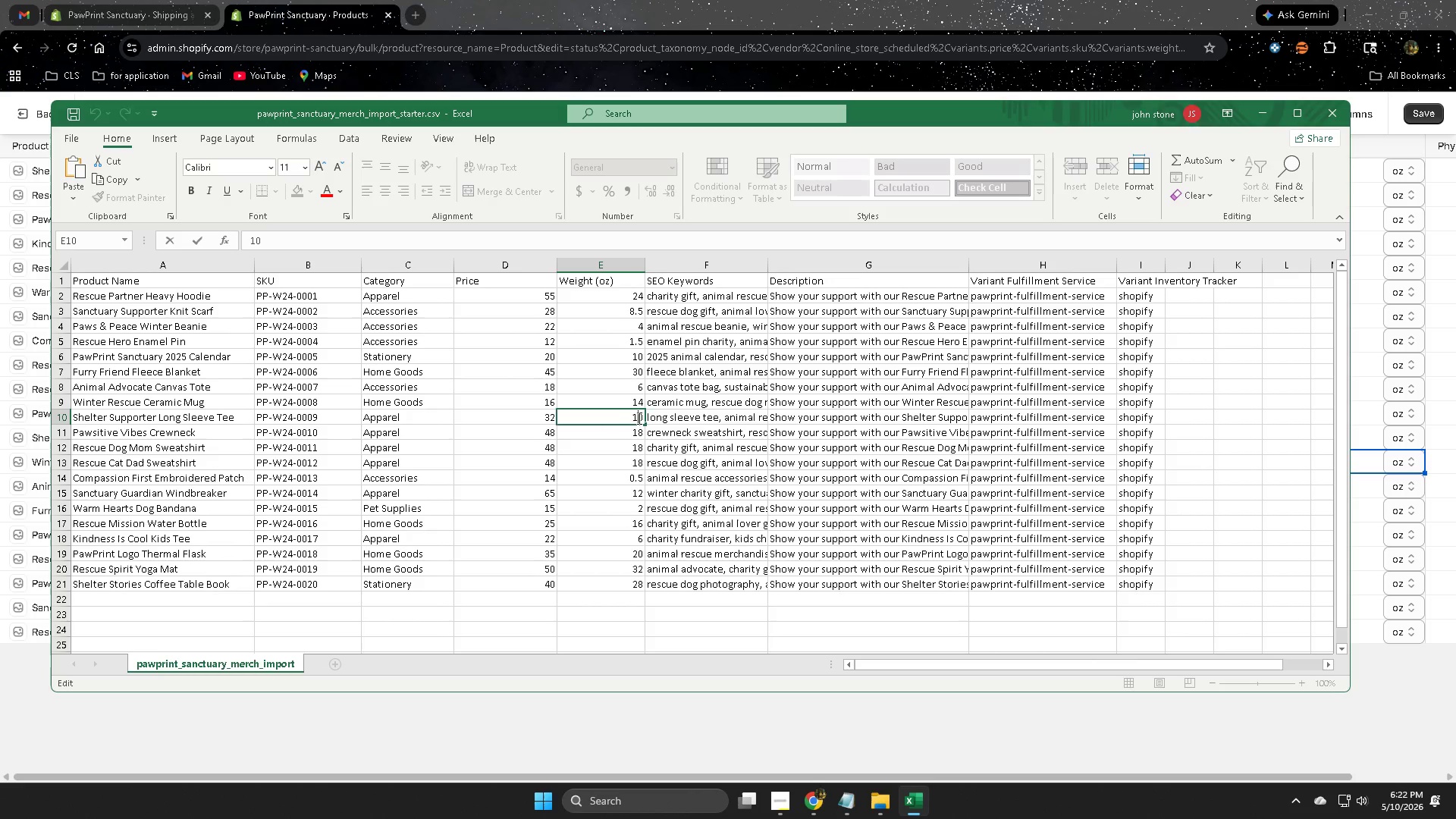 
triple_click([638, 418])
 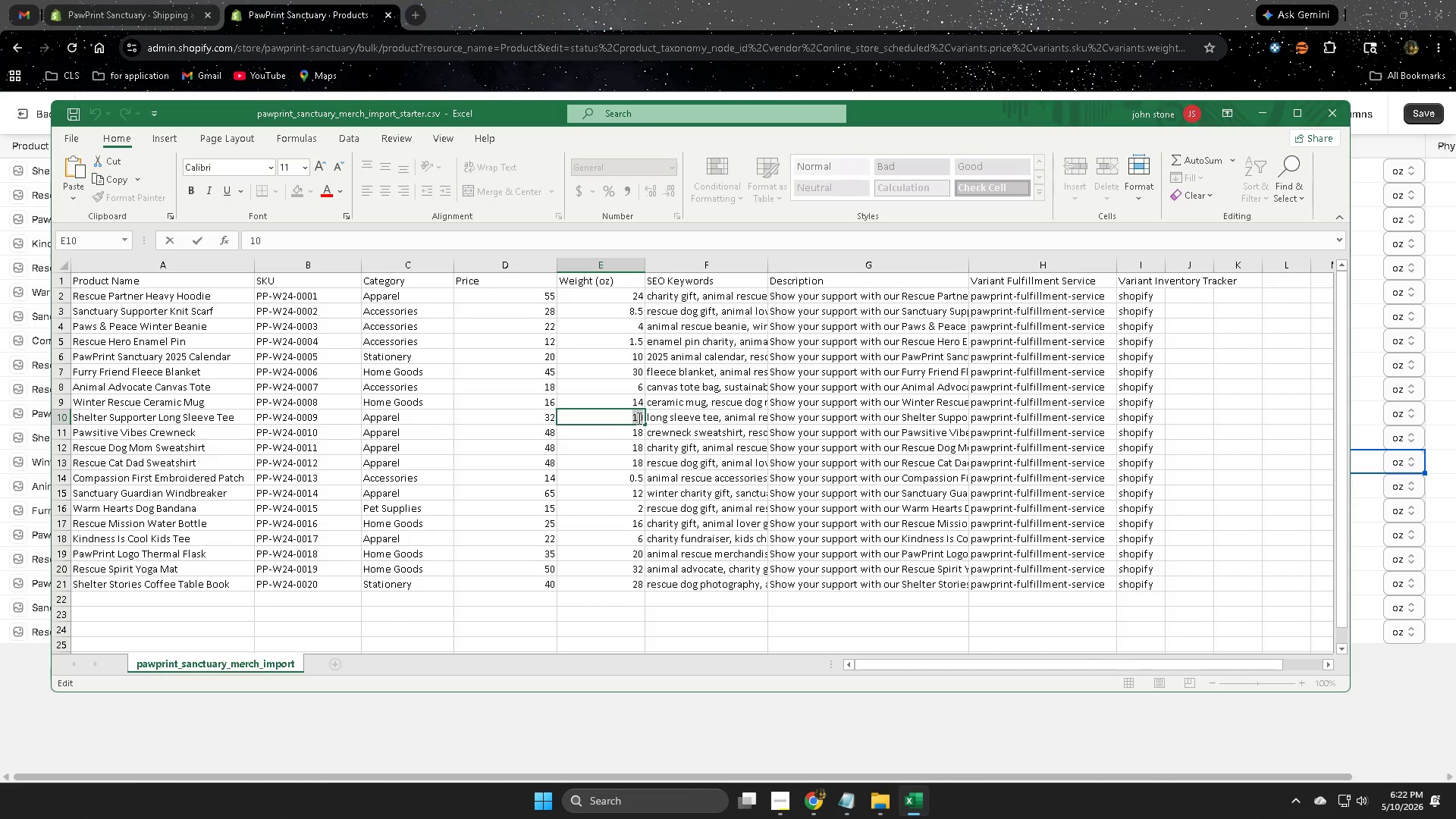 
key(Control+ControlLeft)
 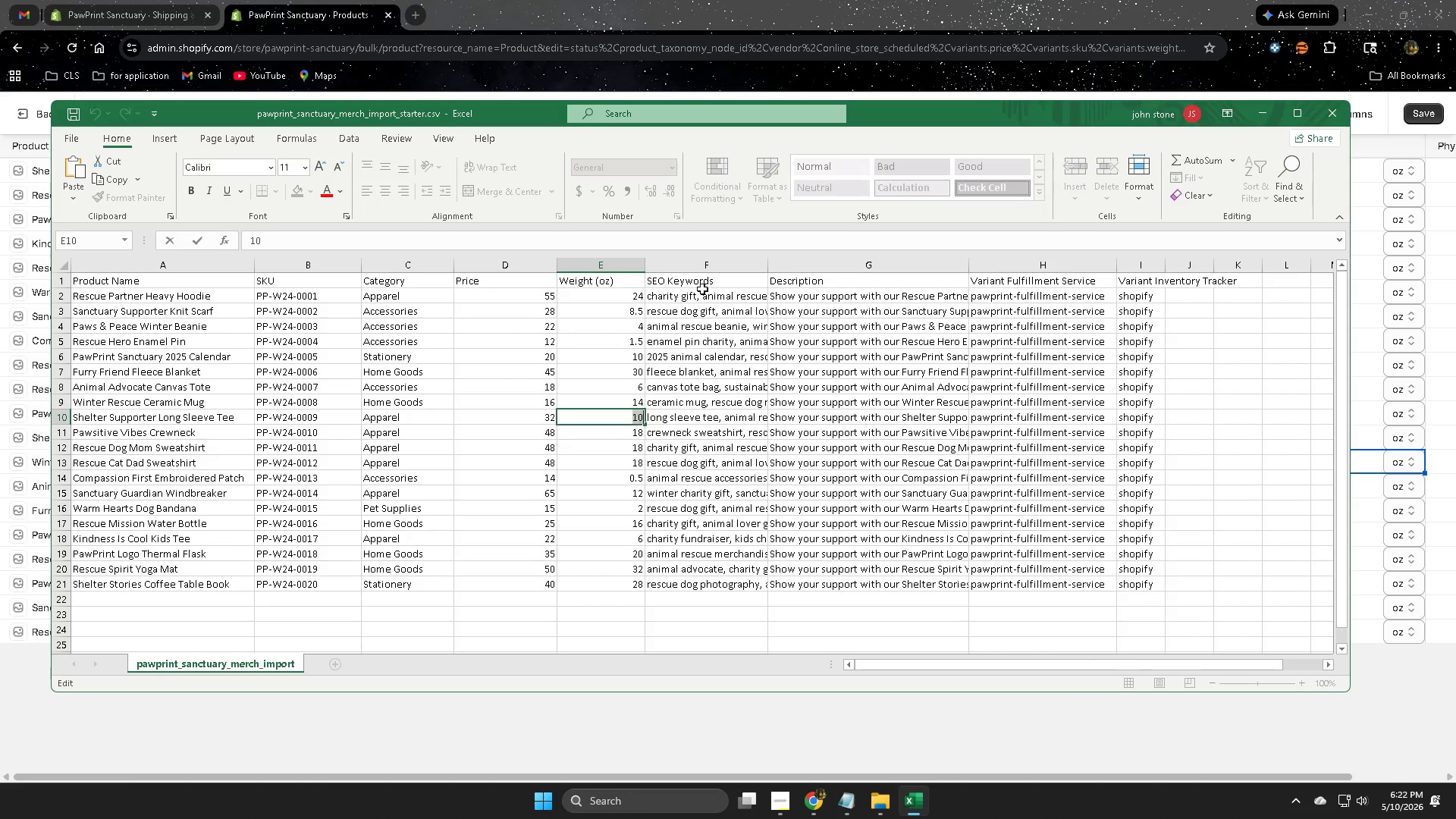 
key(Control+C)
 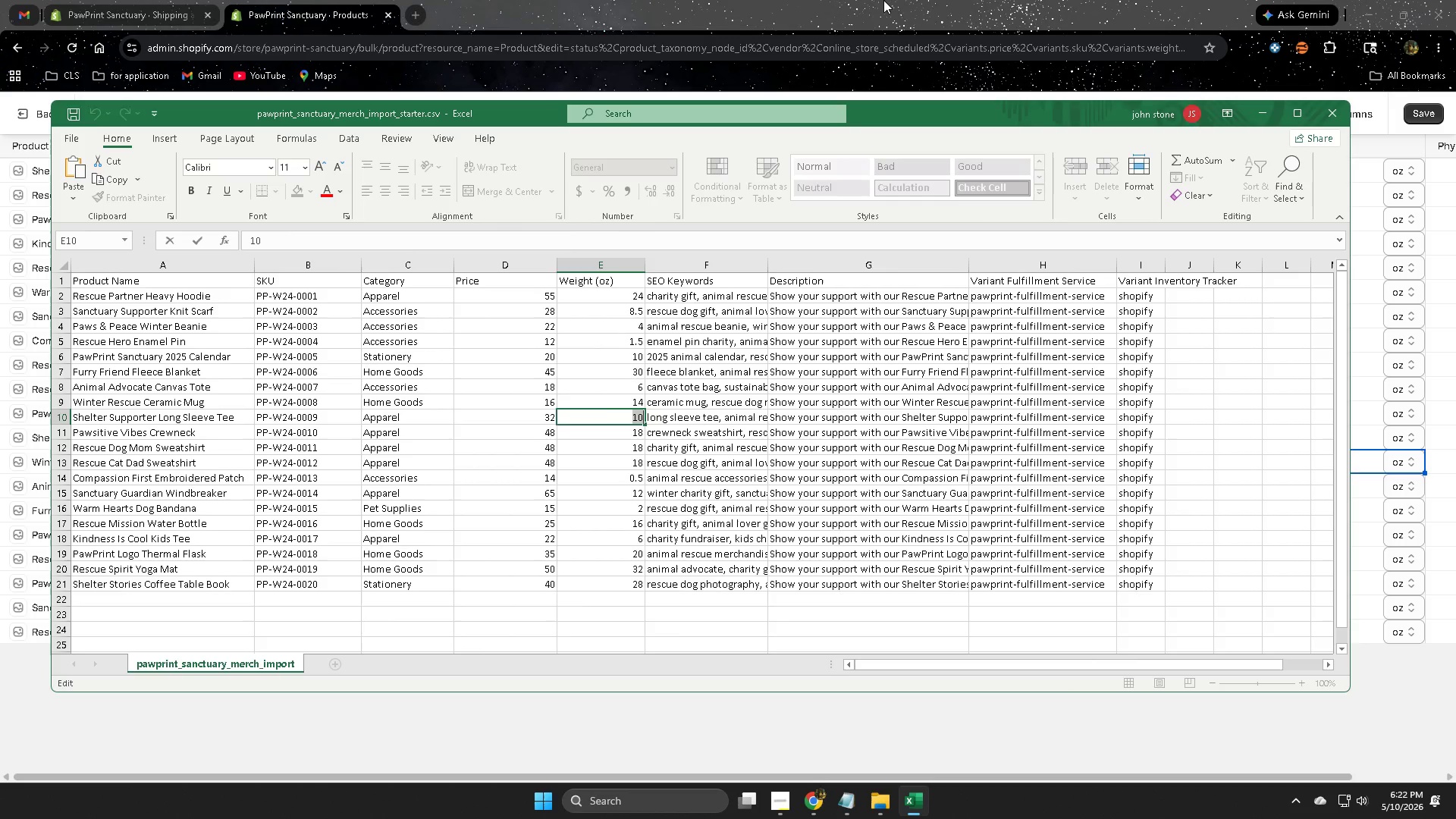 
left_click([883, 0])
 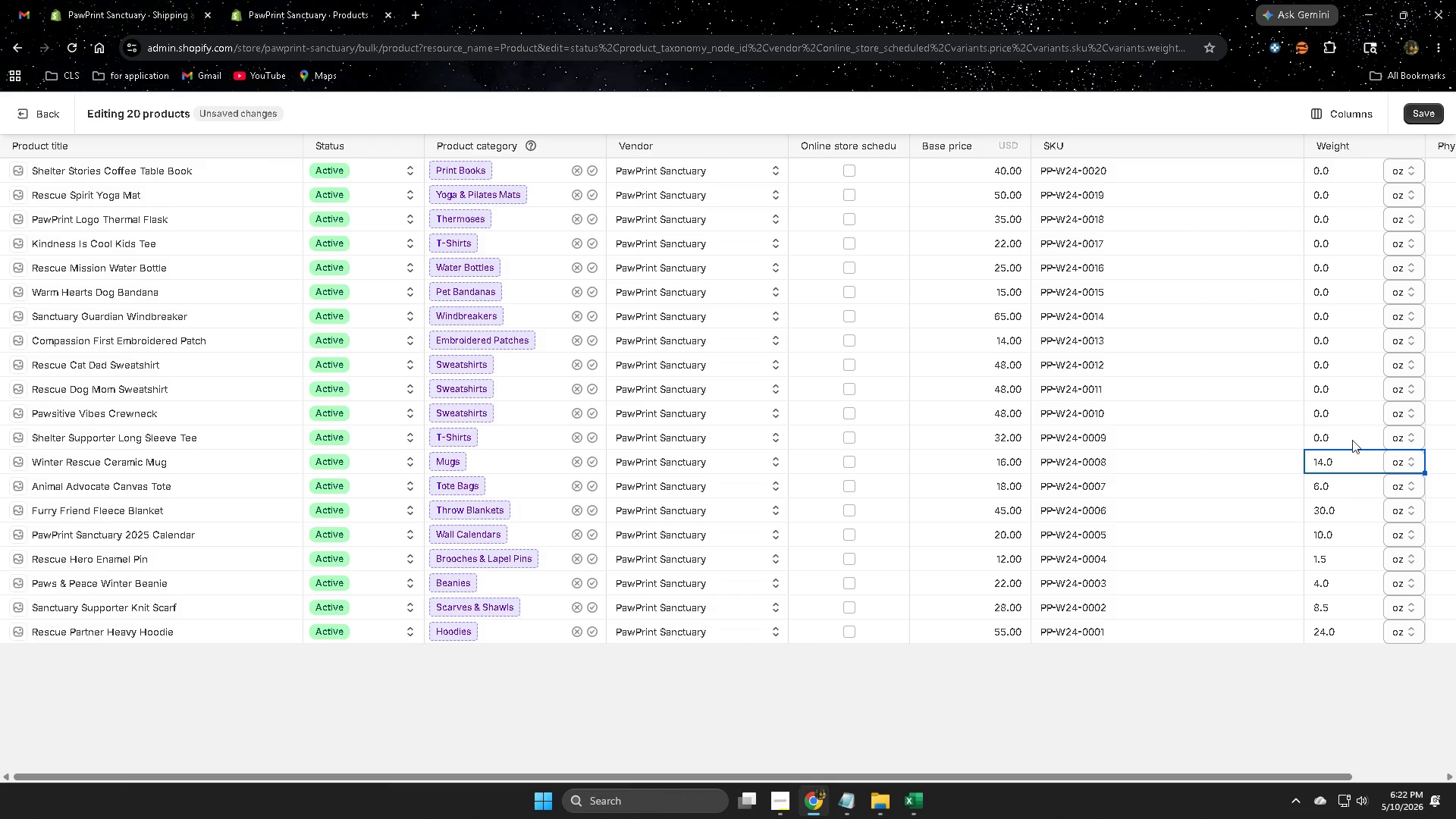 
left_click([1348, 431])
 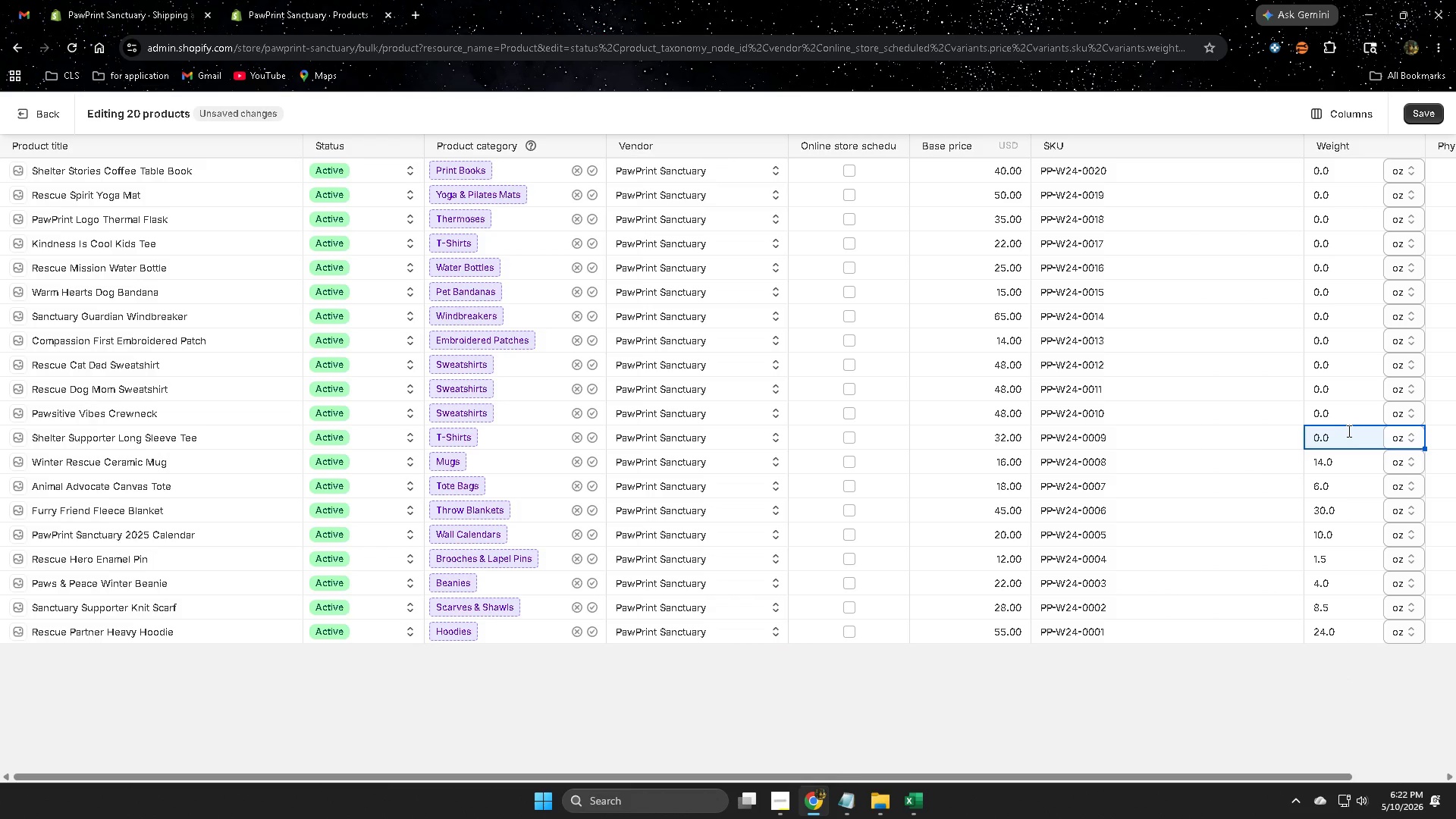 
key(Control+V)
 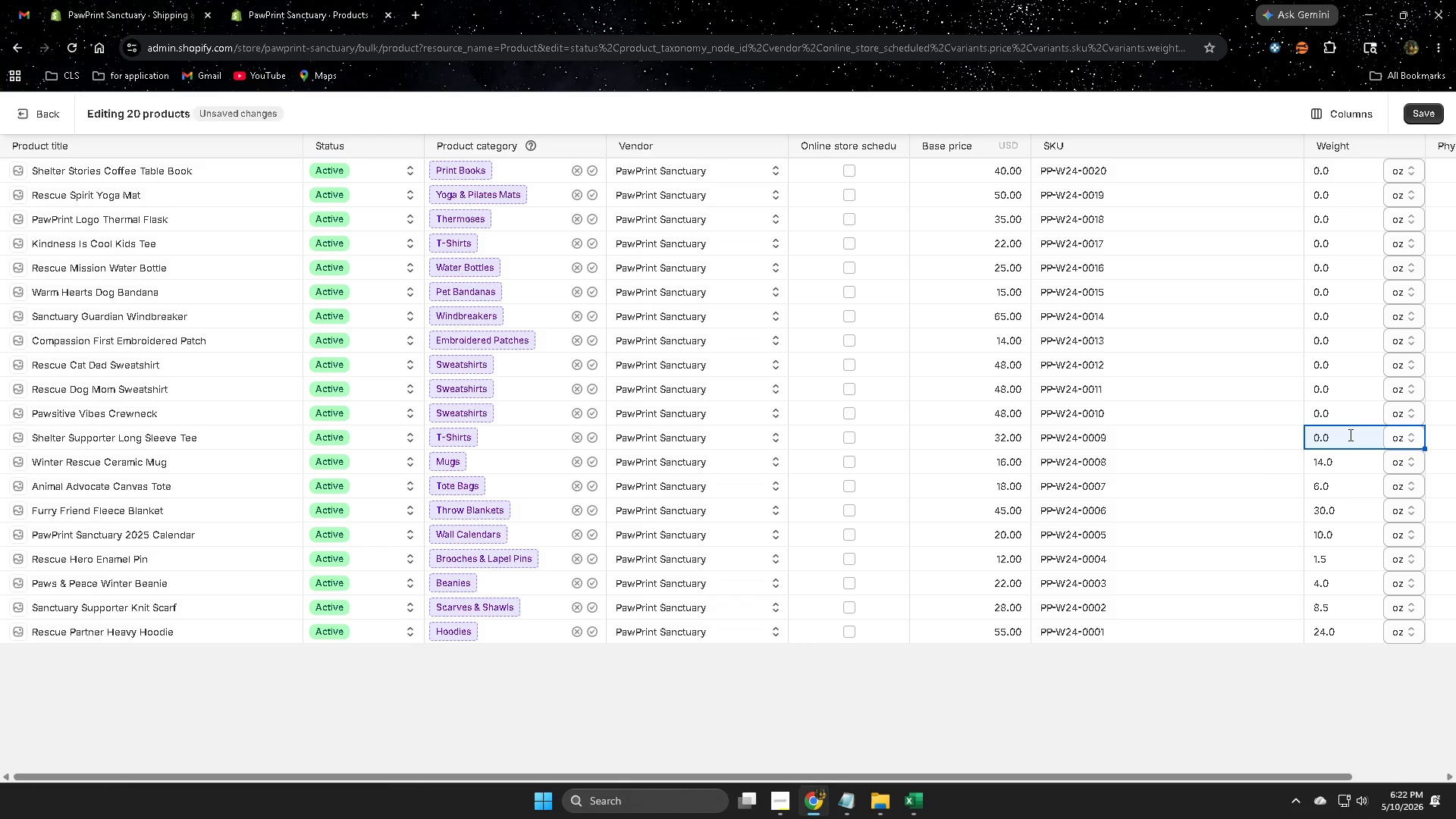 
double_click([1348, 435])
 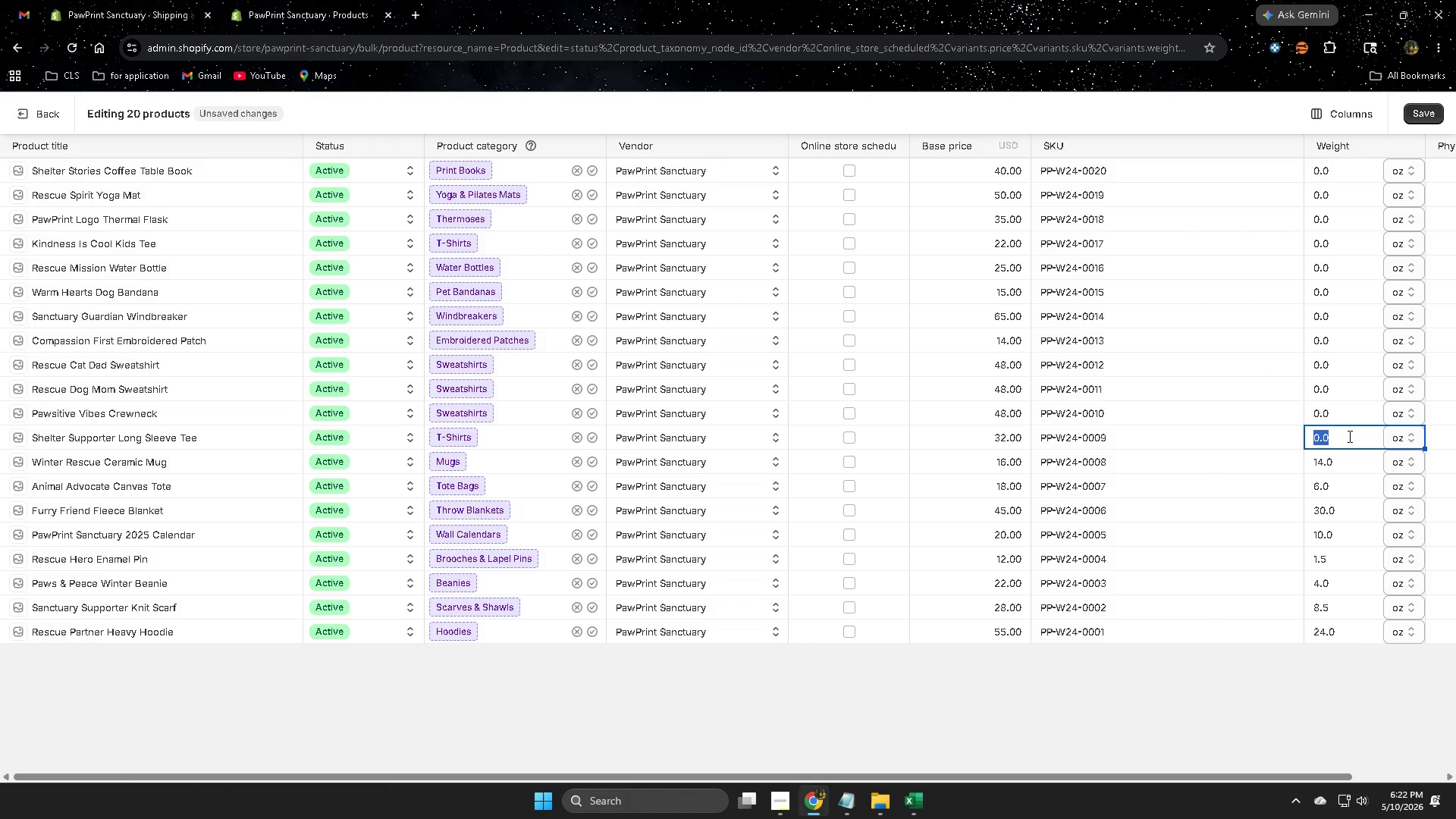 
key(Control+ControlLeft)
 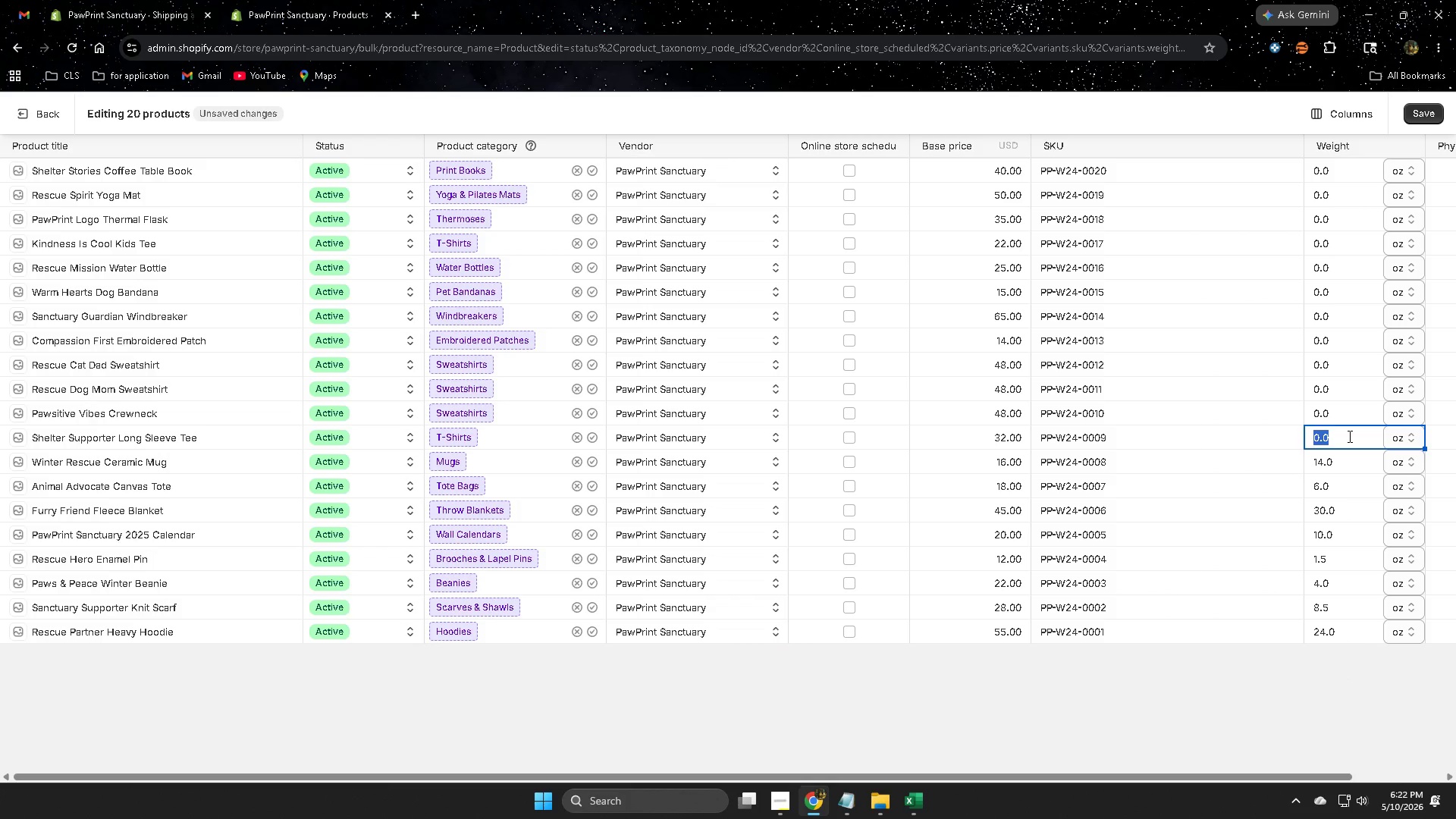 
key(Control+V)
 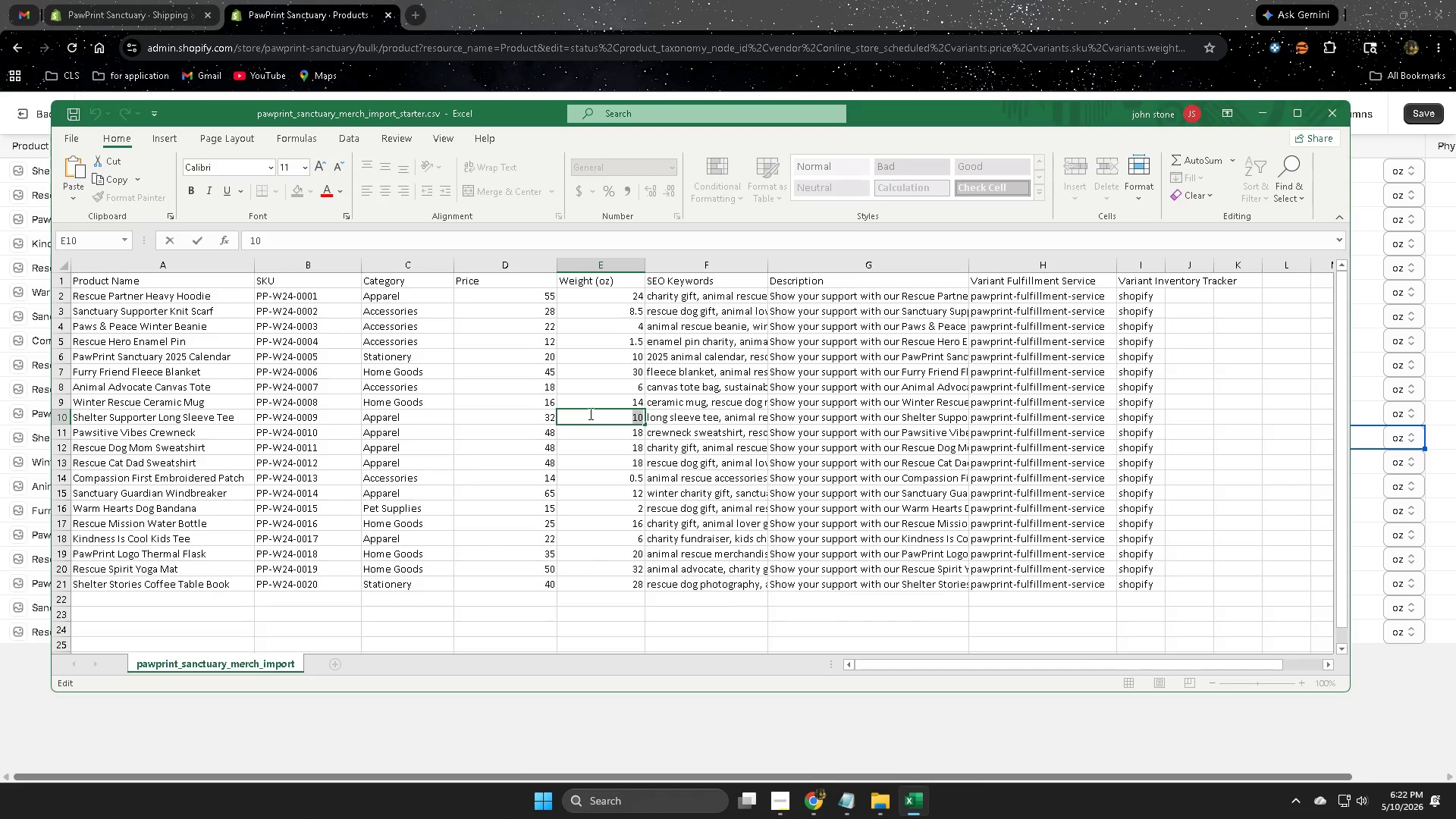 
left_click([622, 438])
 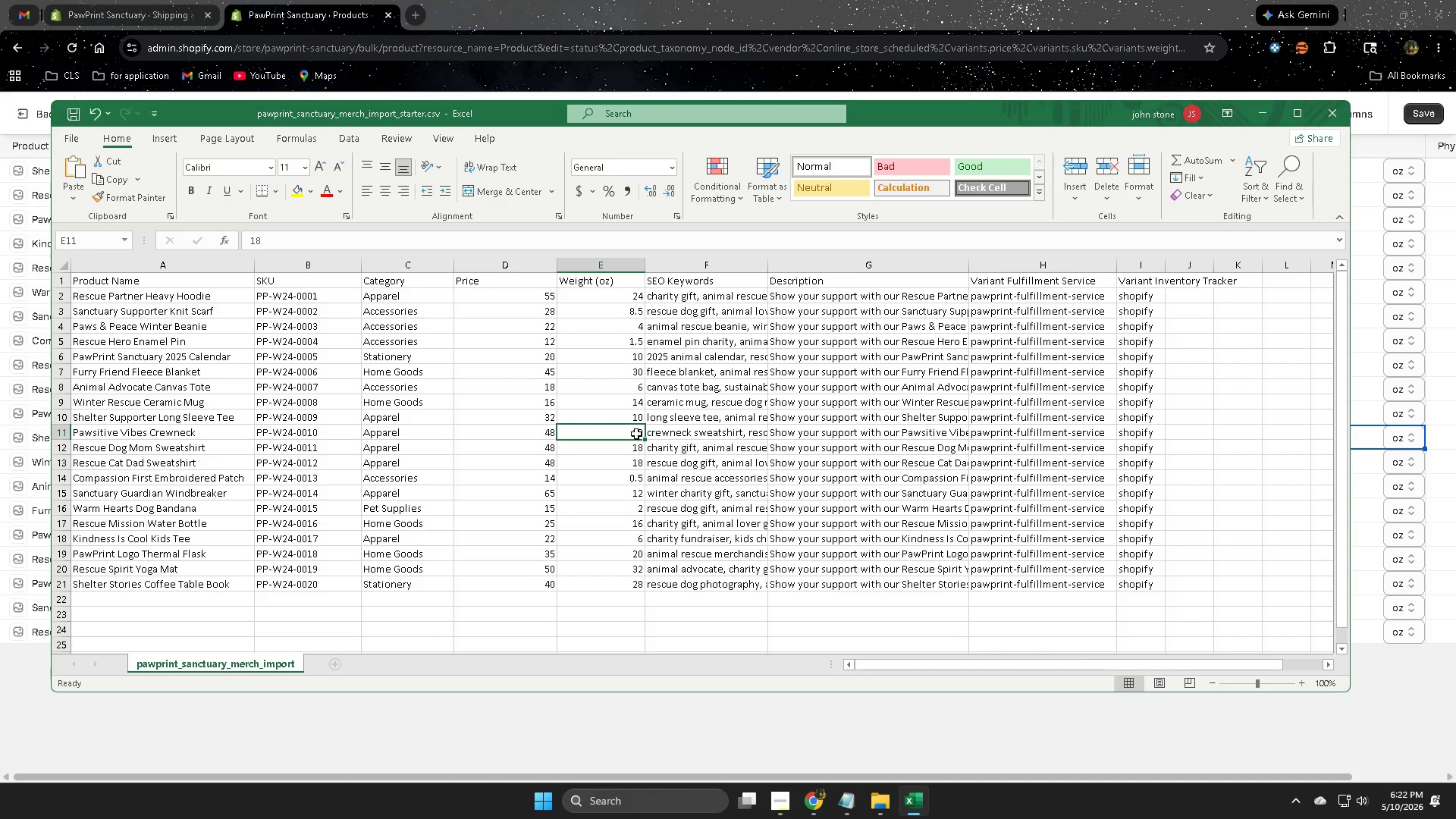 
double_click([636, 434])
 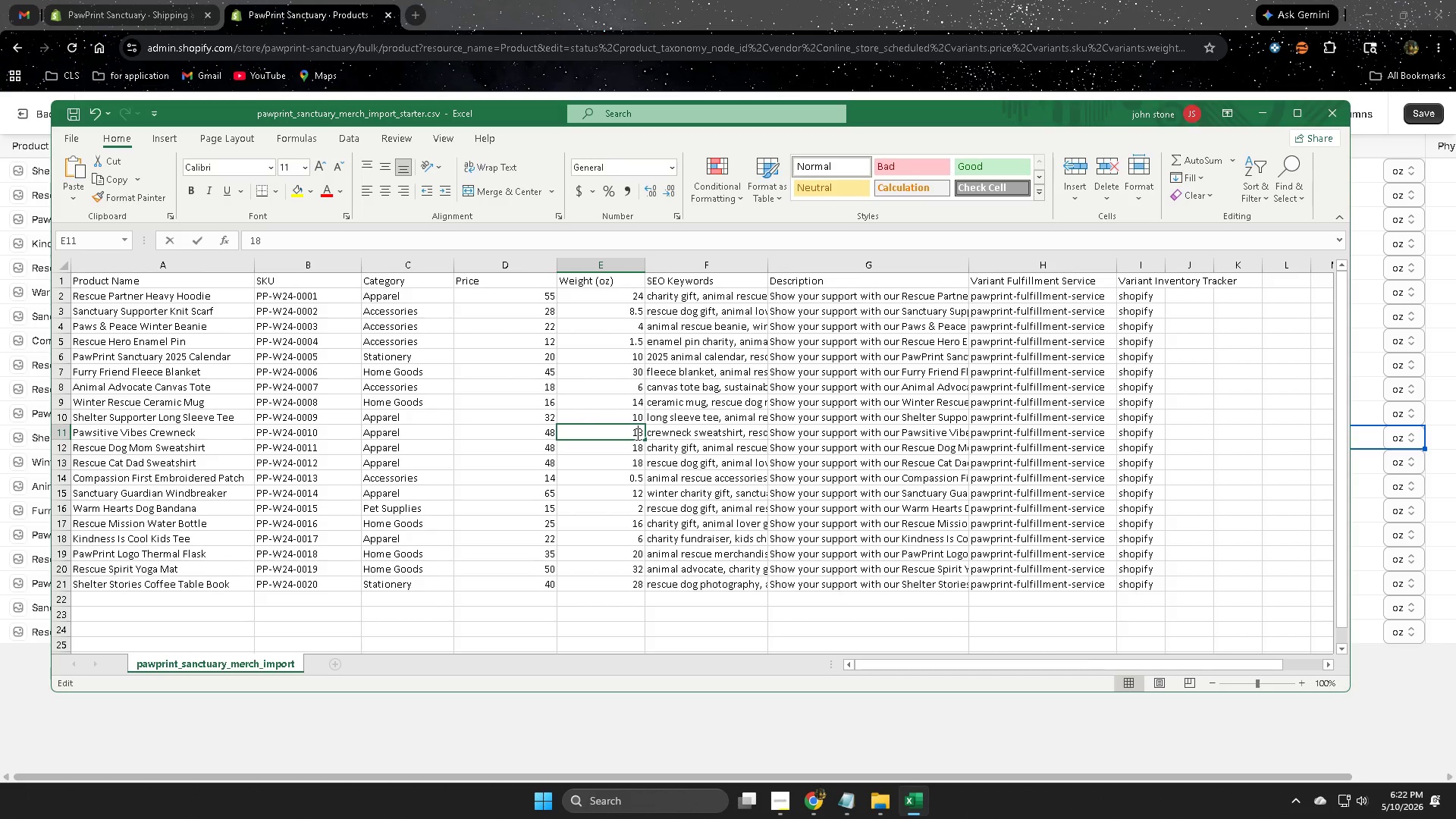 
triple_click([636, 434])
 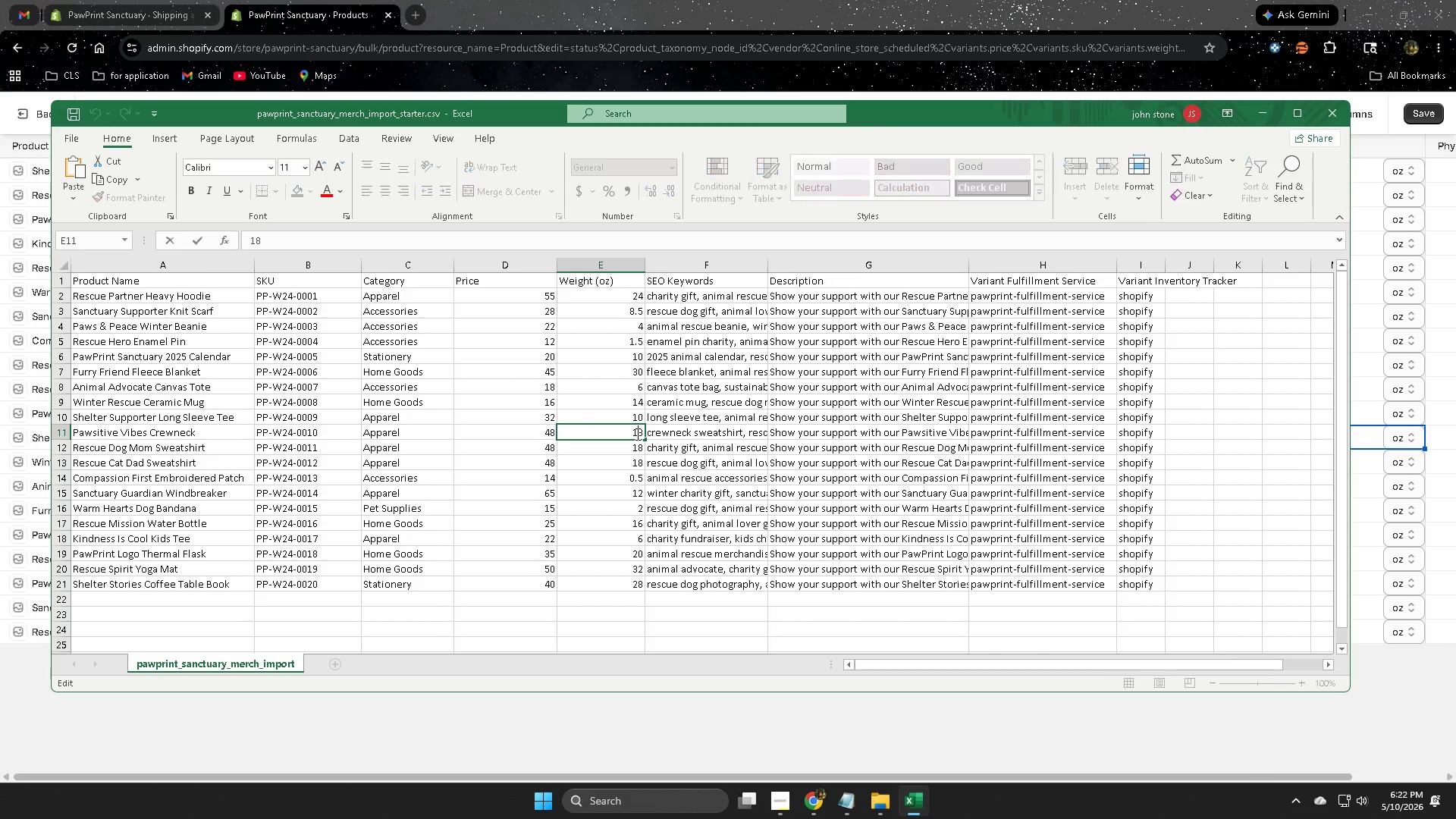 
triple_click([636, 434])
 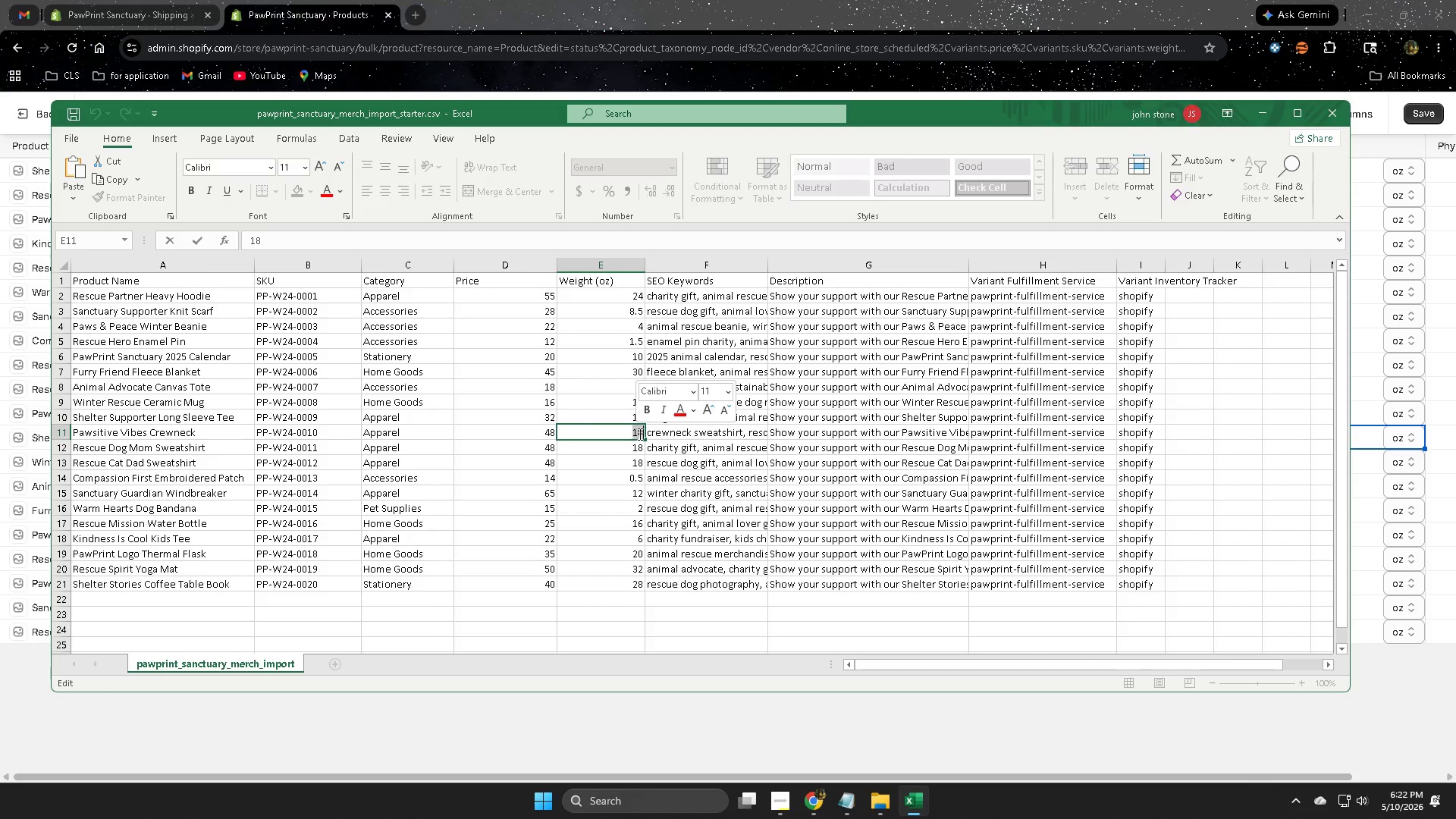 
key(Control+ControlLeft)
 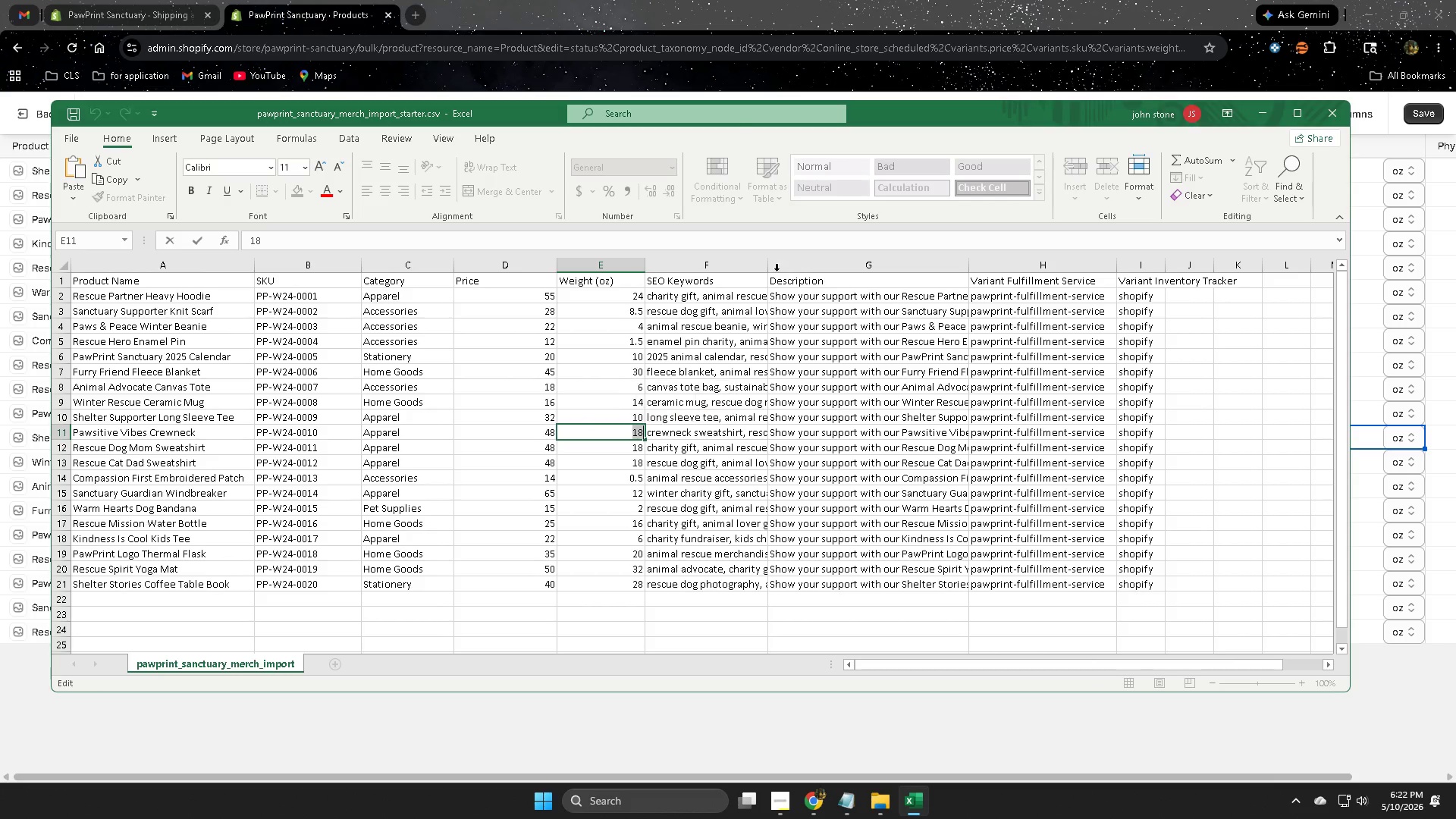 
key(Control+C)
 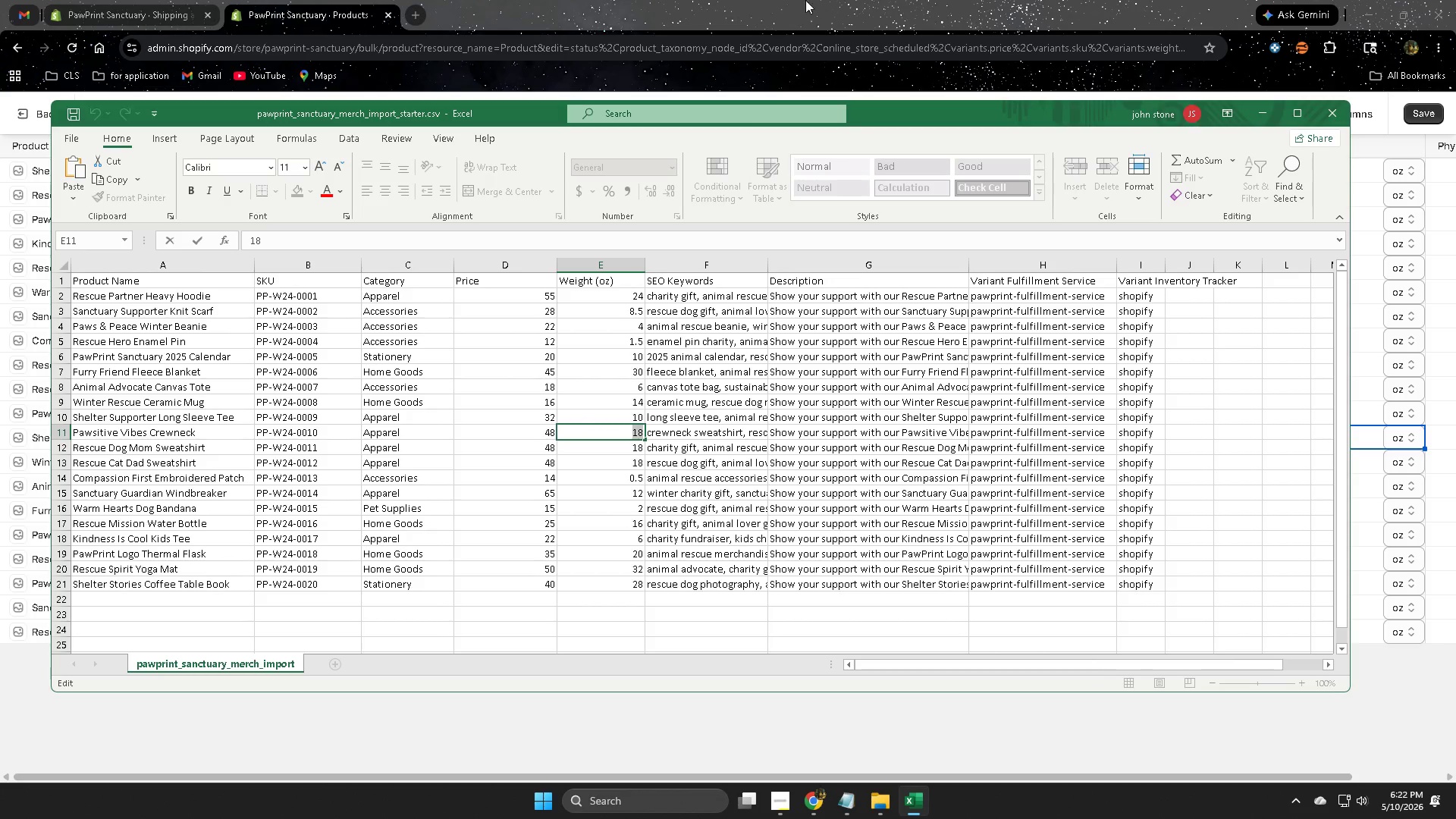 
left_click([843, 0])
 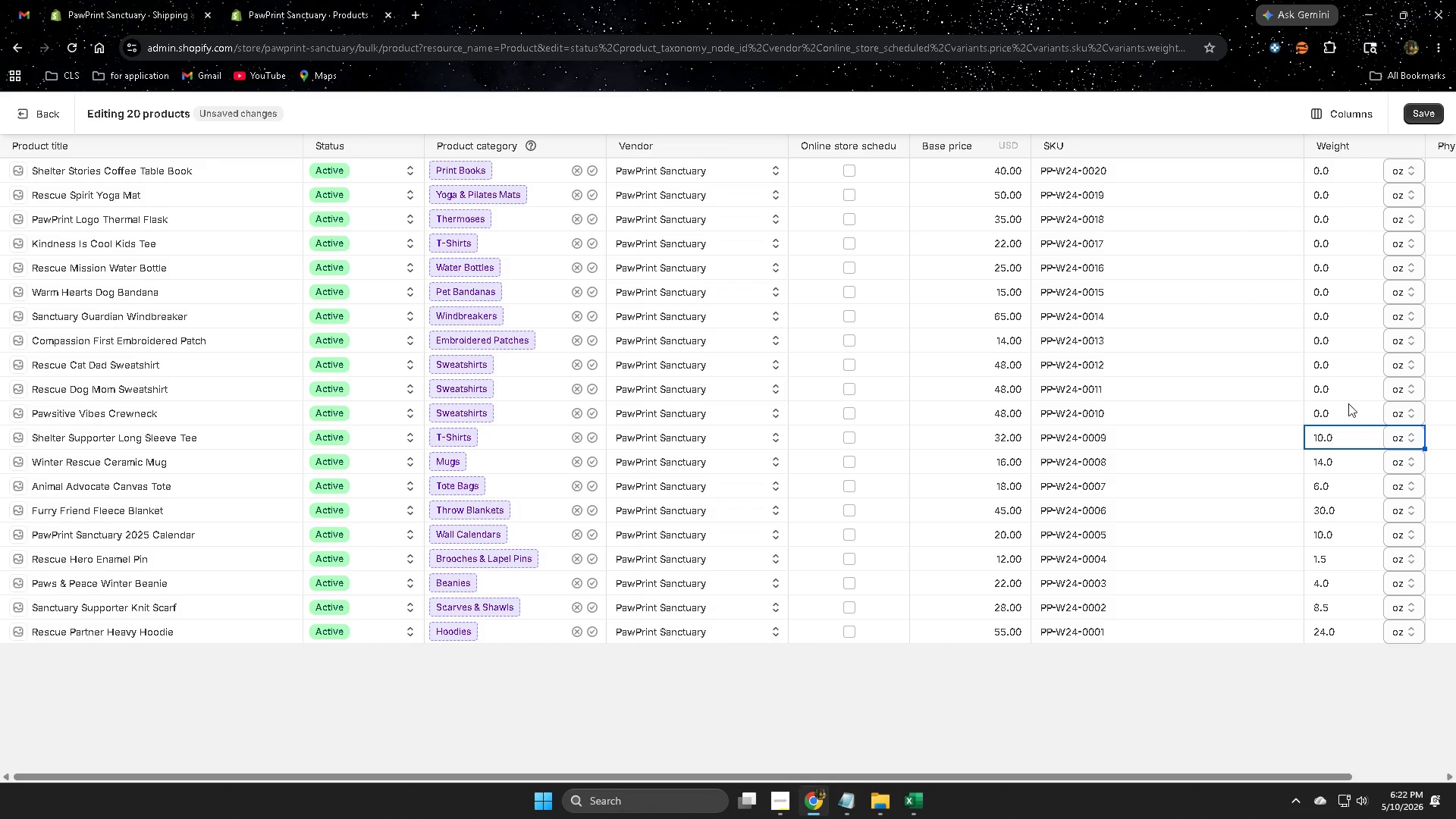 
left_click([1345, 407])
 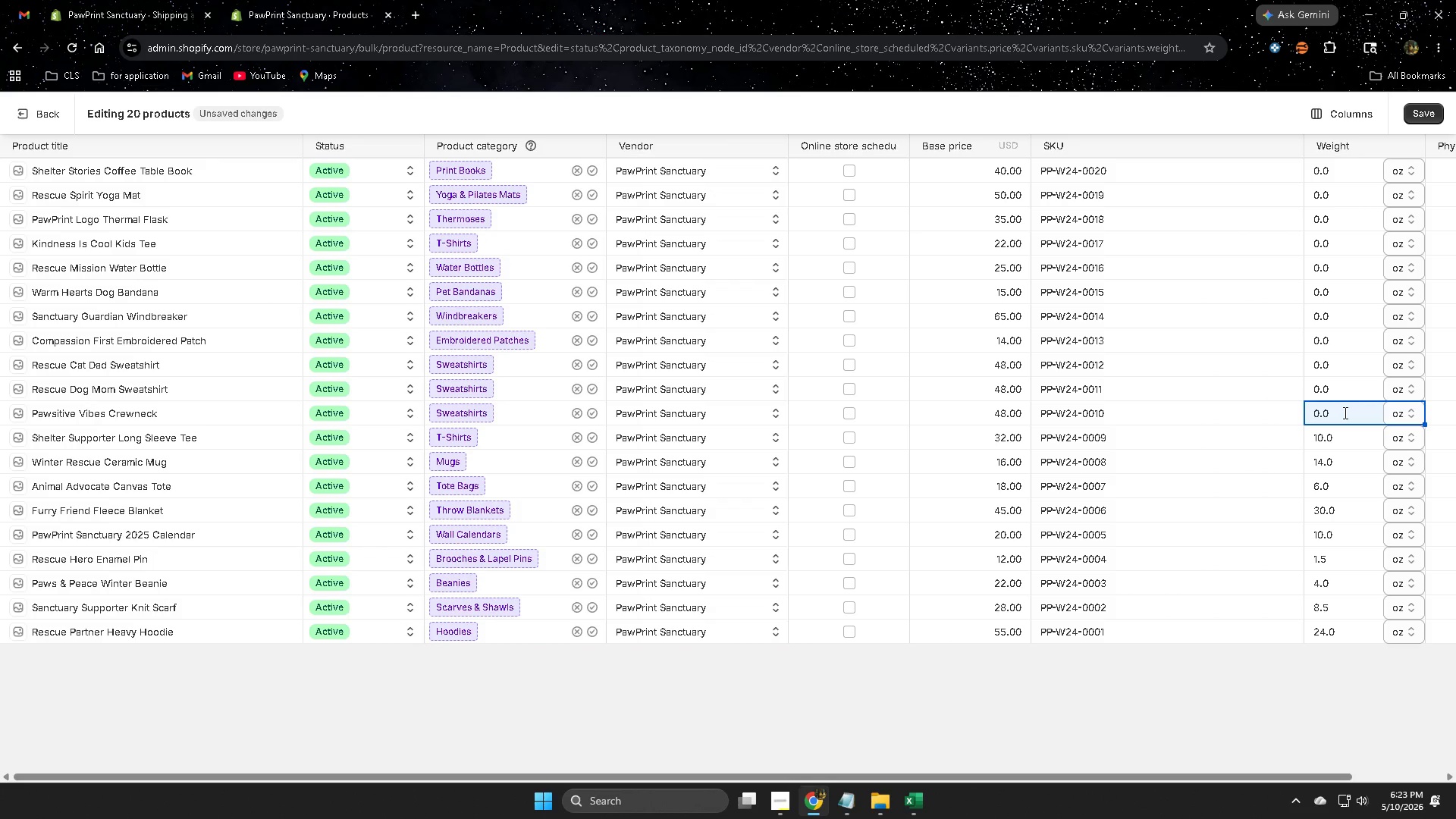 
double_click([1344, 413])
 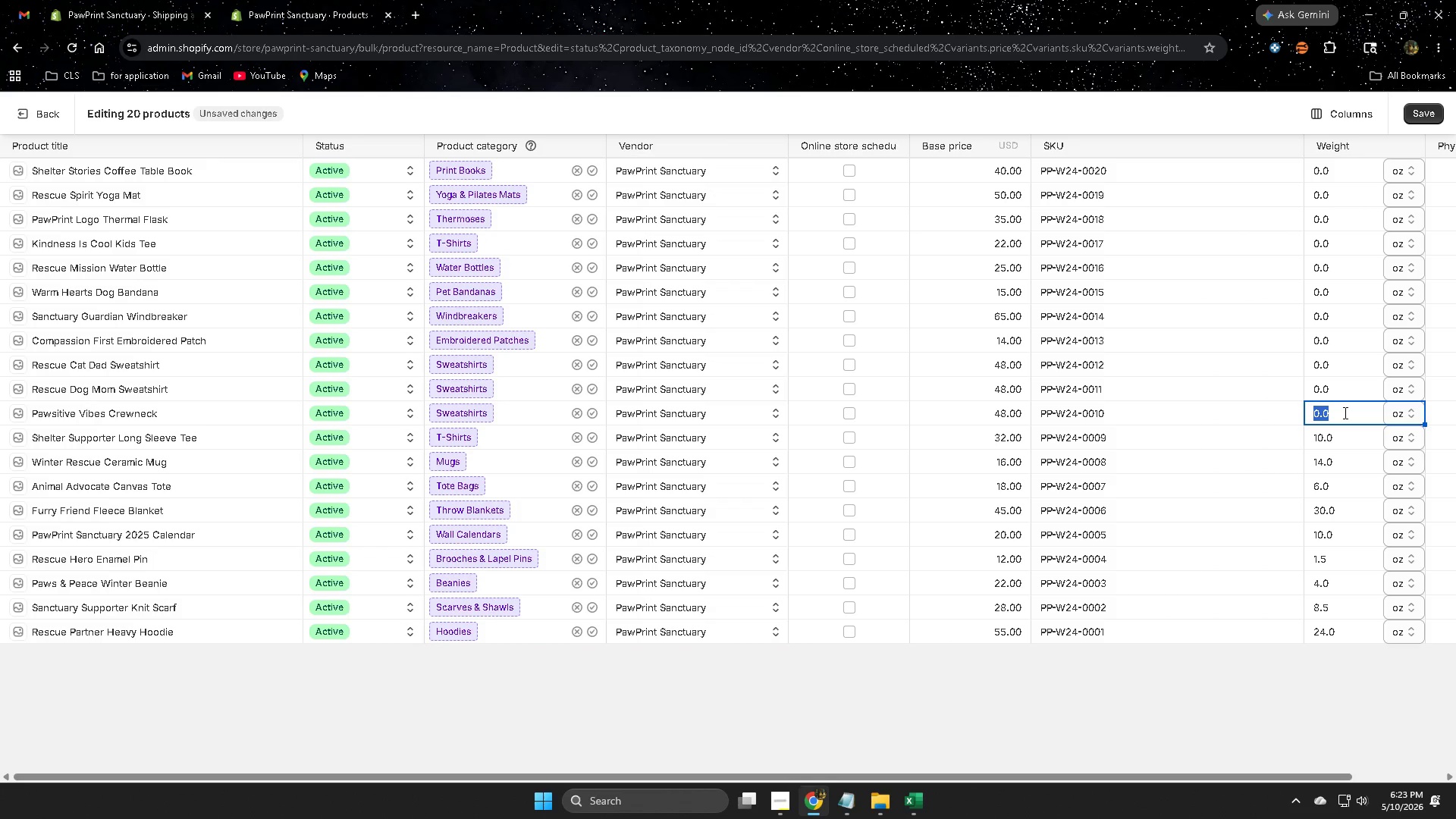 
triple_click([1344, 413])
 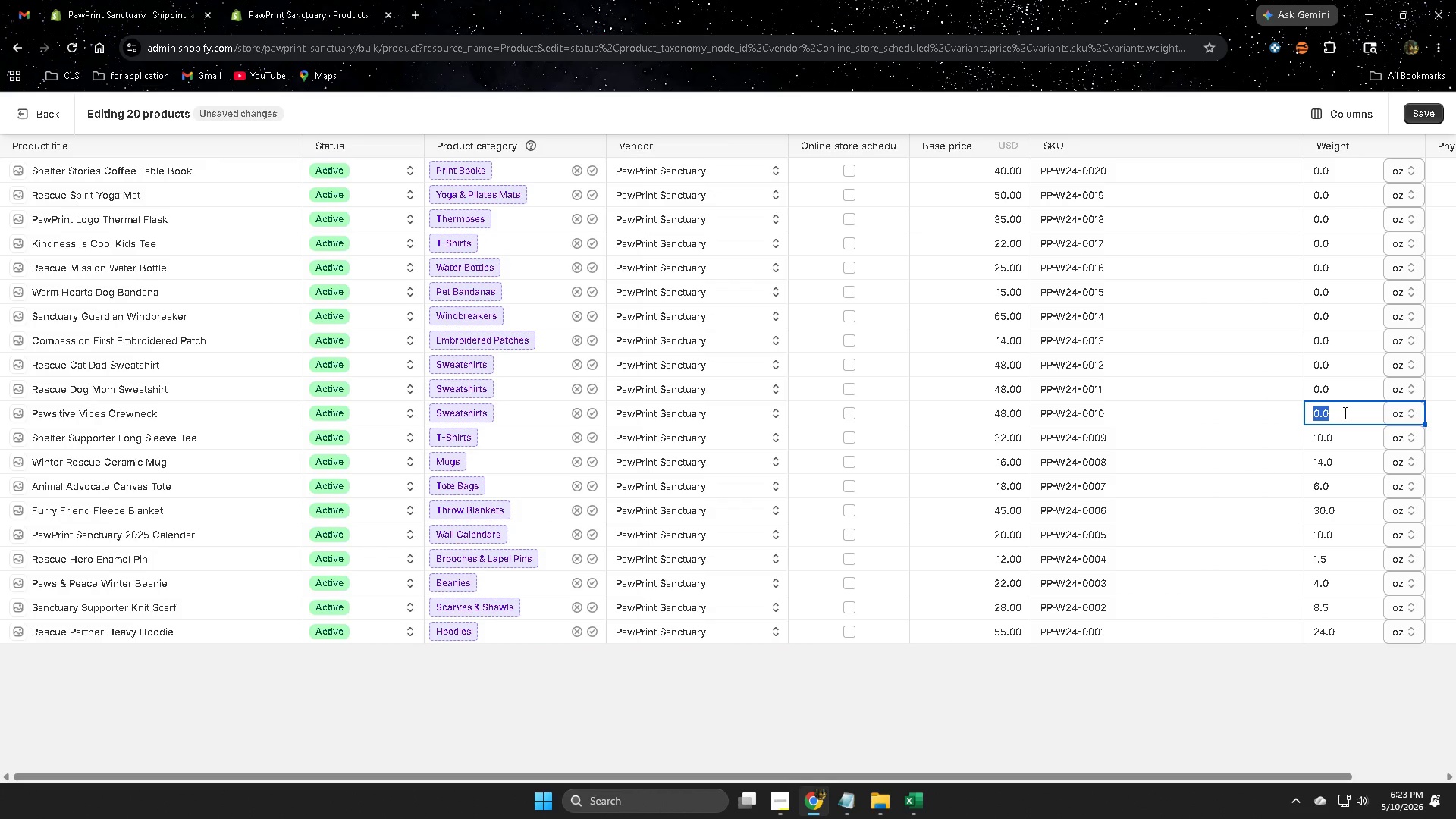 
key(Control+V)
 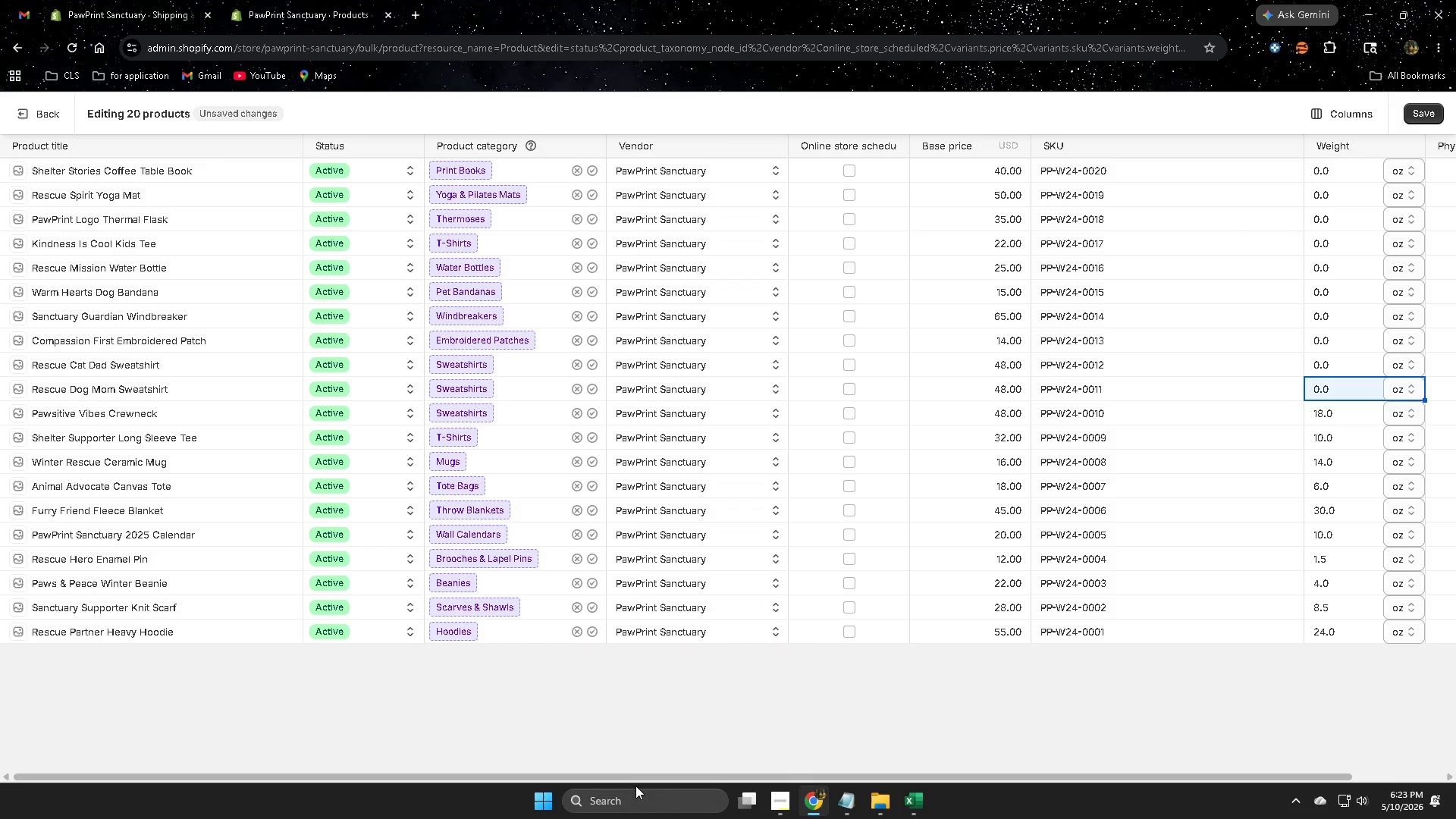 
left_click([923, 802])
 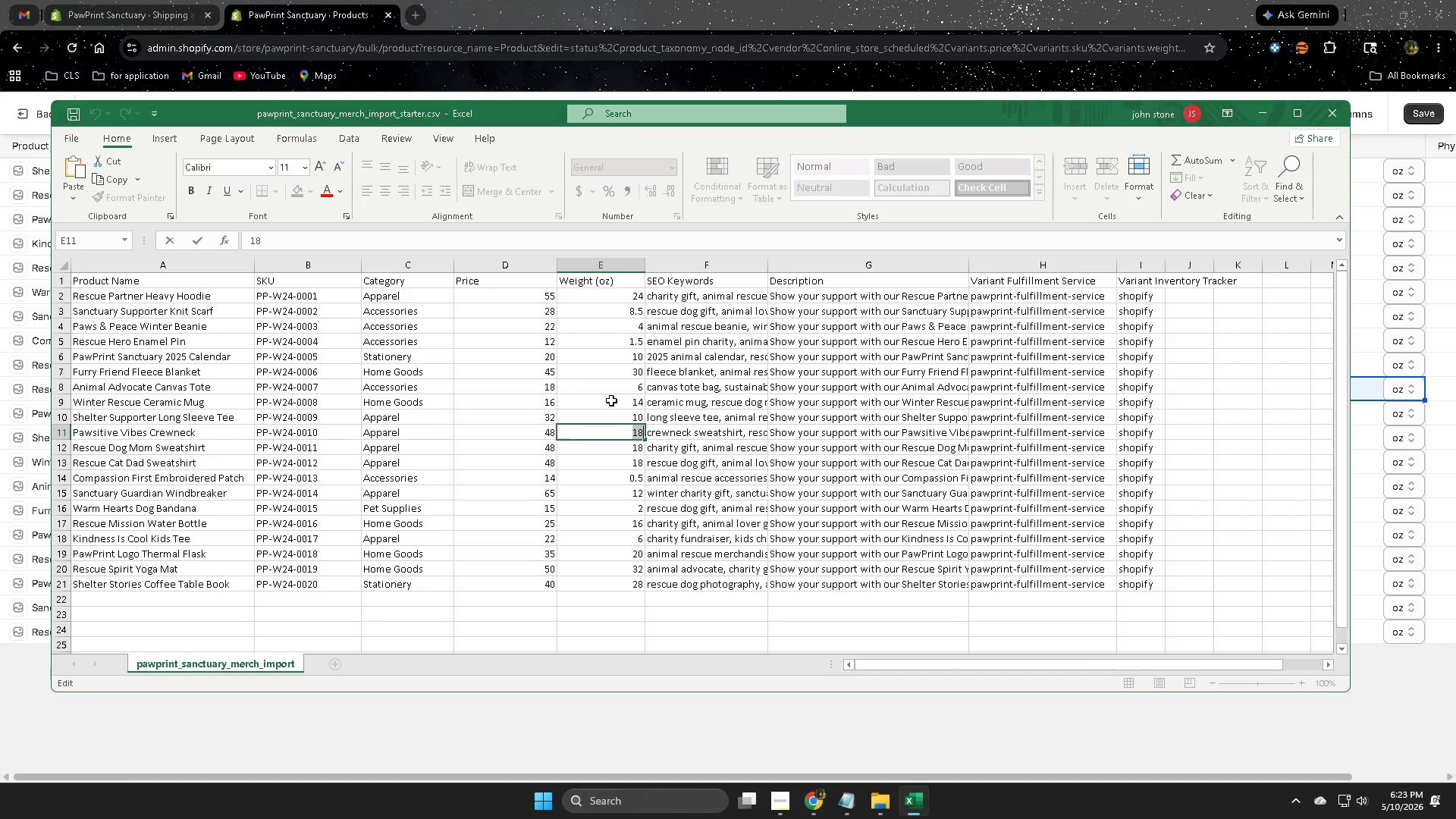 
left_click([607, 453])
 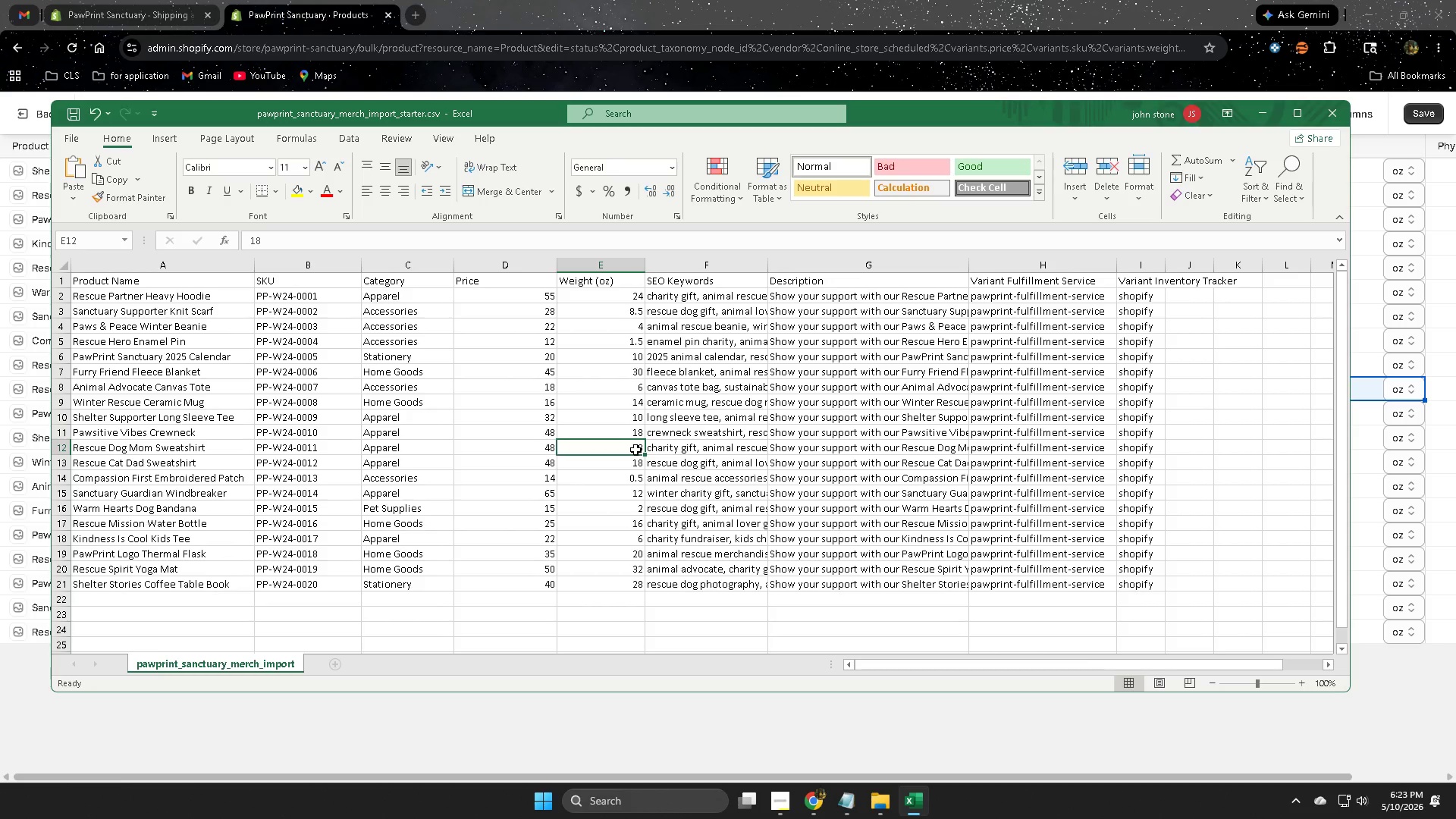 
double_click([635, 450])
 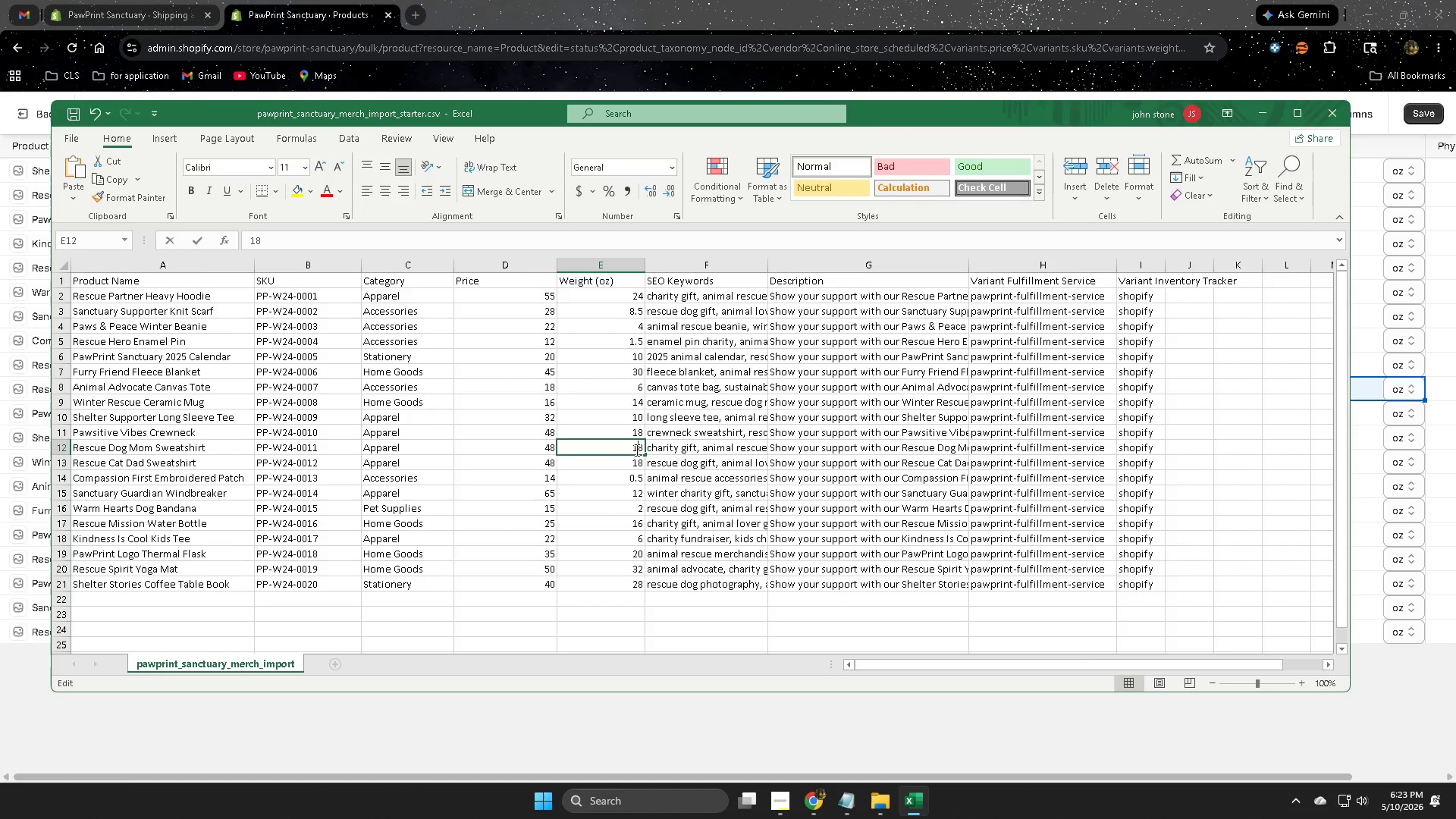 
triple_click([635, 450])
 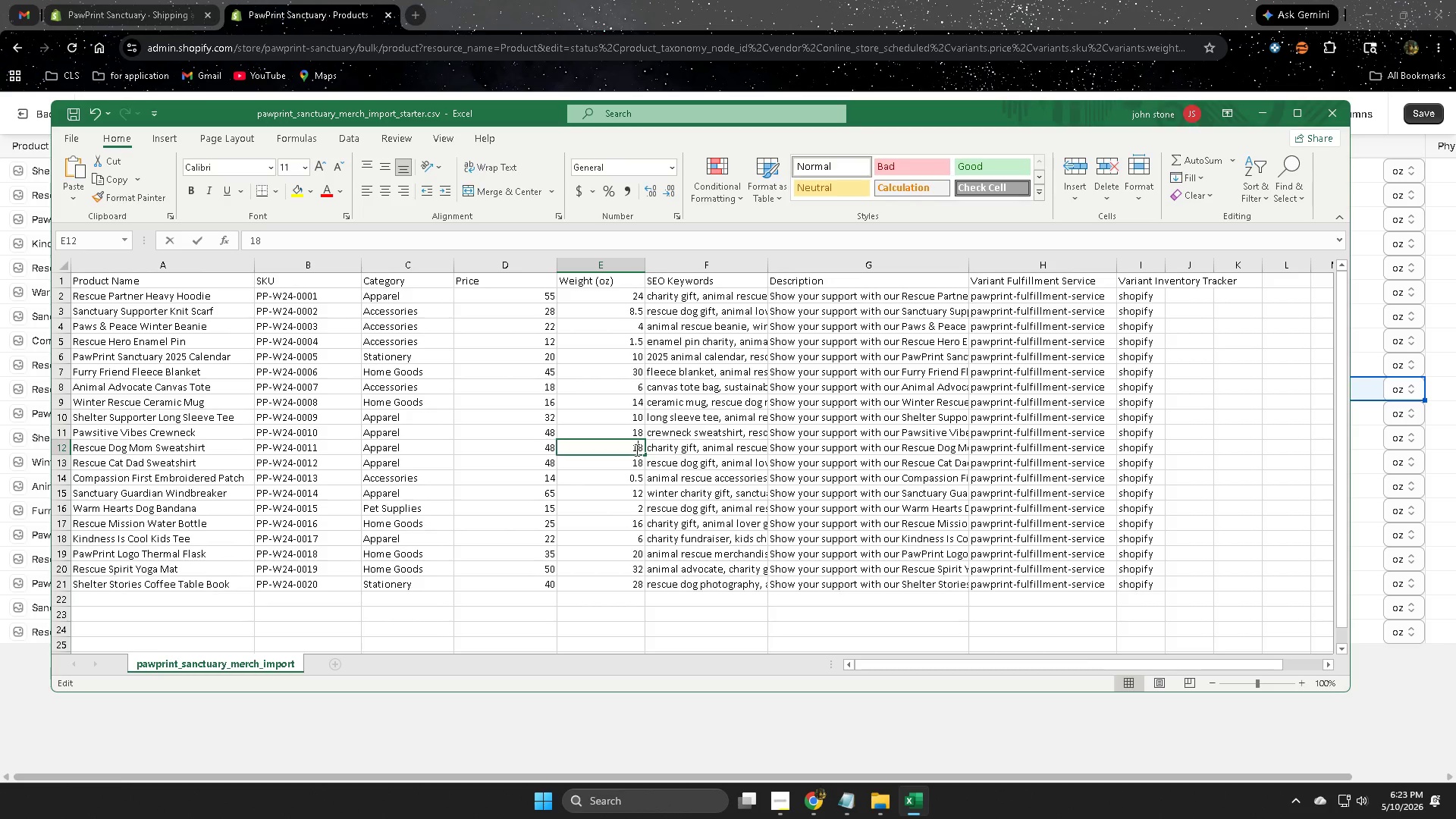 
triple_click([635, 450])
 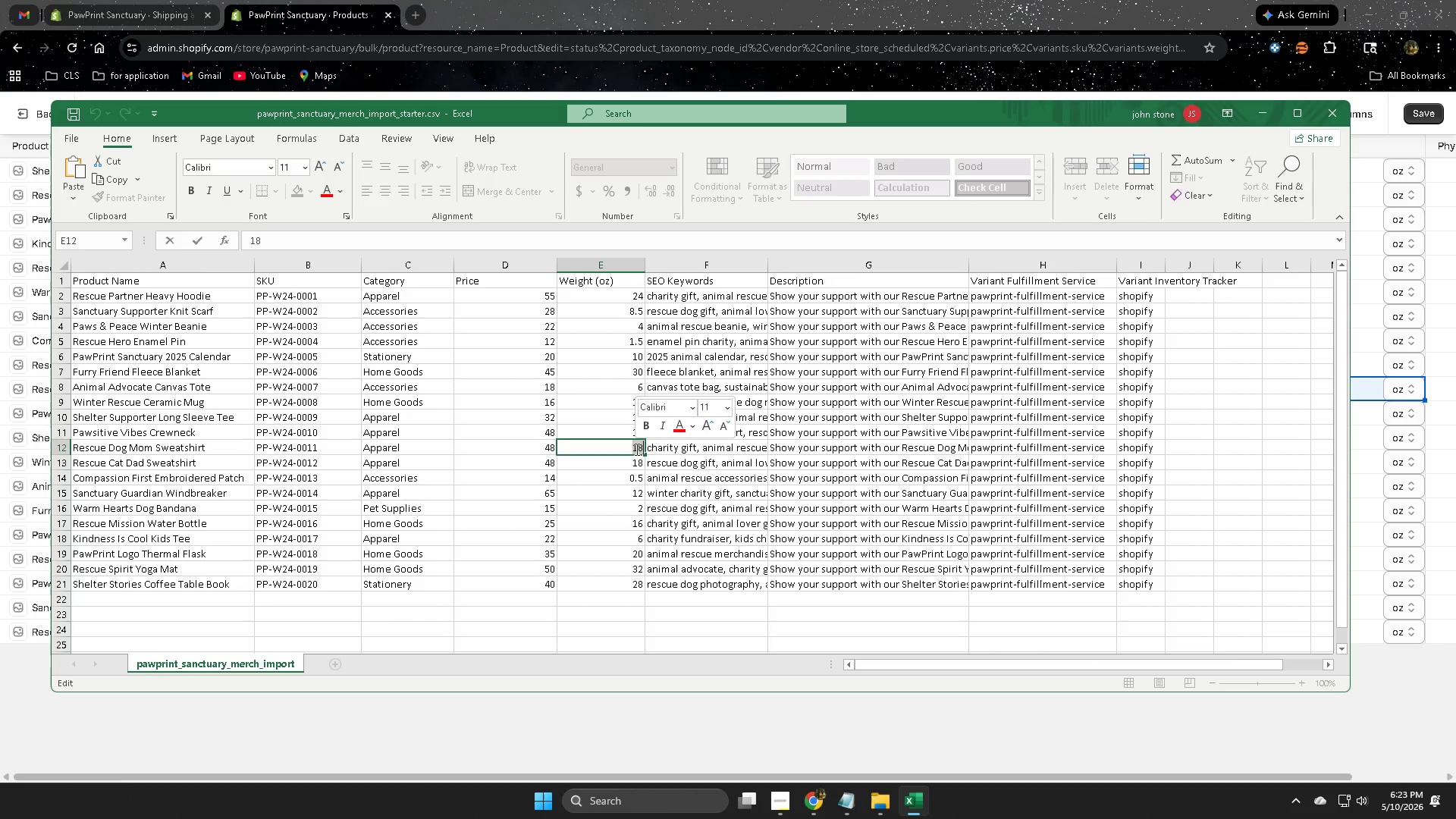 
key(Control+ControlLeft)
 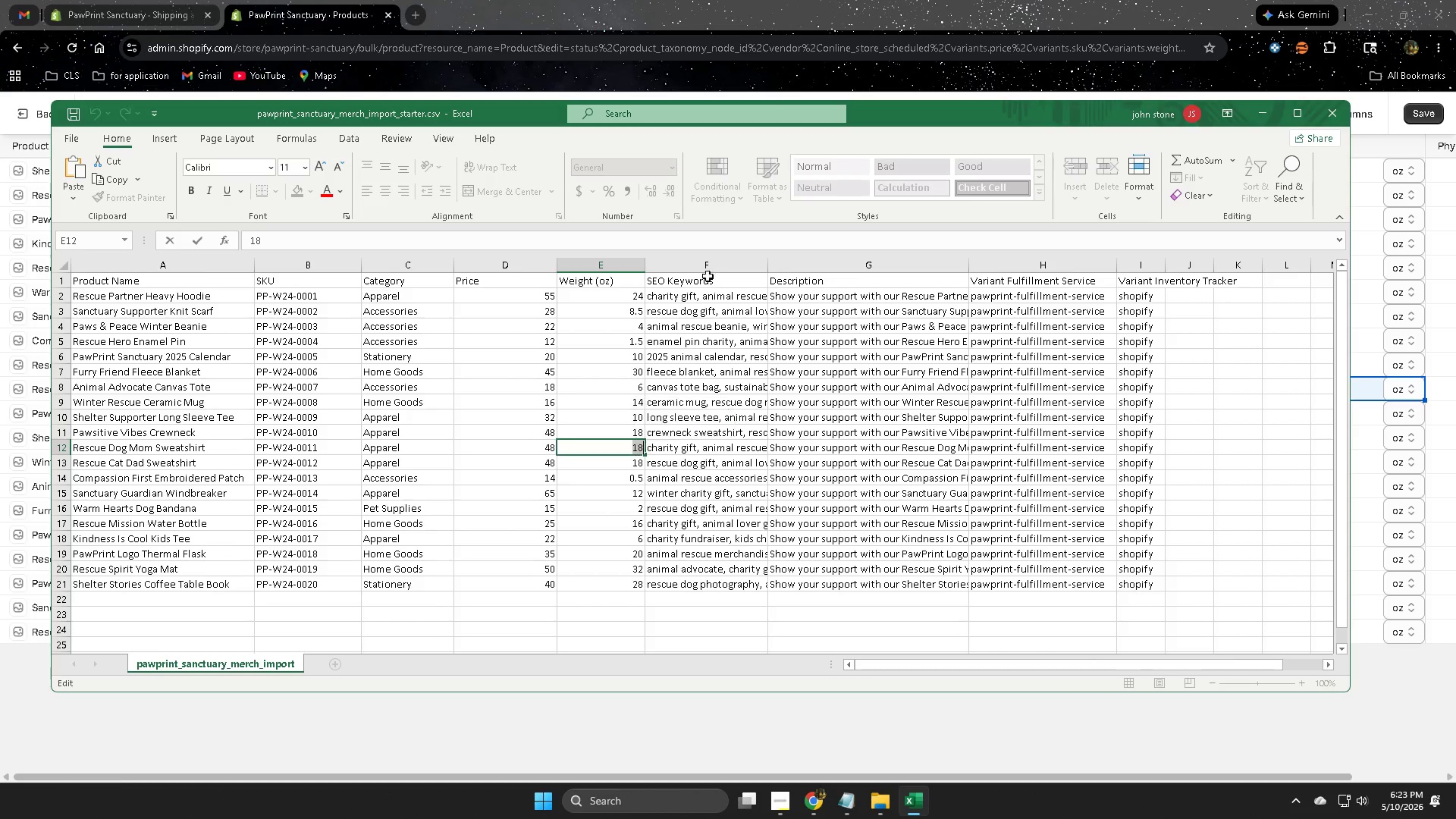 
key(Control+C)
 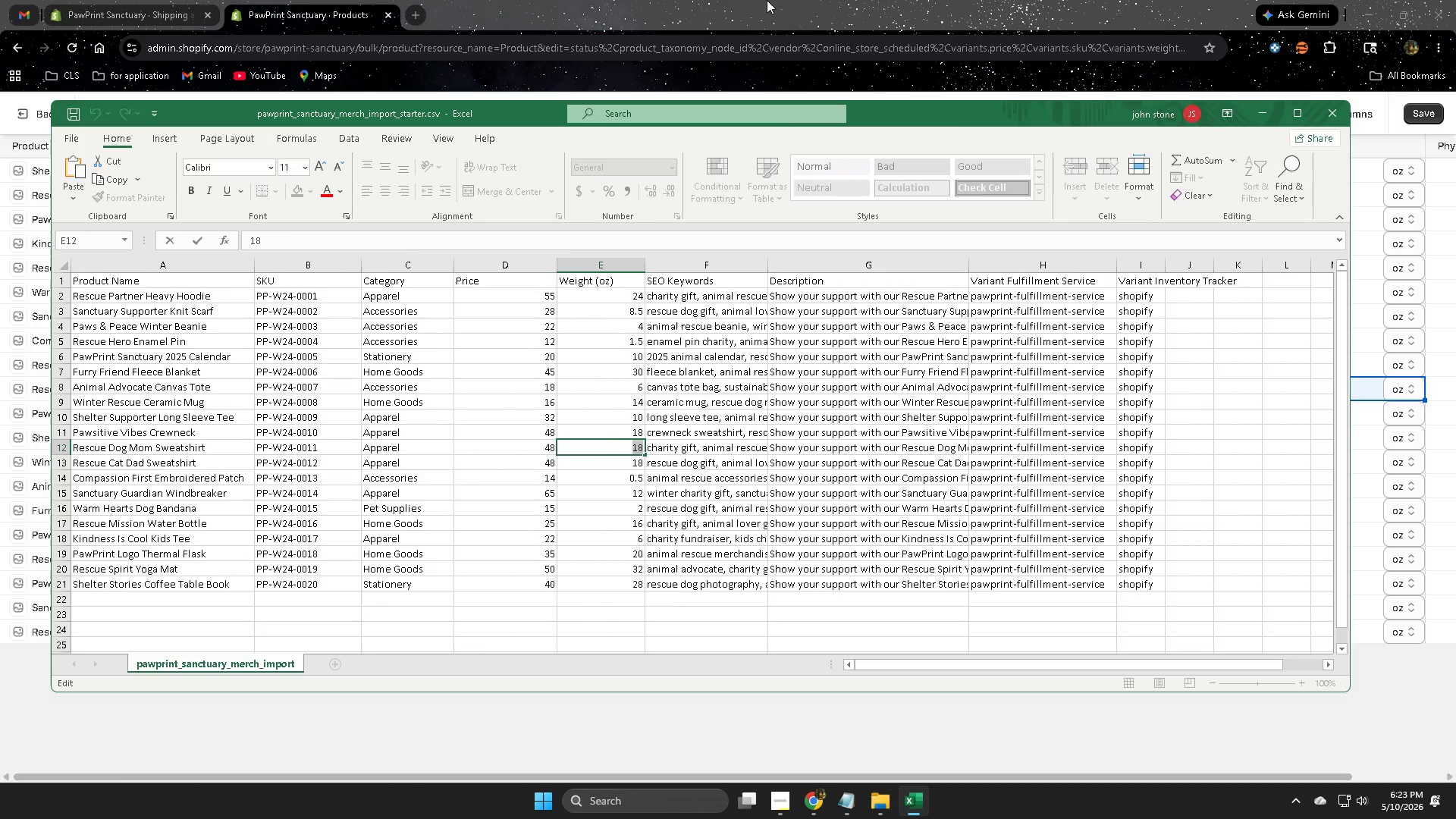 
left_click([777, 2])
 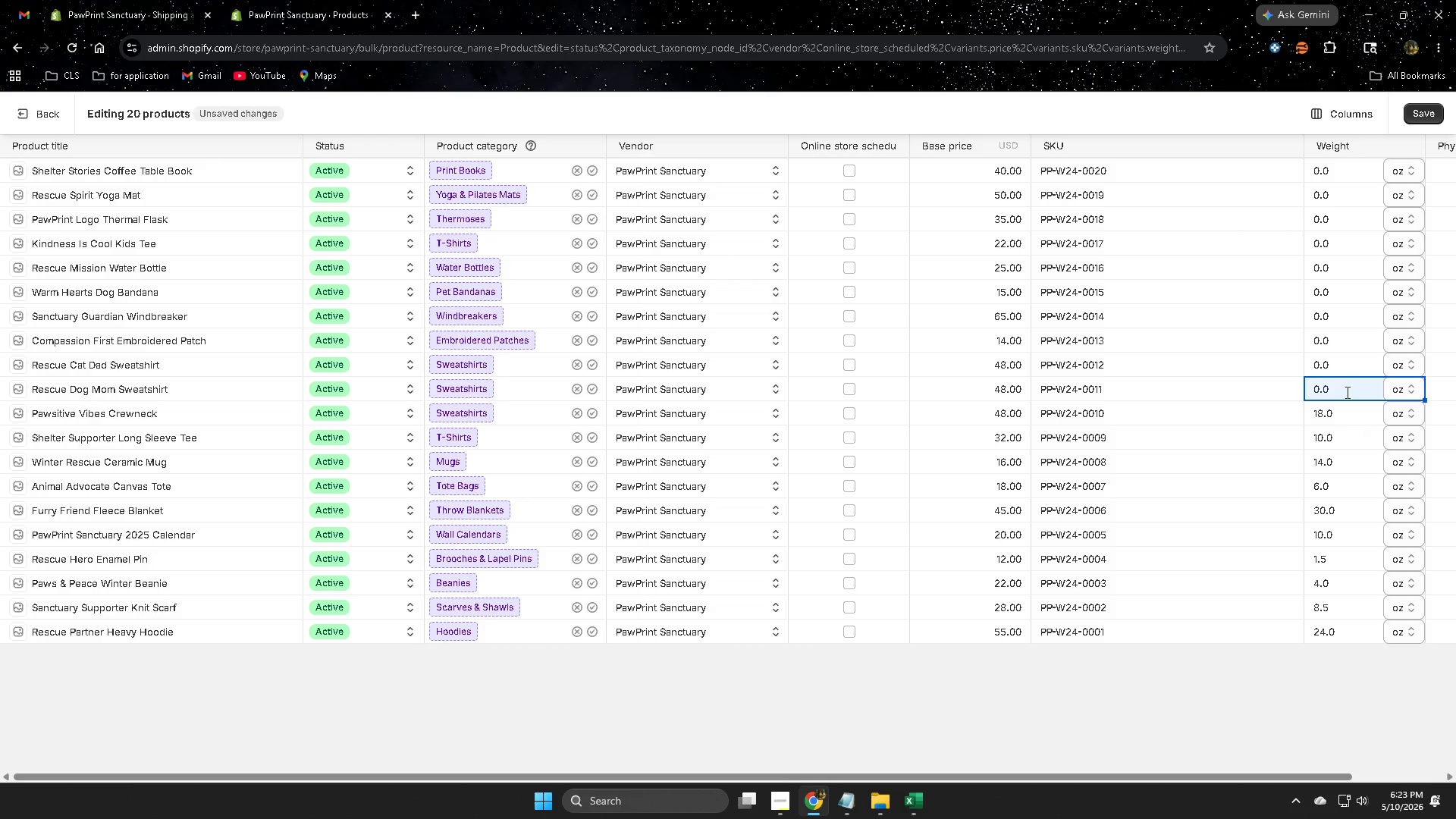 
double_click([1346, 386])
 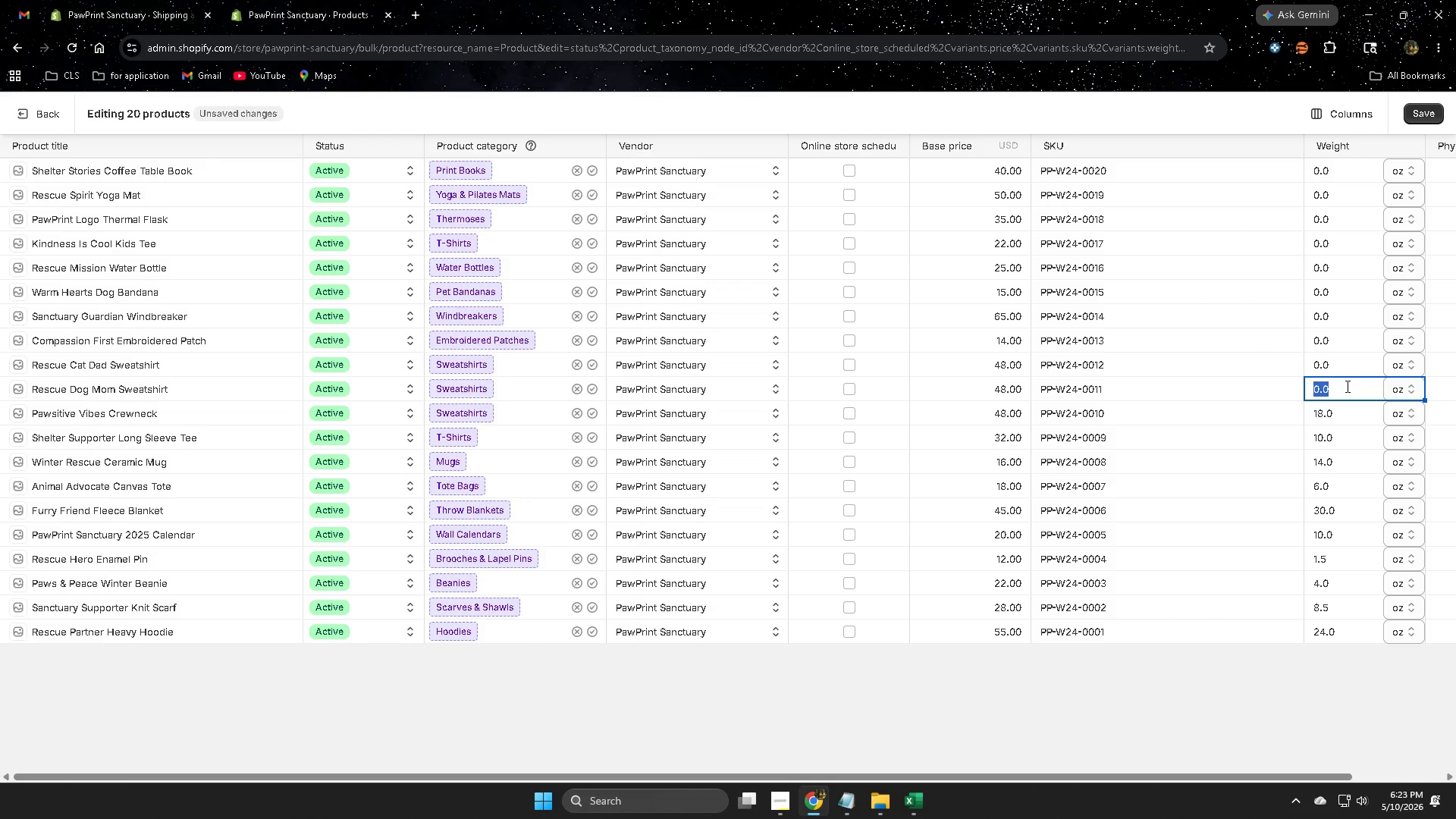 
key(Control+V)
 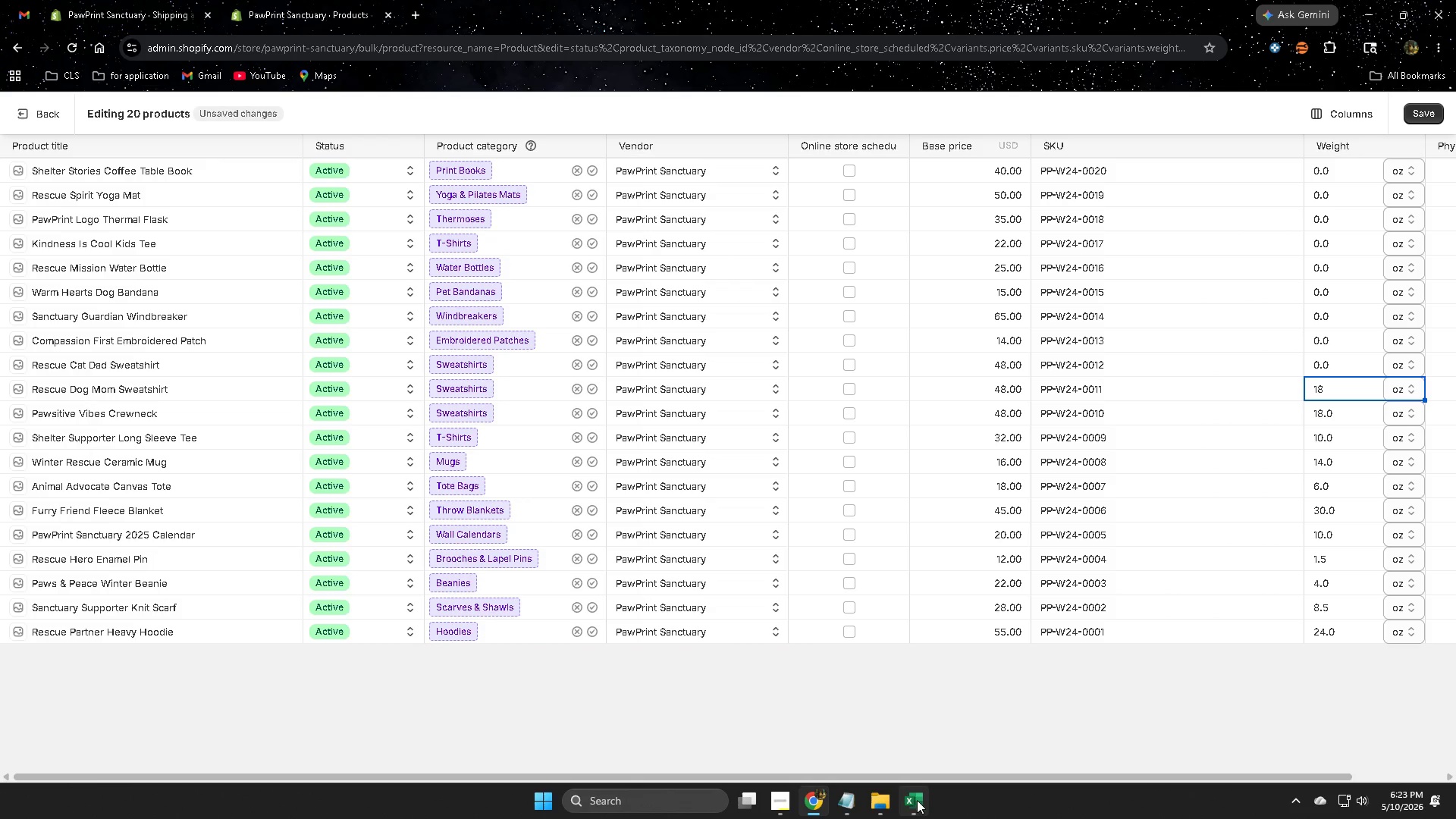 
left_click([906, 799])
 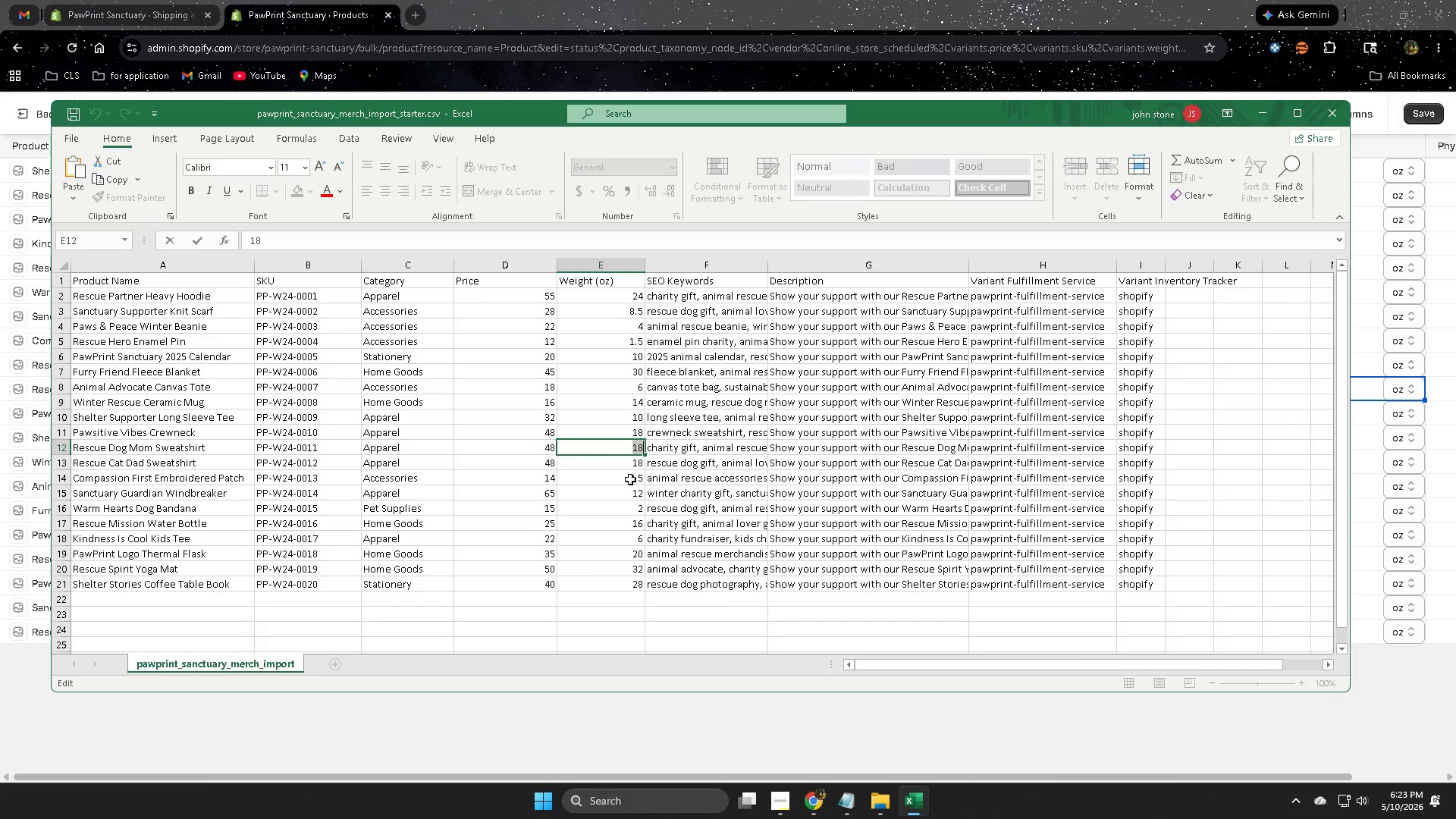 
double_click([638, 460])
 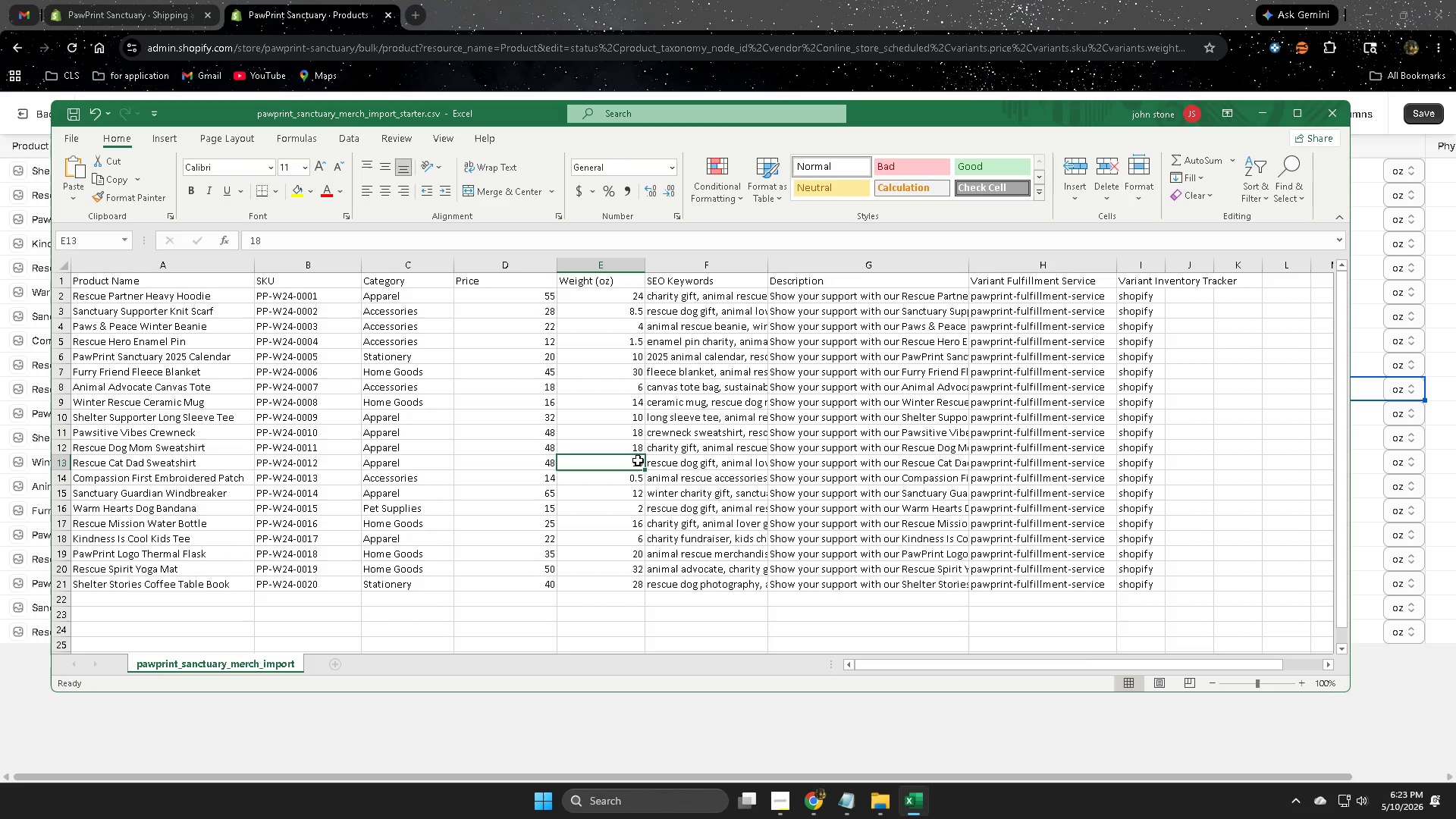 
triple_click([638, 460])
 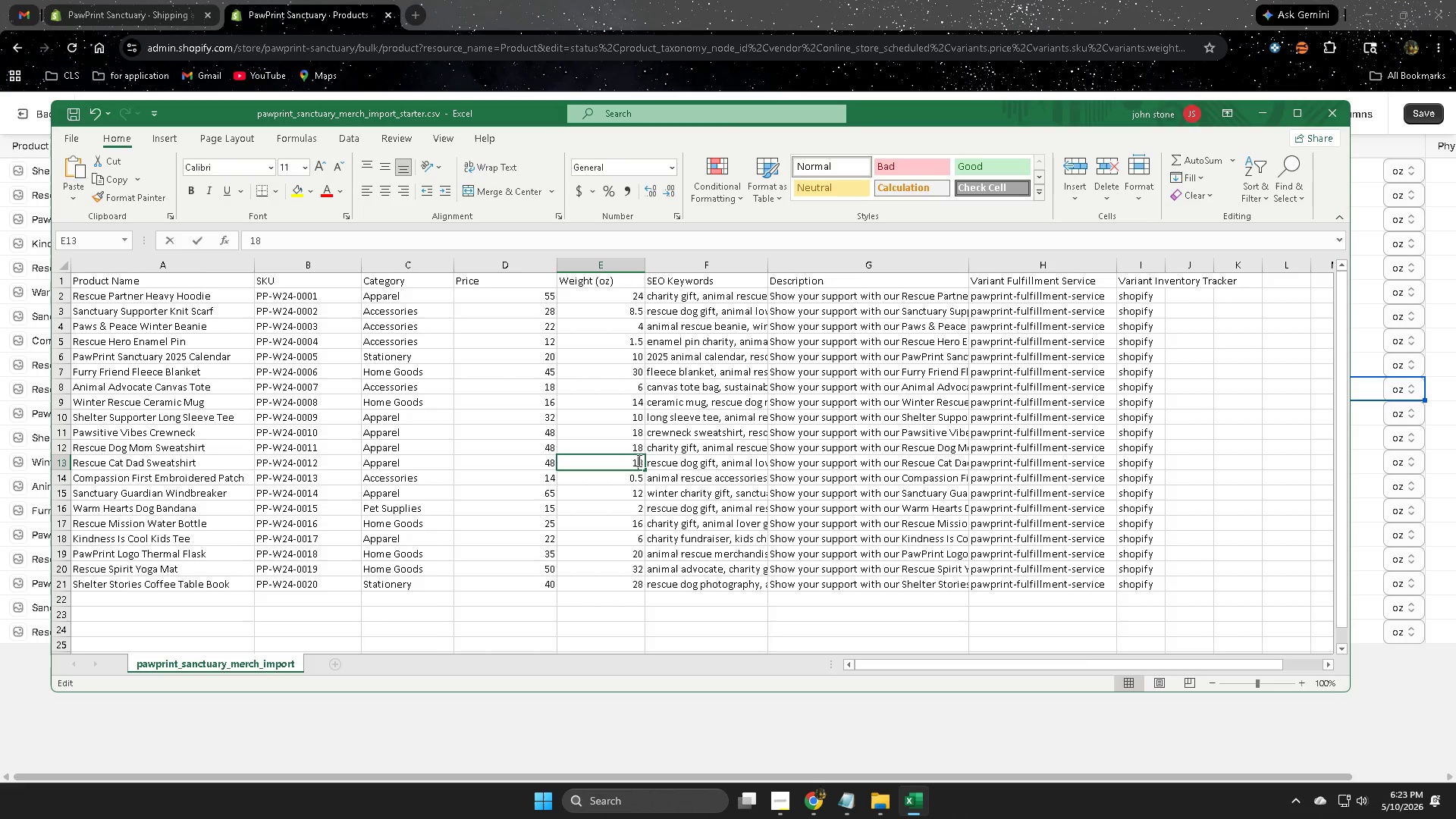 
triple_click([638, 460])
 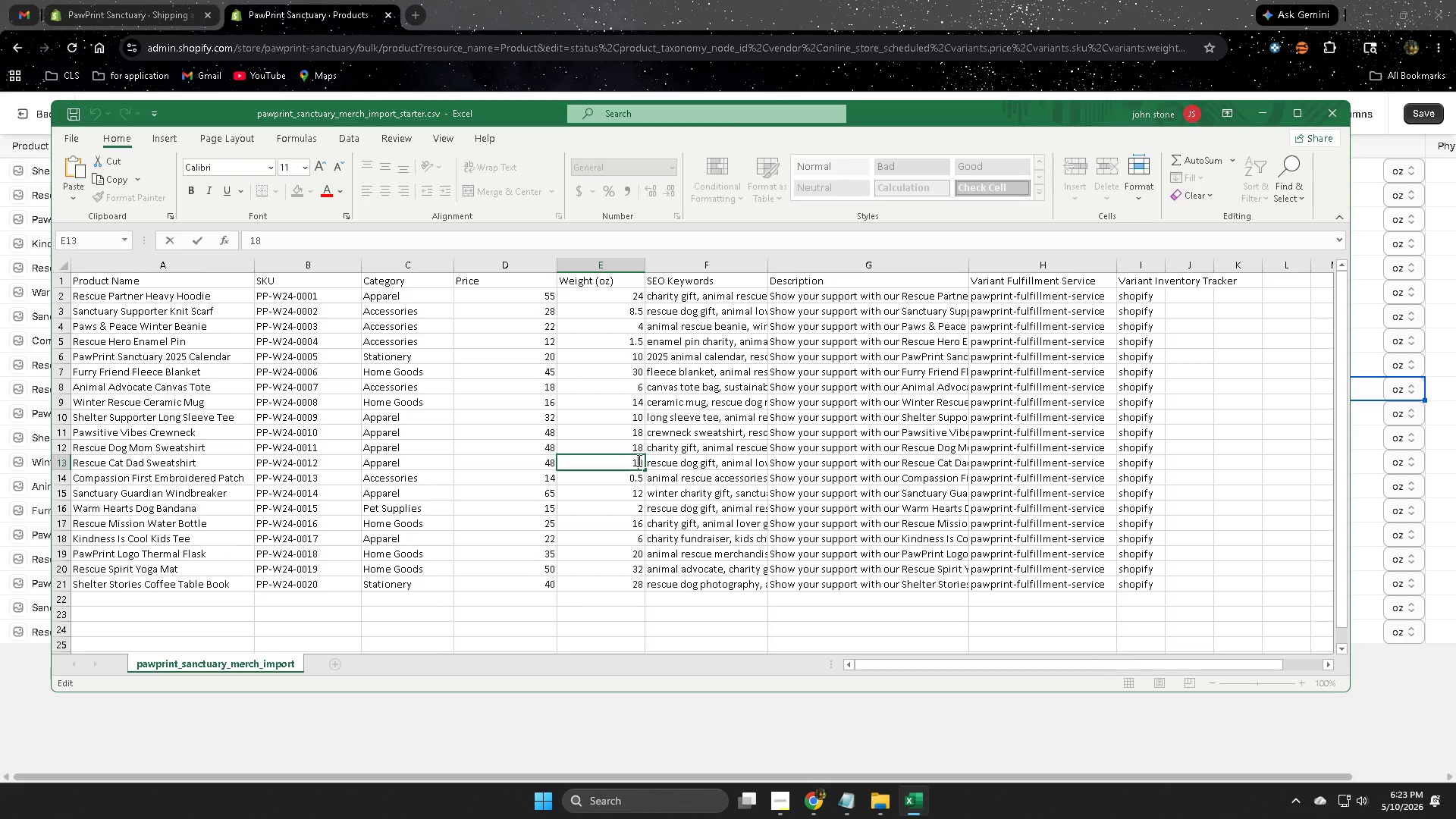 
triple_click([638, 460])
 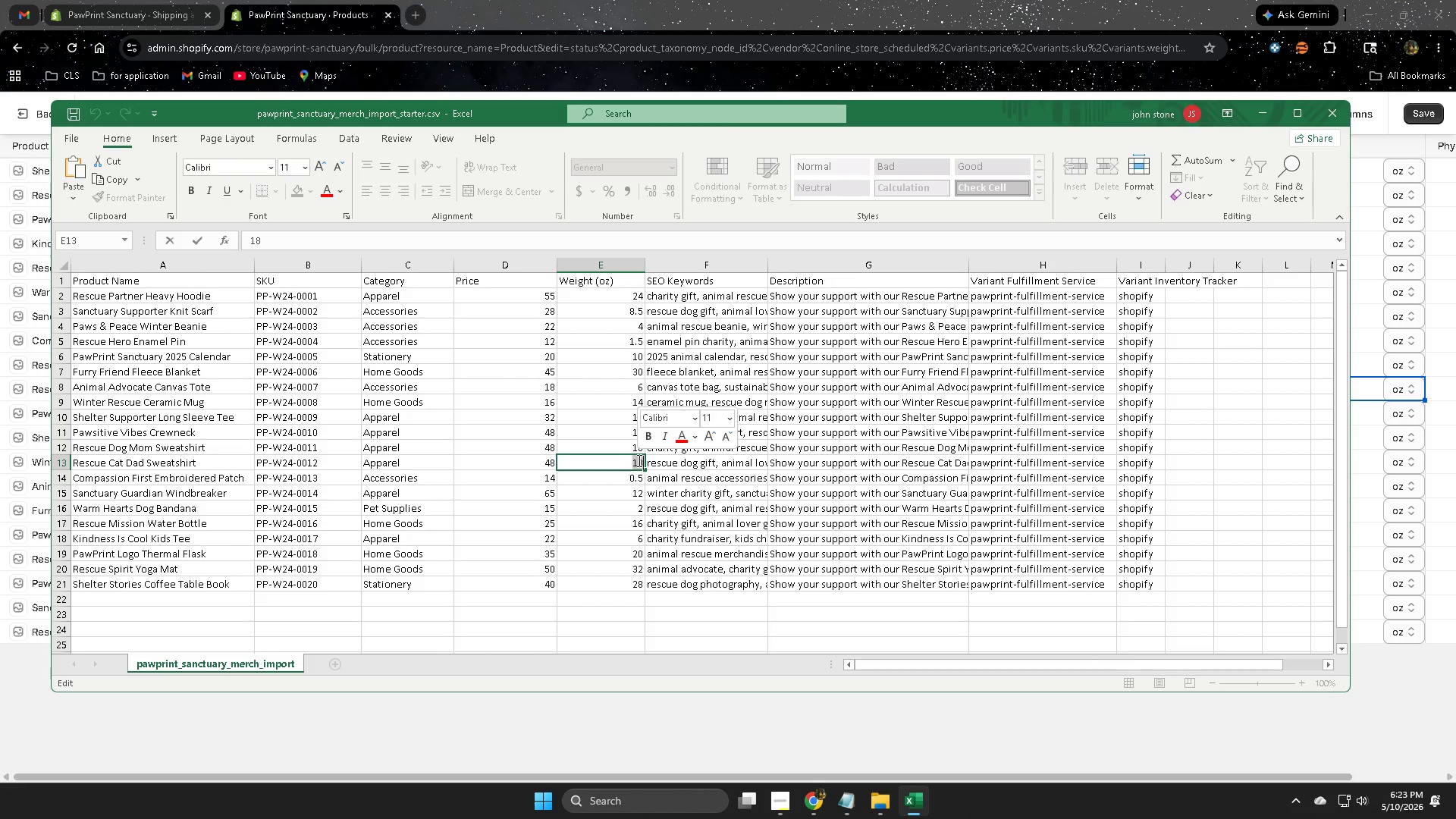 
key(Control+C)
 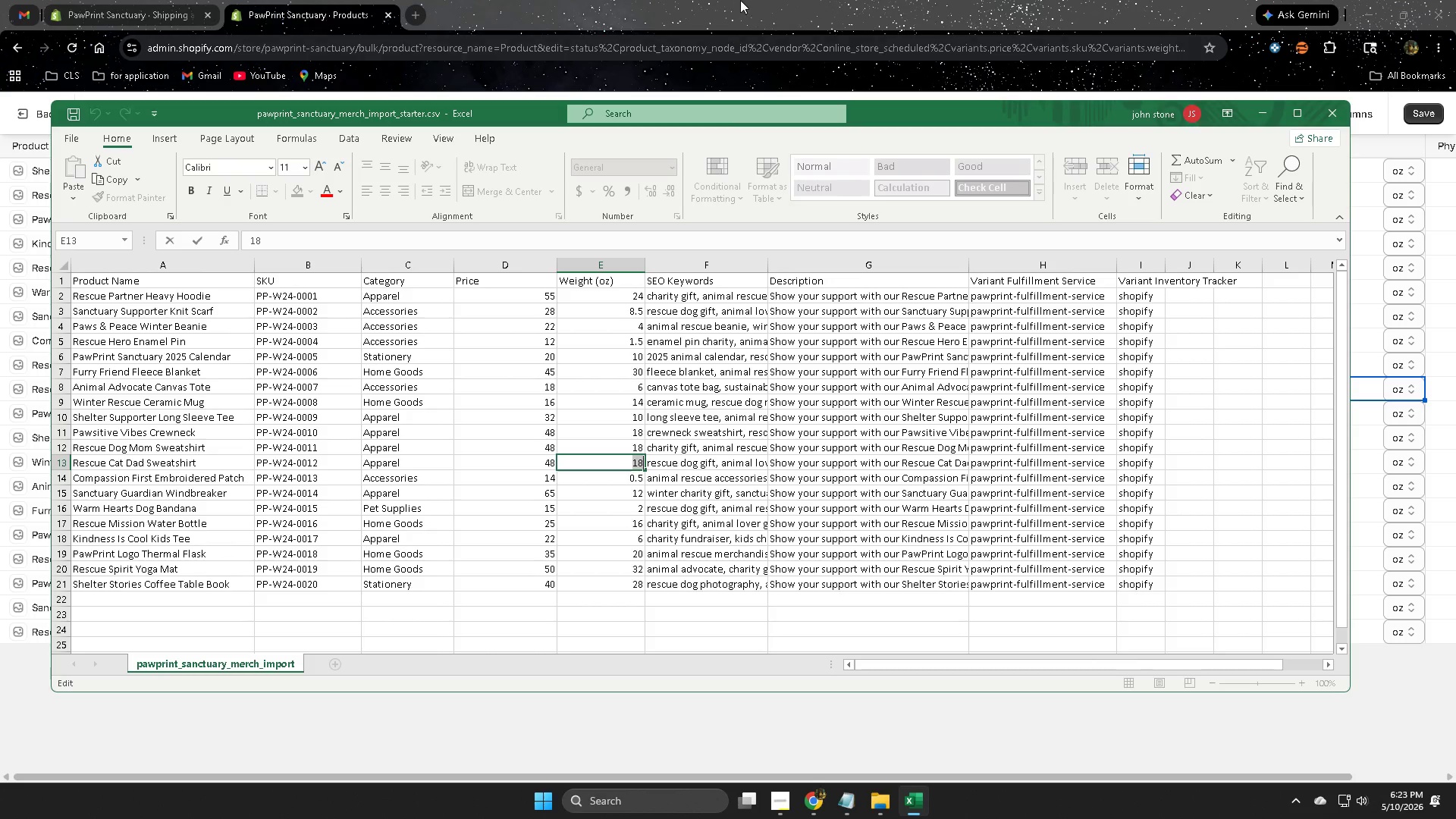 
left_click([746, 0])
 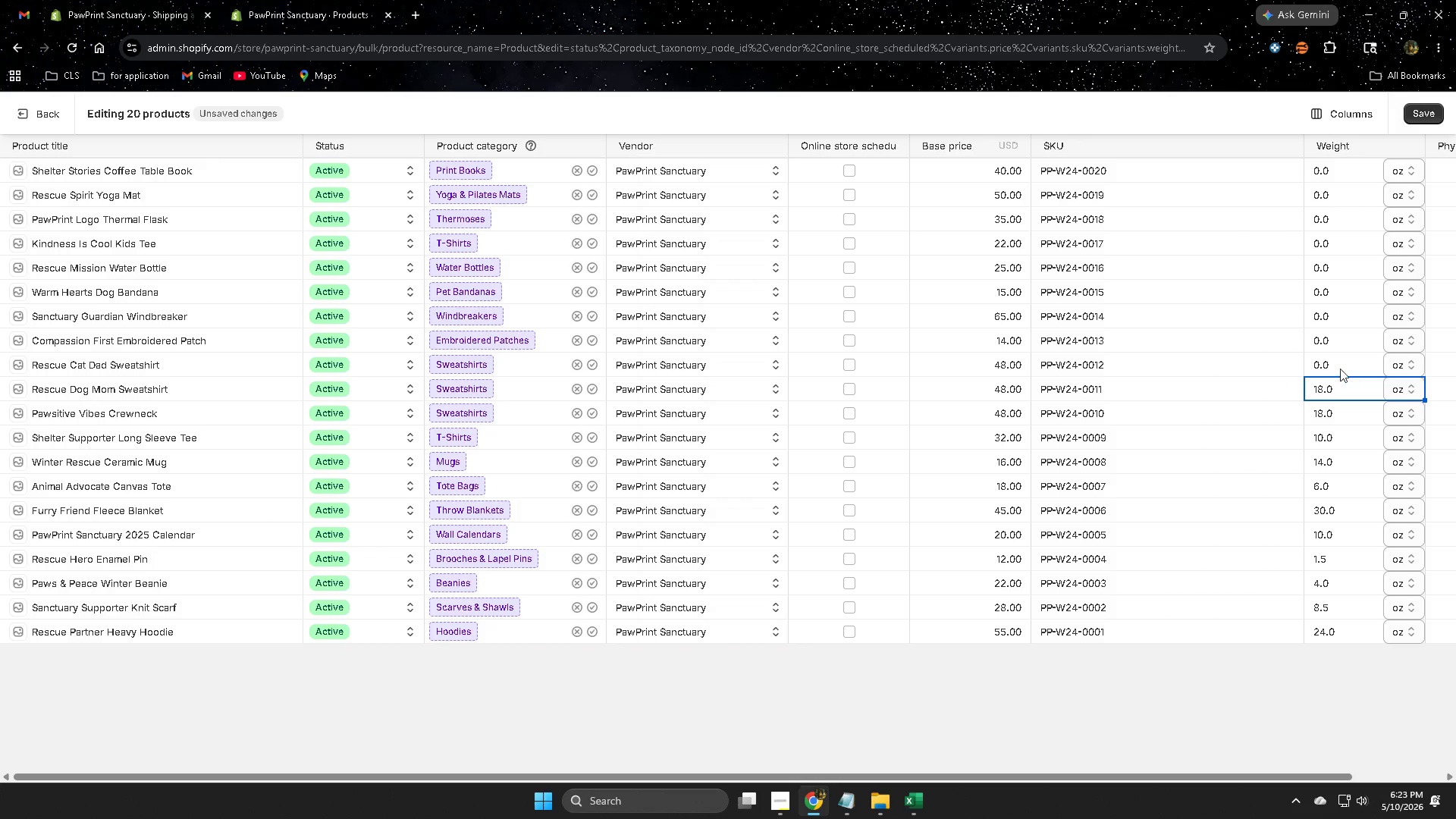 
double_click([1342, 366])
 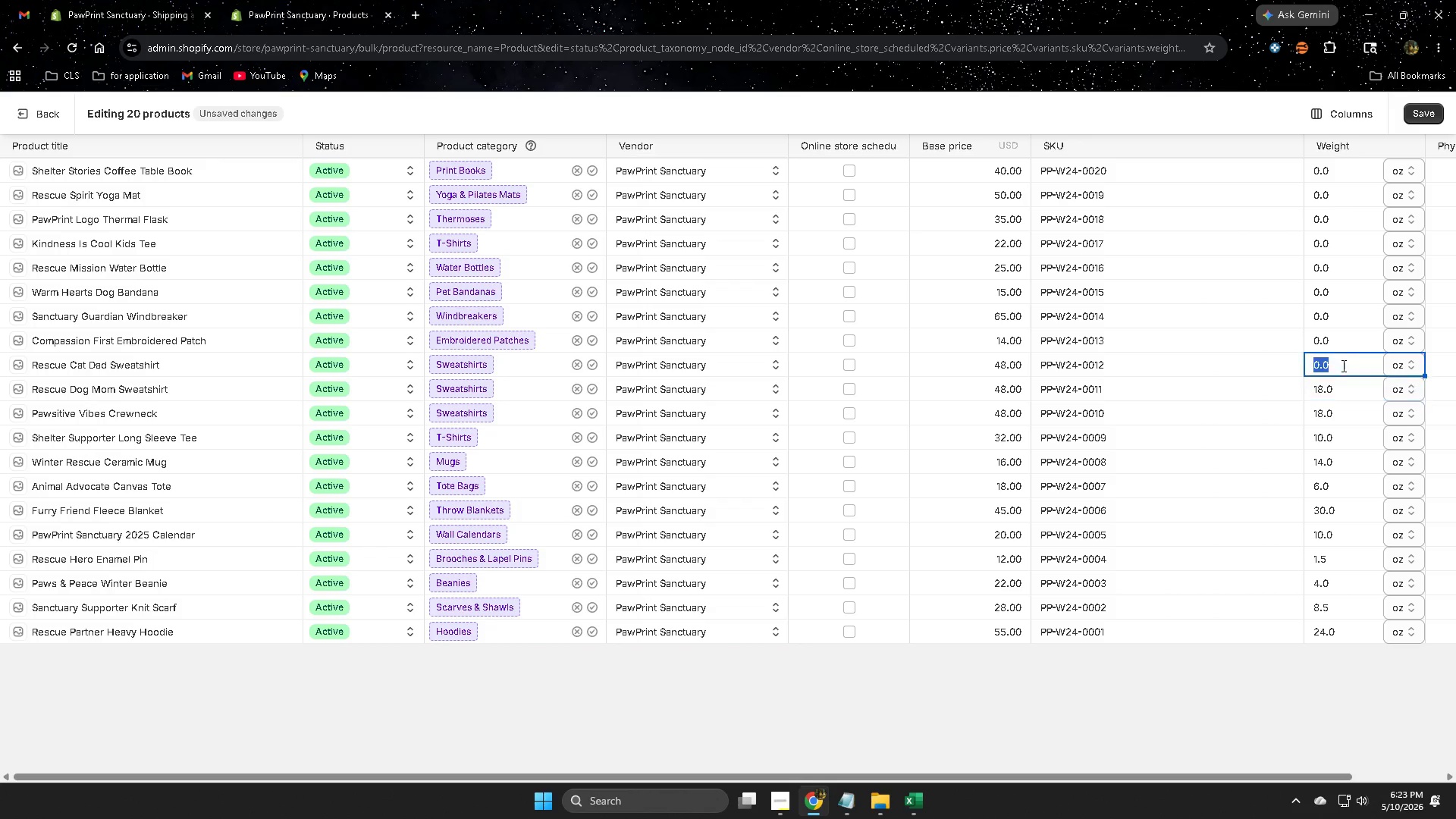 
triple_click([1342, 366])
 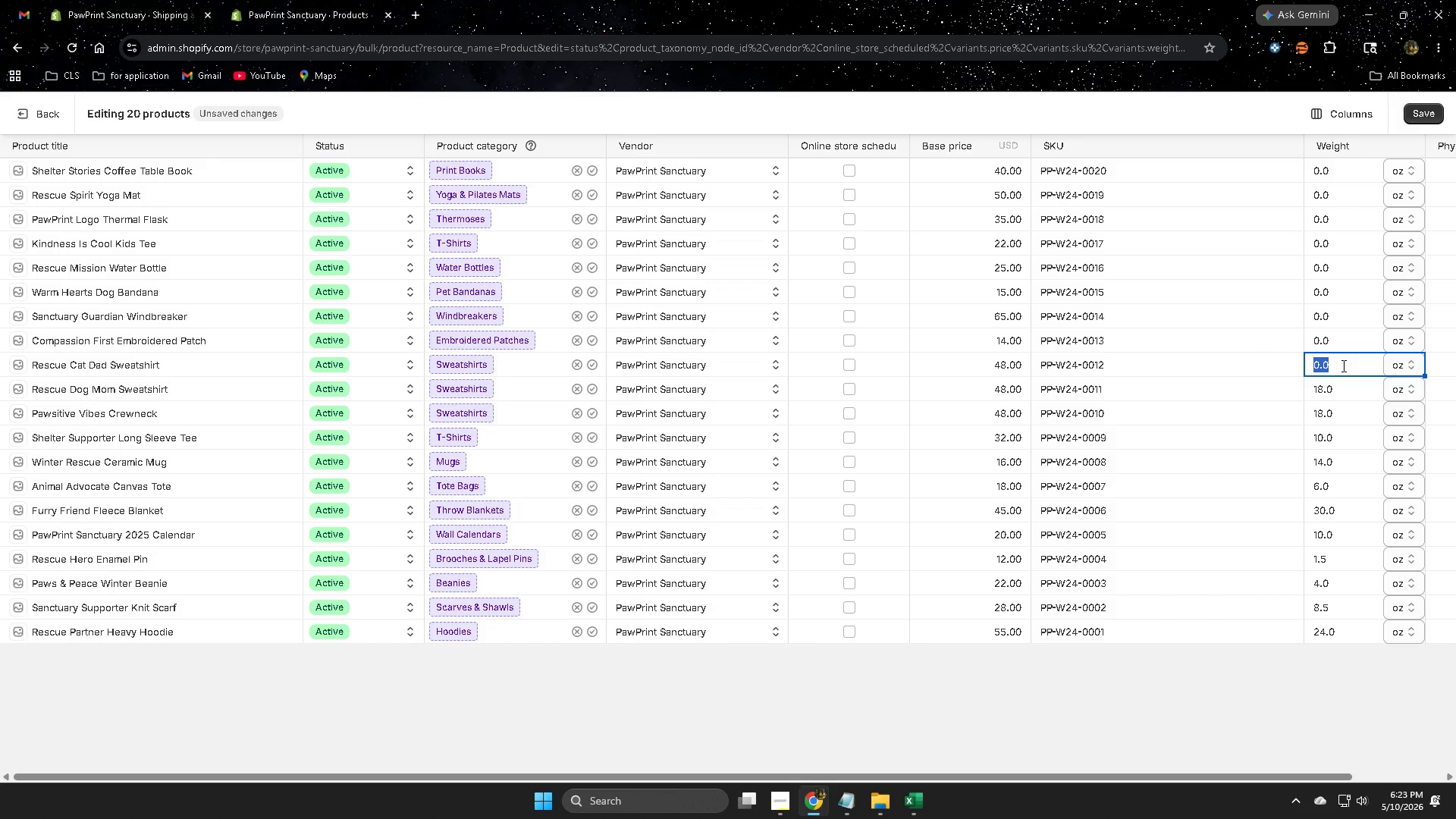 
key(Control+ControlLeft)
 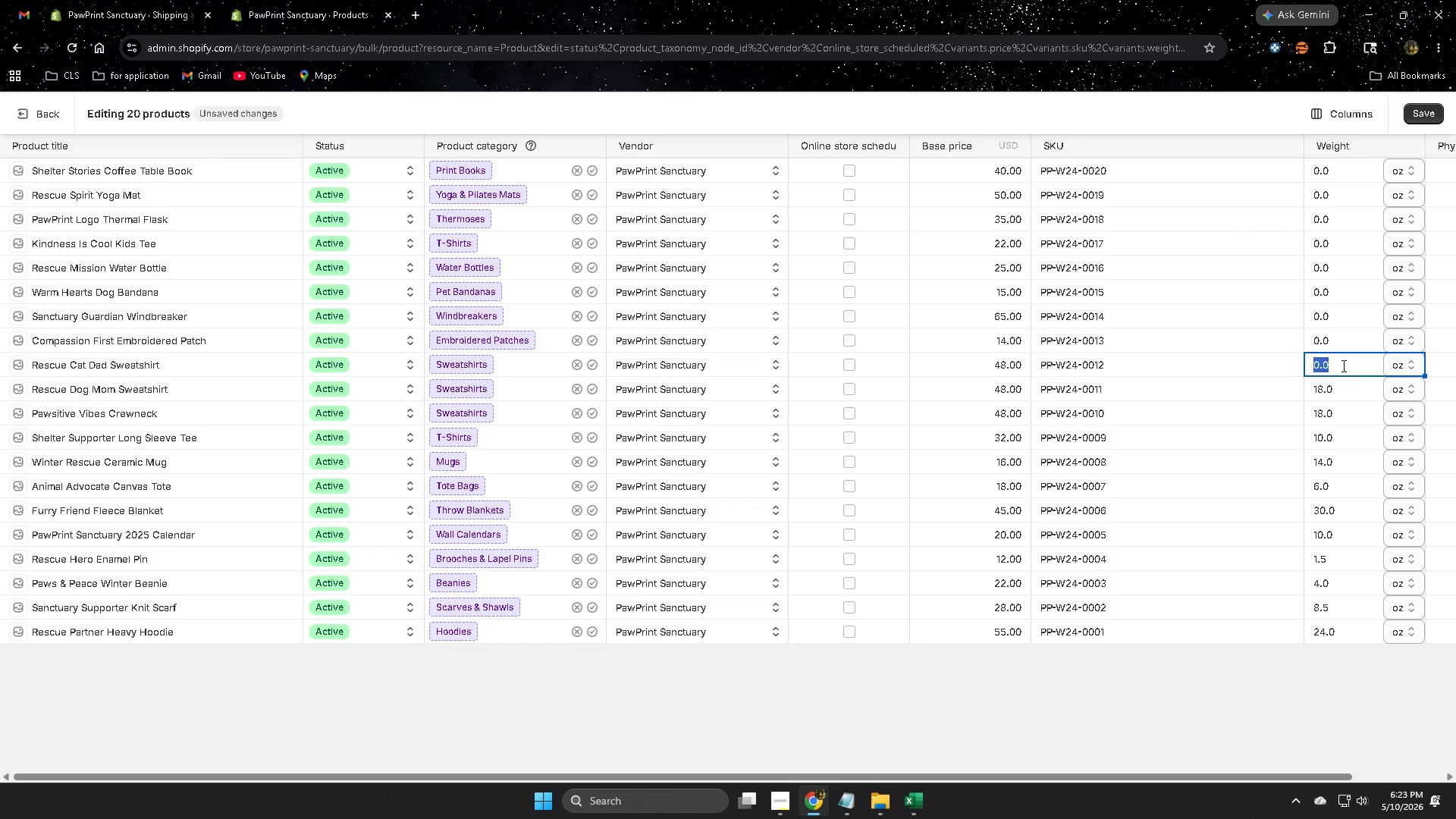 
key(Control+V)
 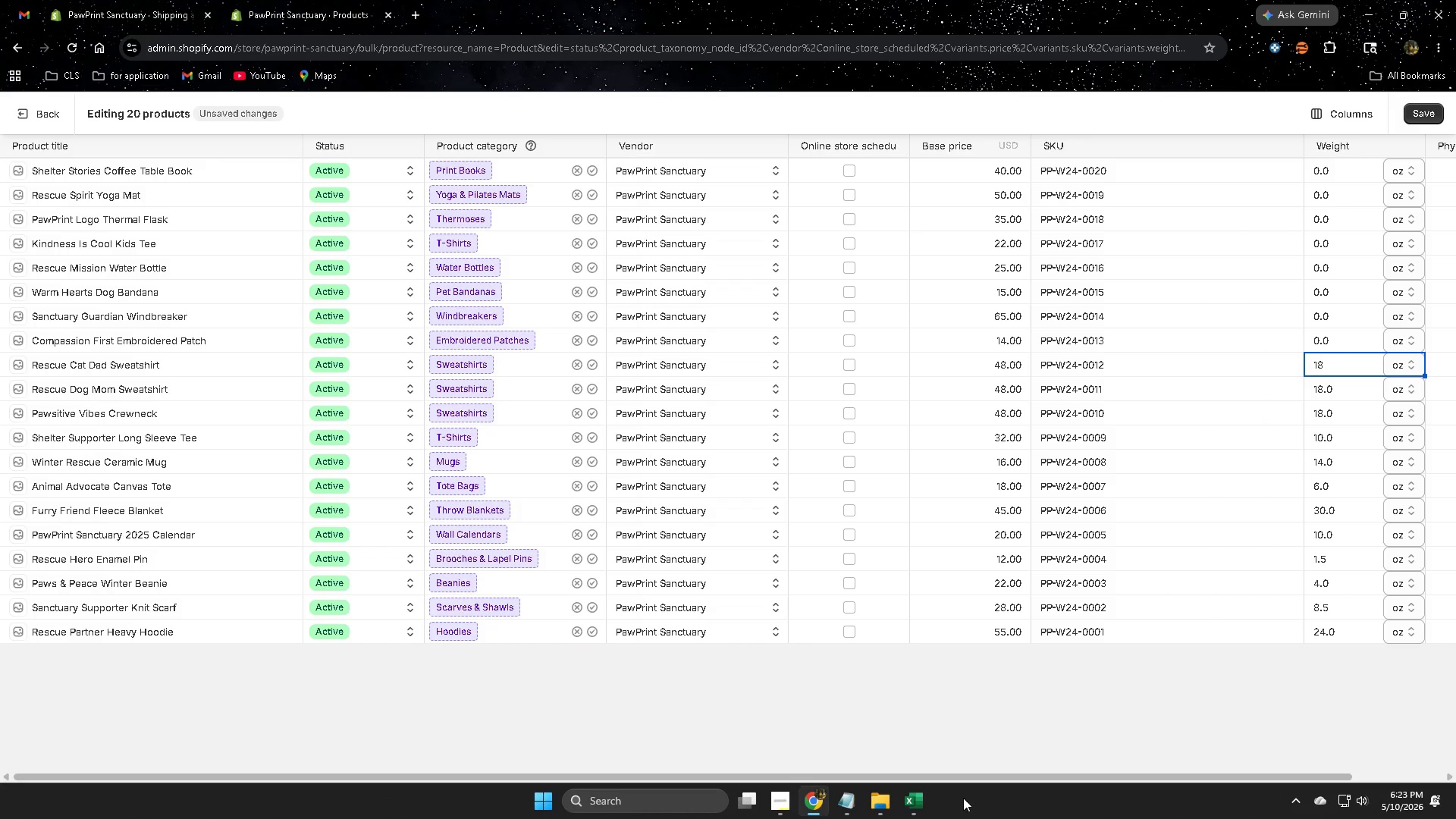 
left_click([912, 797])
 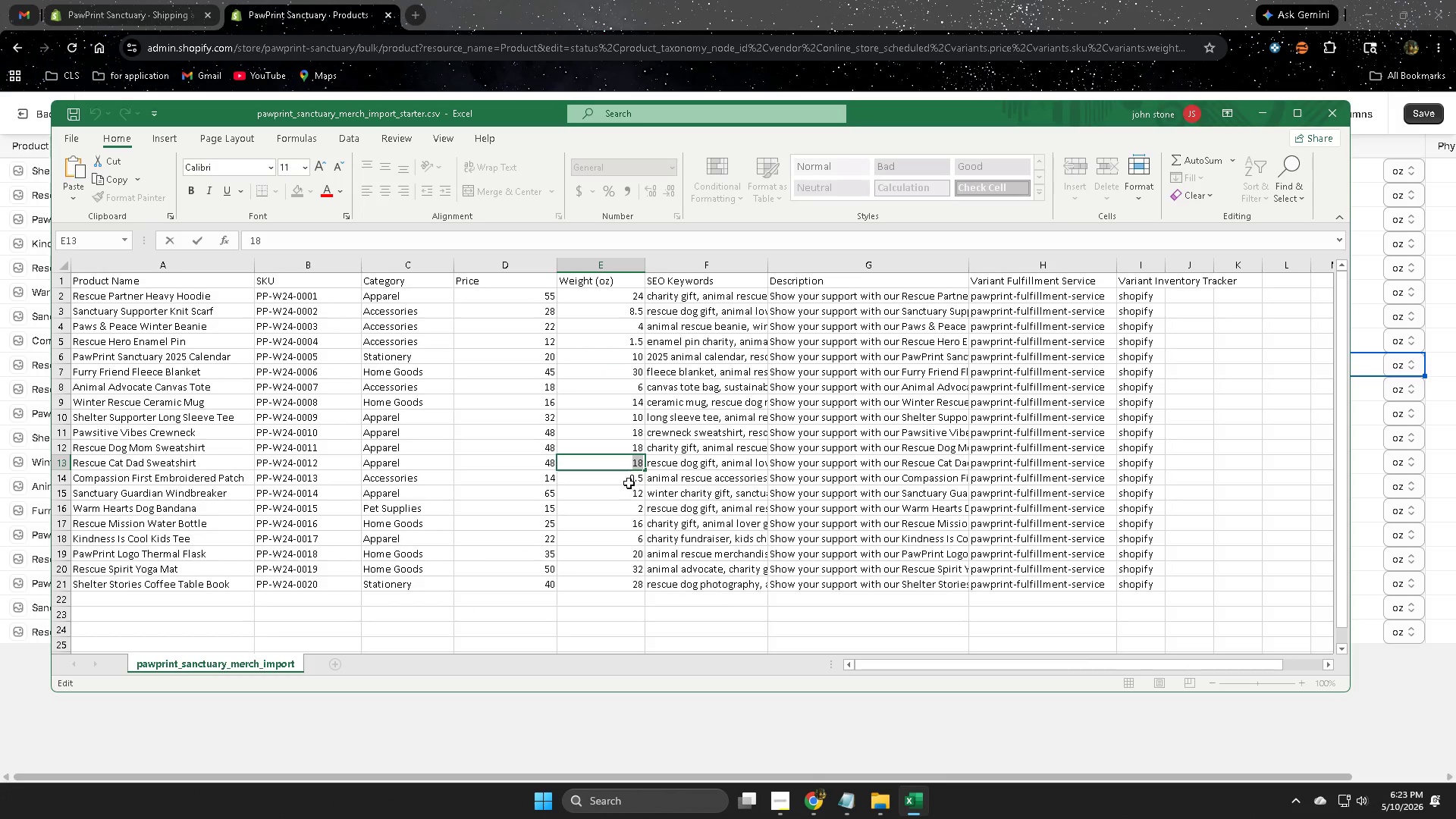 
double_click([626, 479])
 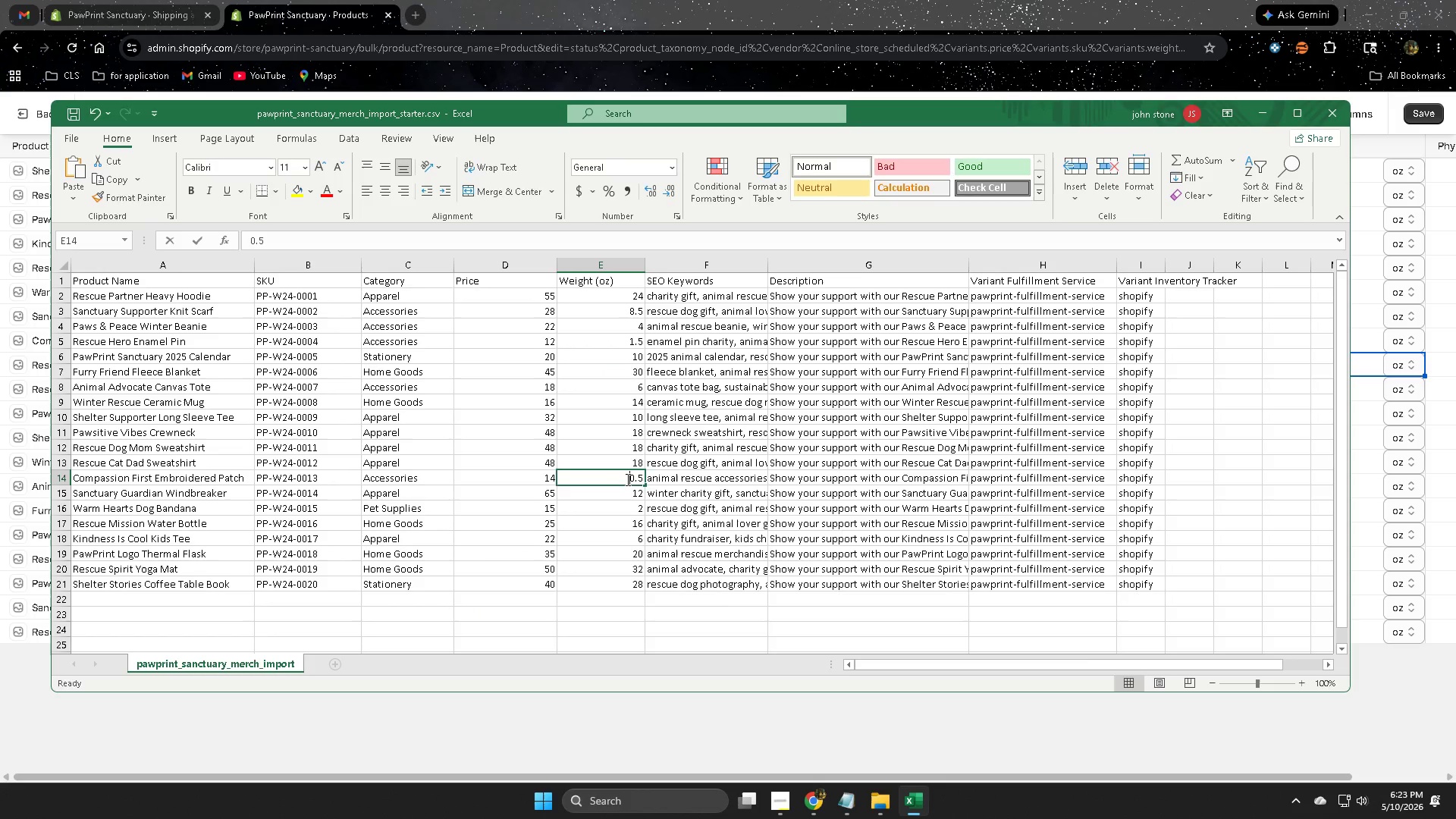 
triple_click([626, 479])
 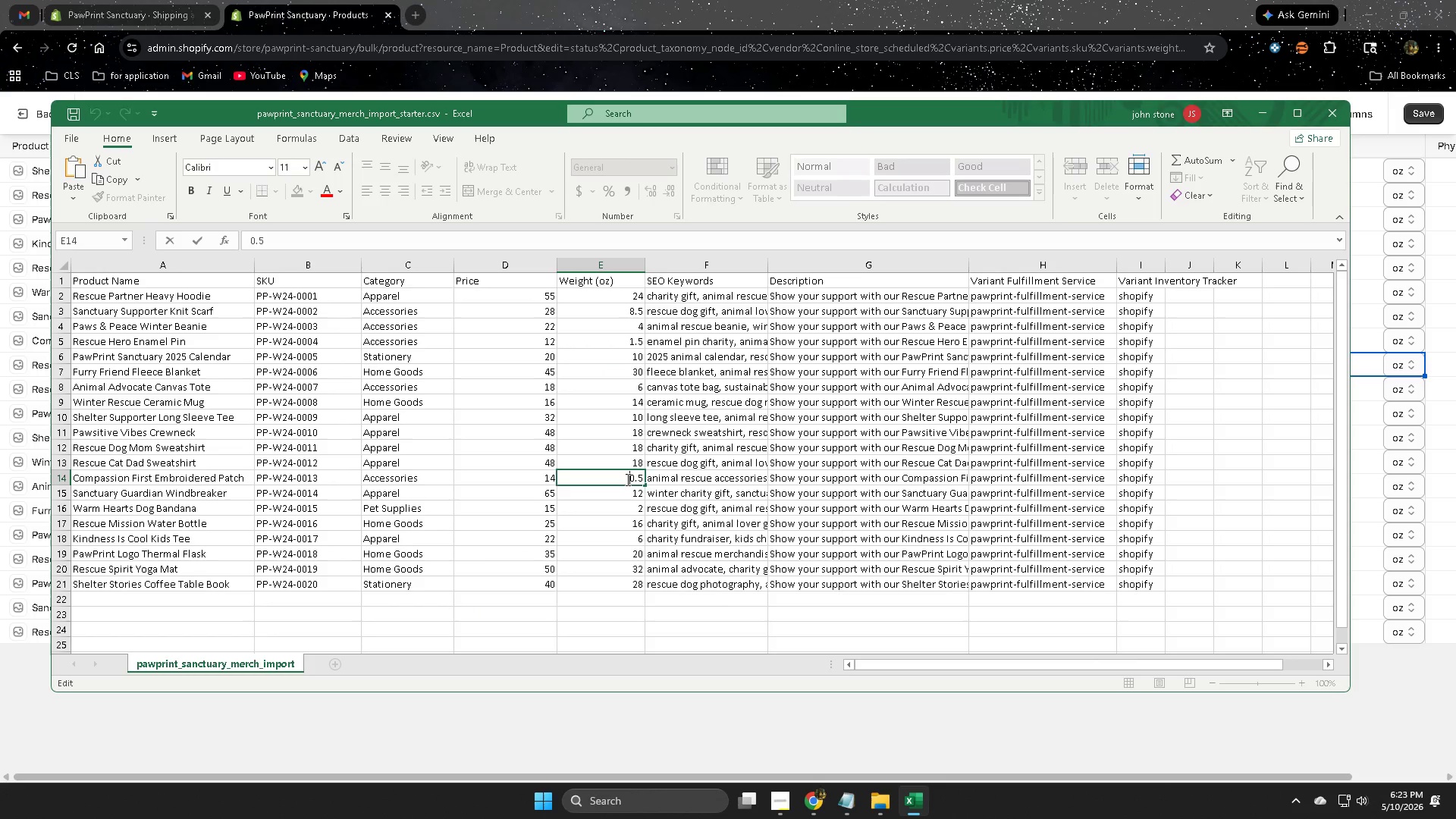 
triple_click([626, 479])
 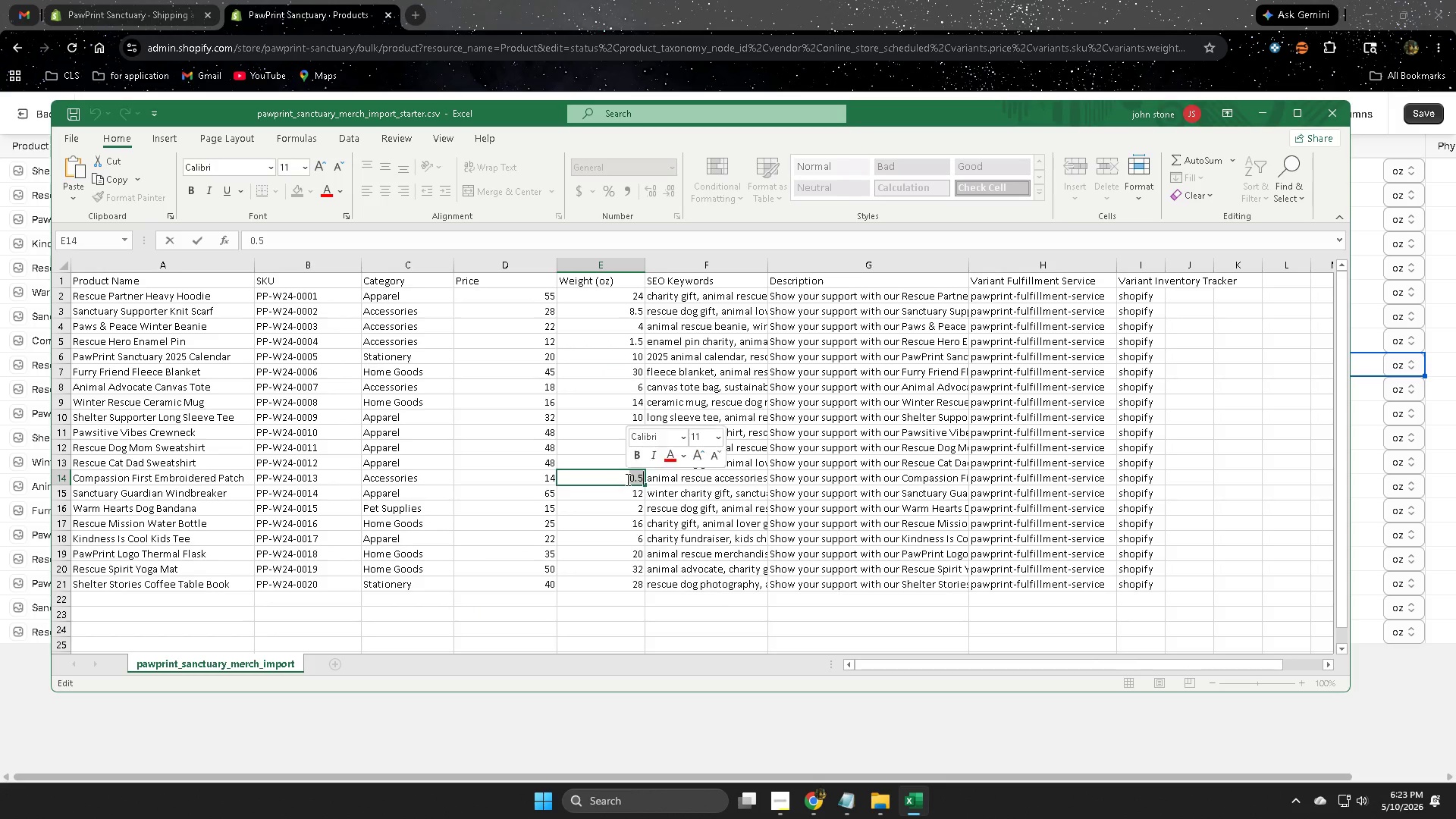 
key(Control+ControlLeft)
 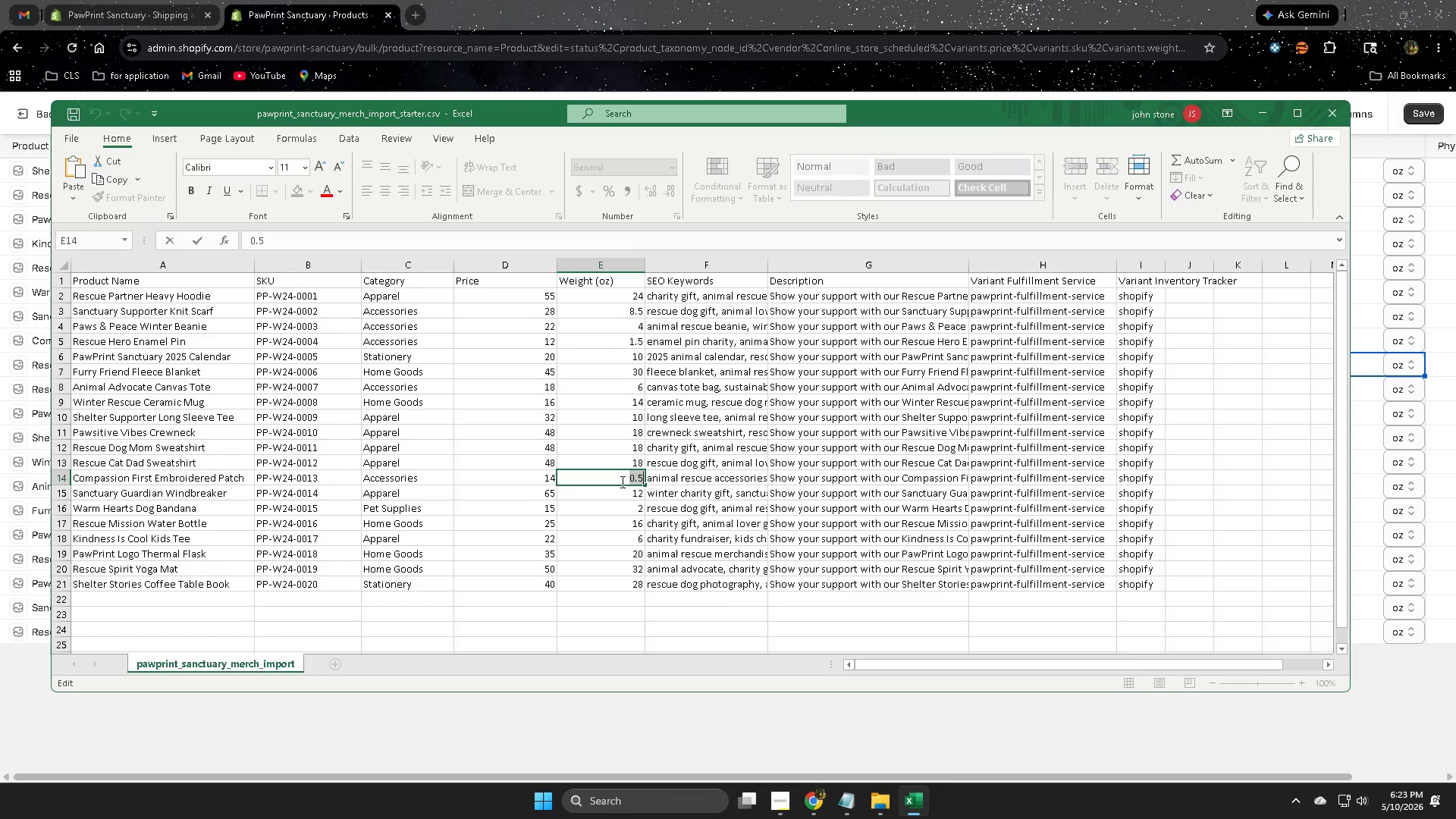 
key(Control+C)
 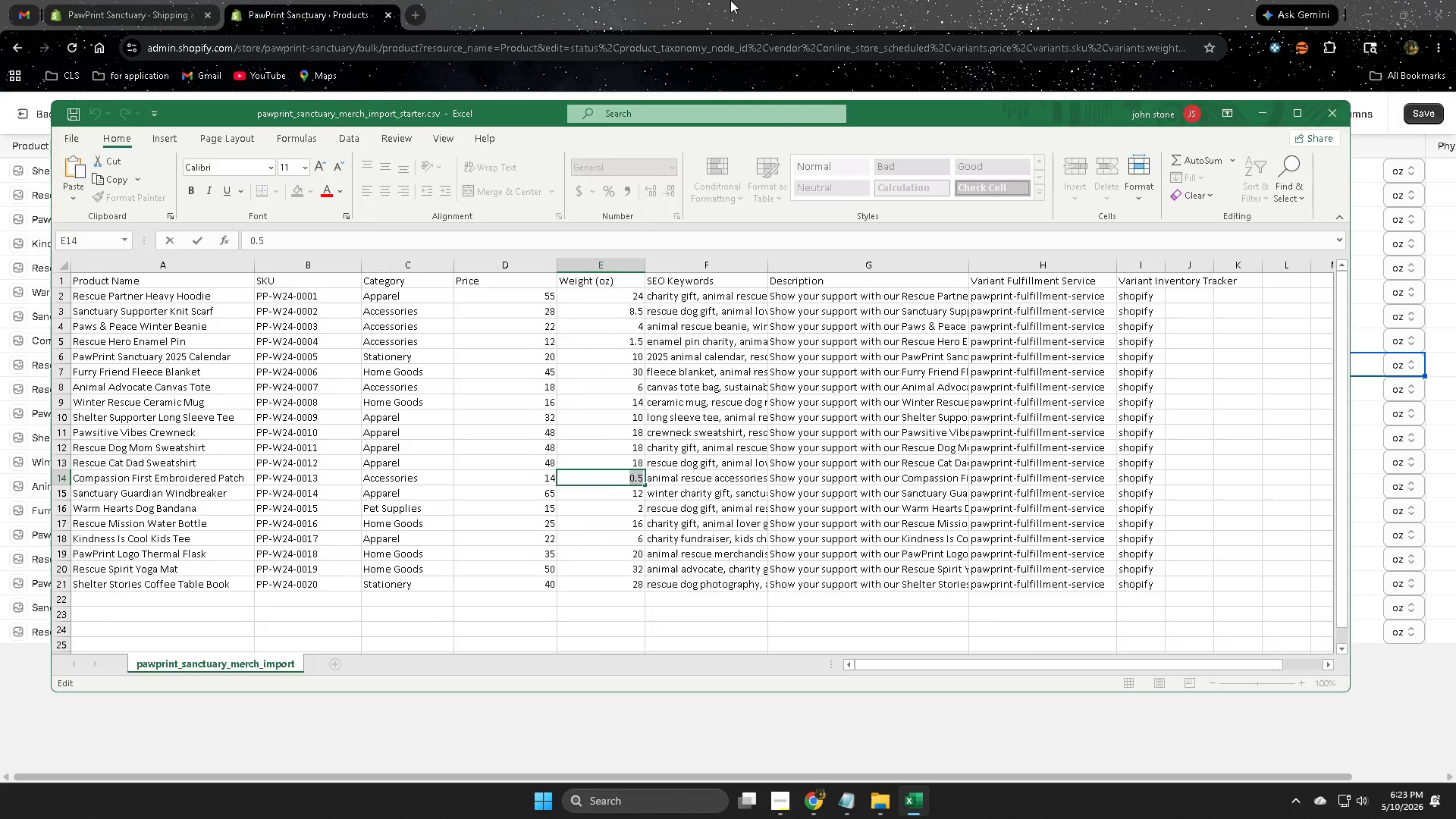 
left_click([734, 0])
 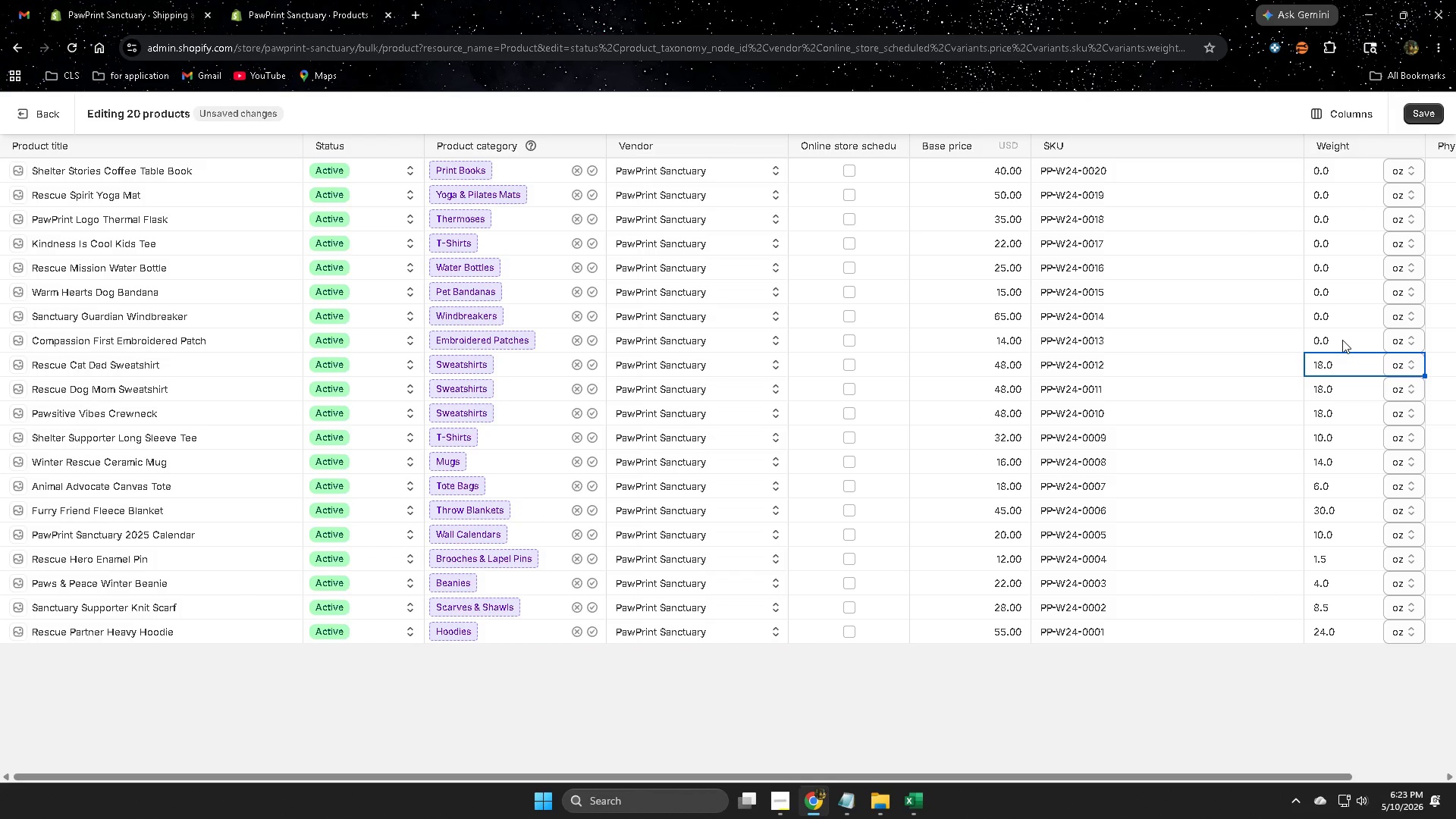 
double_click([1343, 340])
 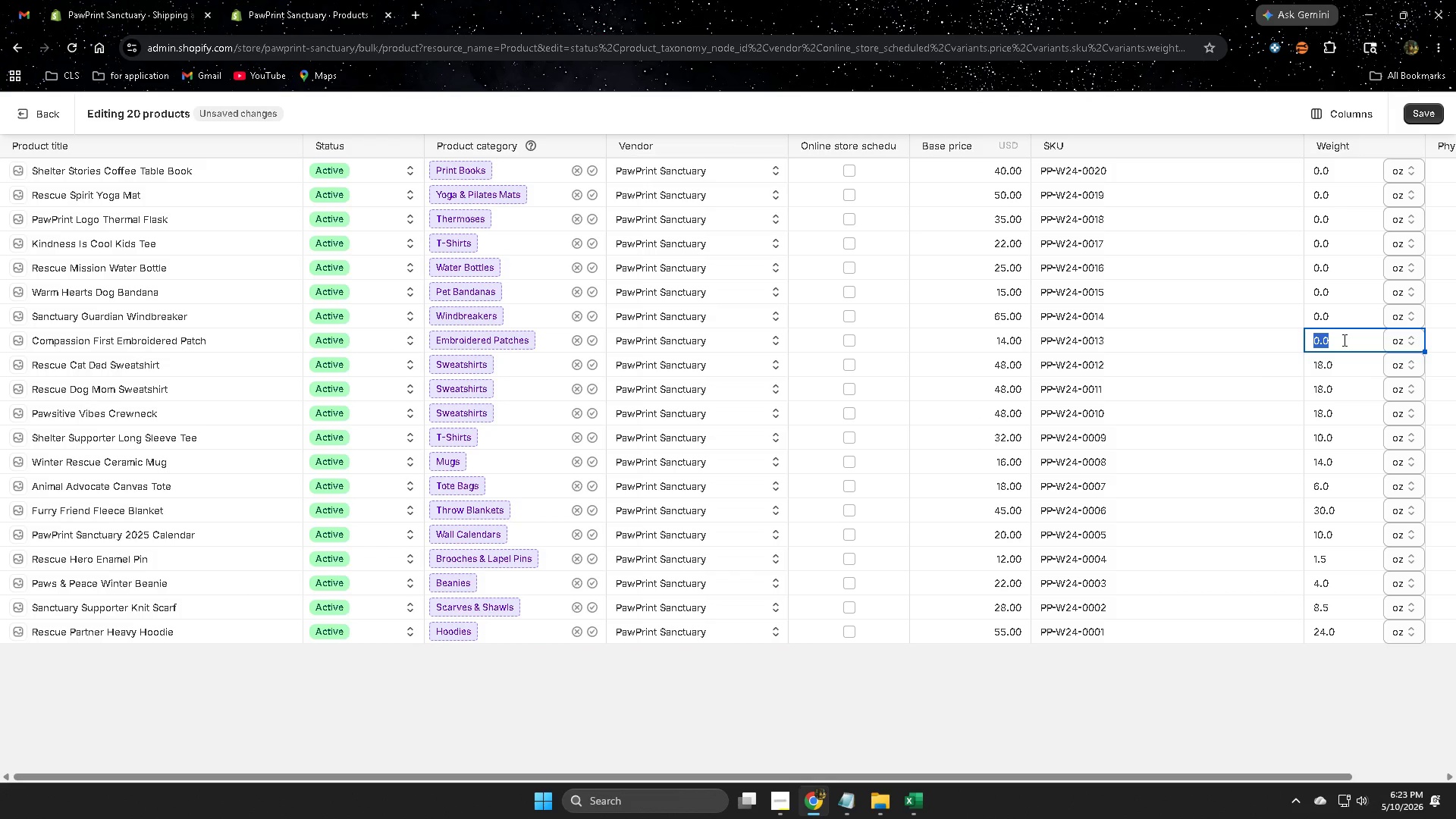 
triple_click([1343, 340])
 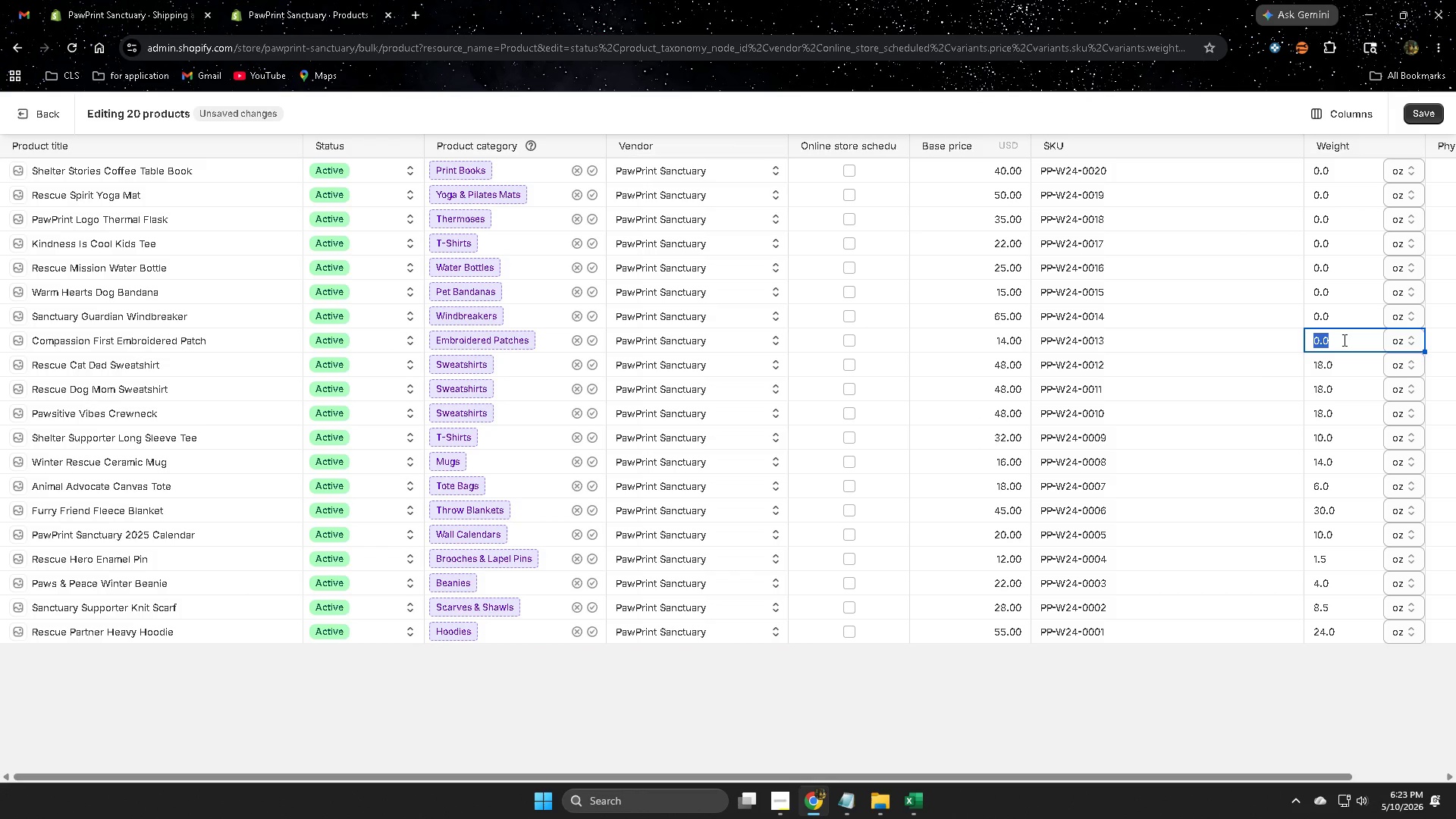 
key(Control+V)
 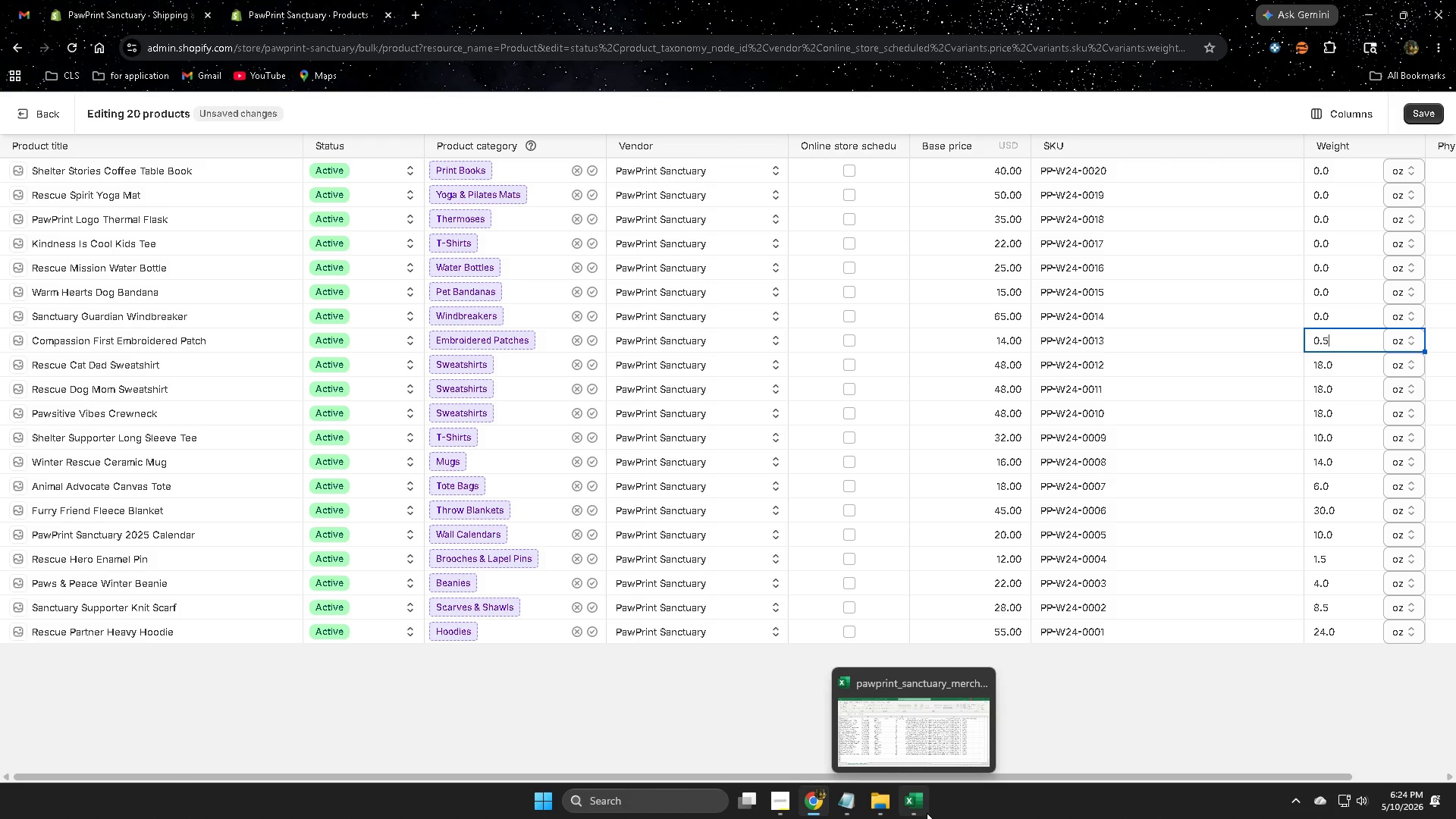 
wait(59.06)
 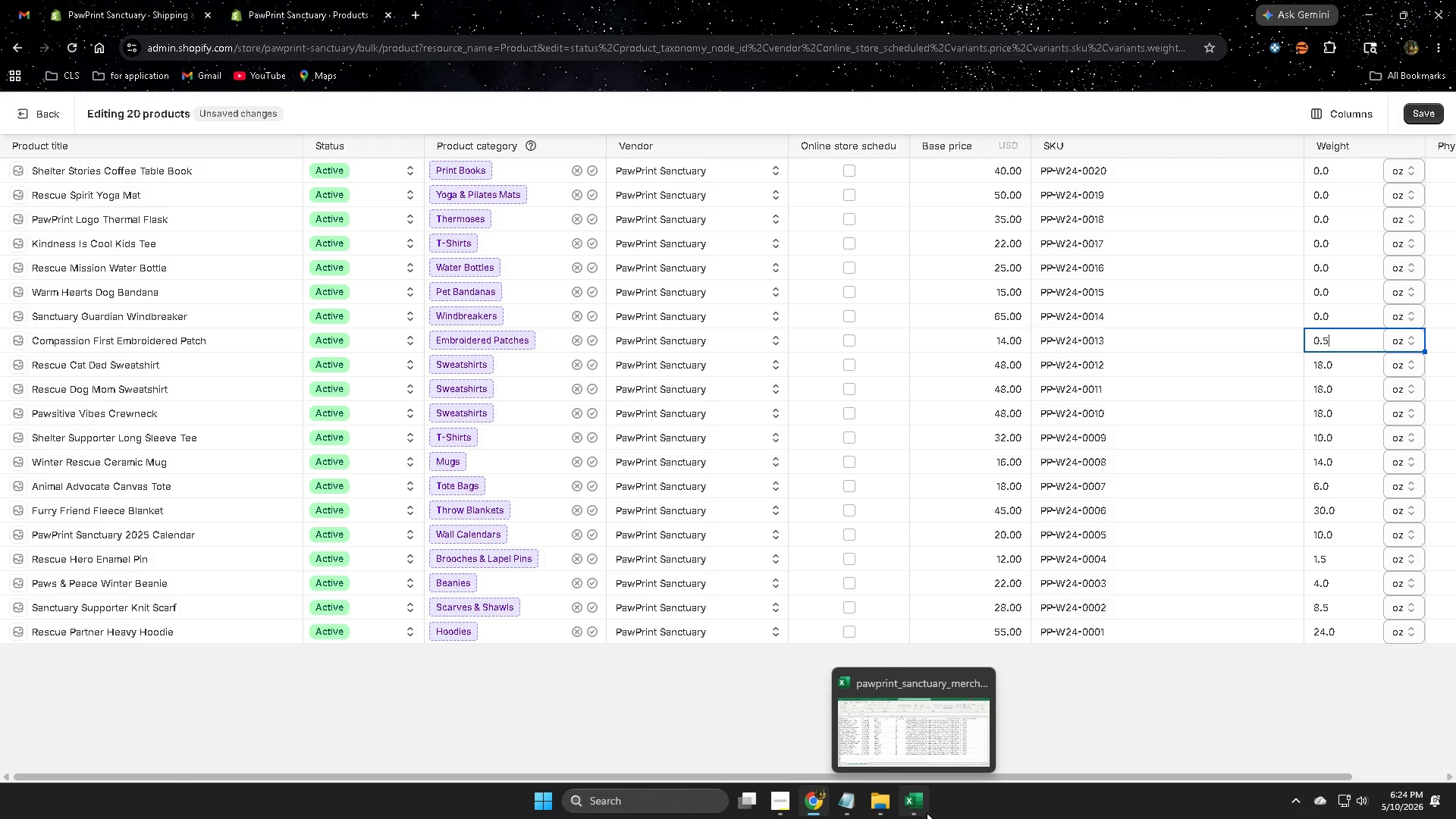 
left_click([1361, 309])
 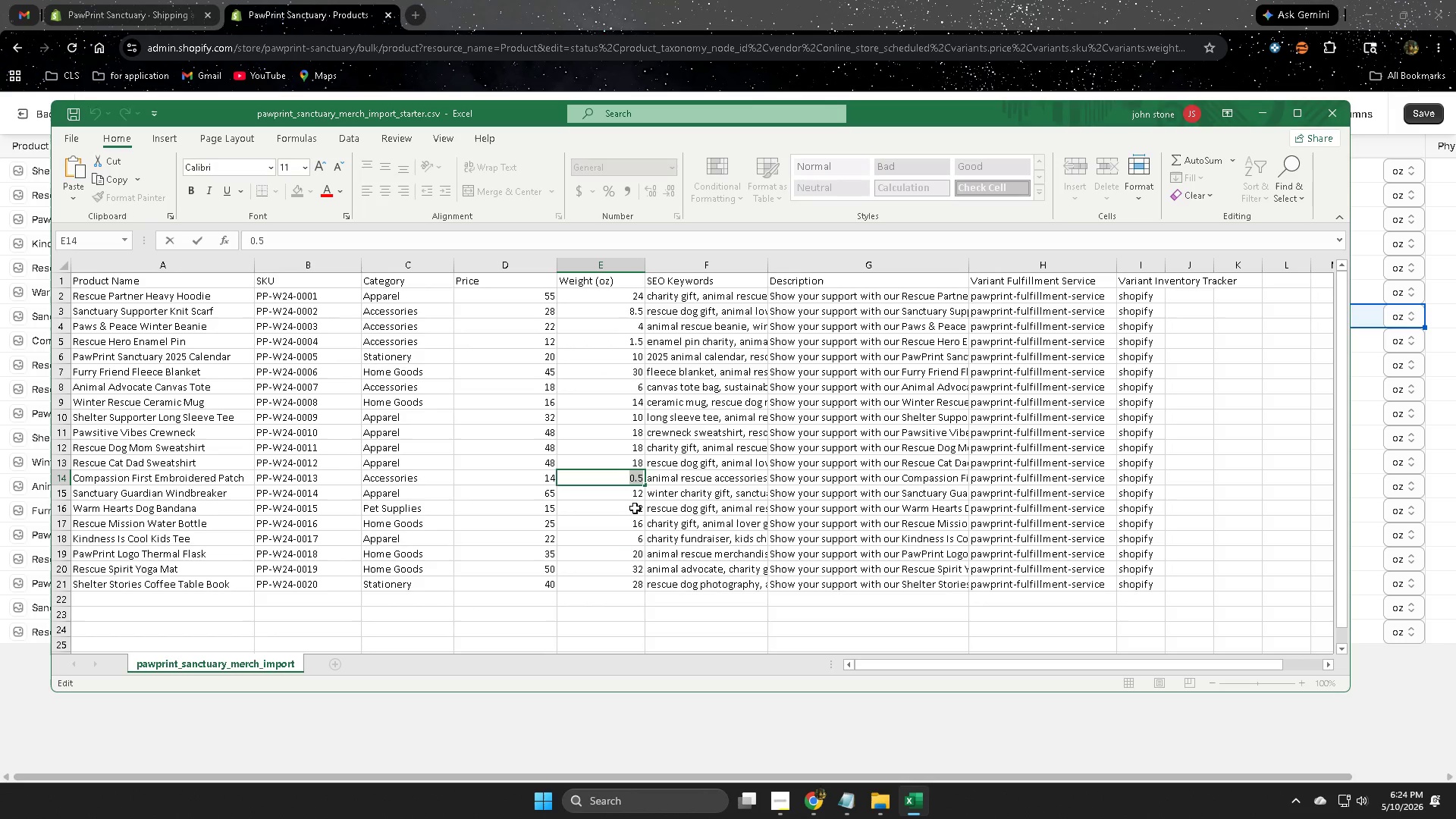 
left_click([631, 494])
 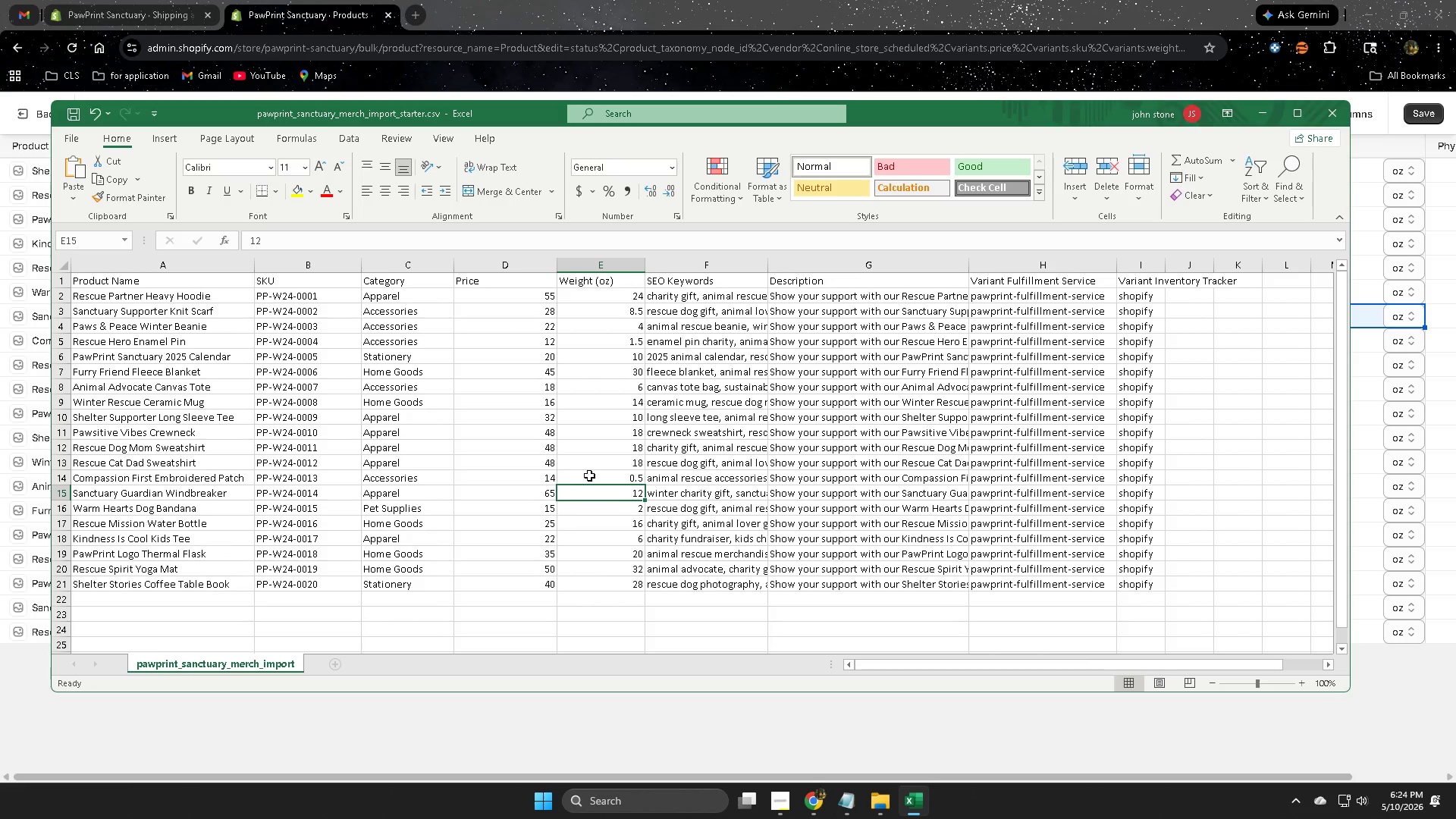 
double_click([629, 494])
 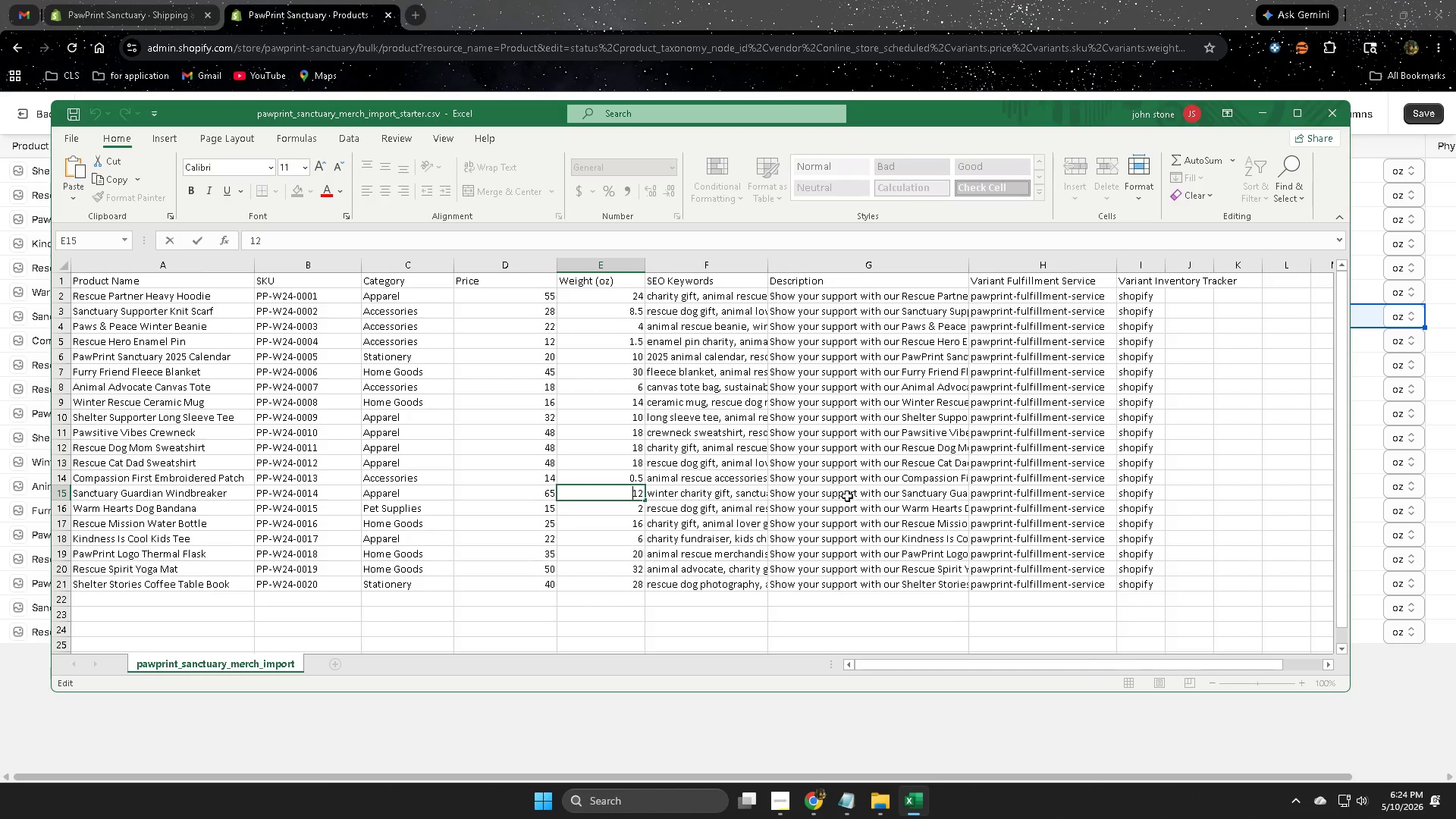 
key(Control+C)
 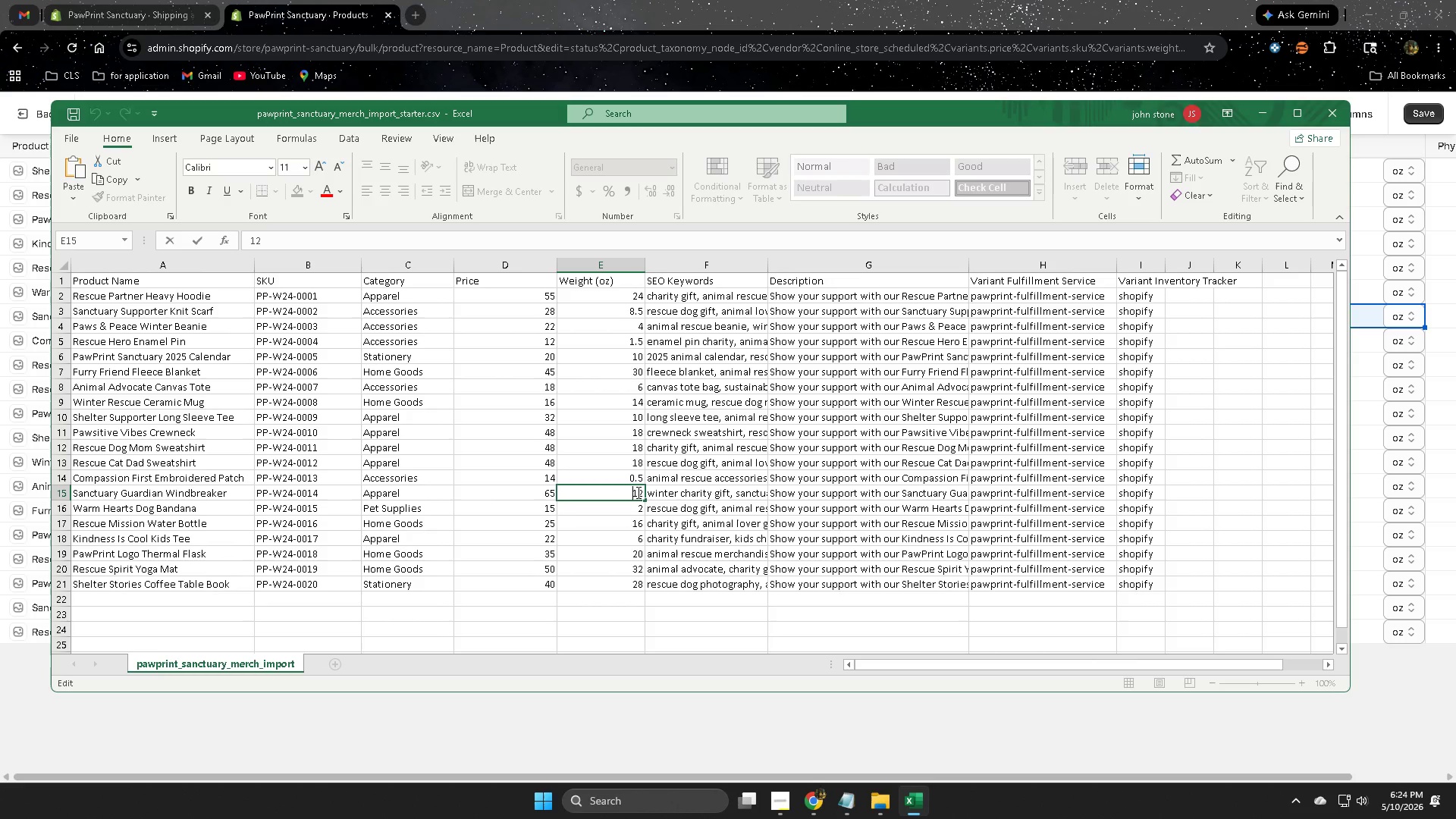 
double_click([637, 492])
 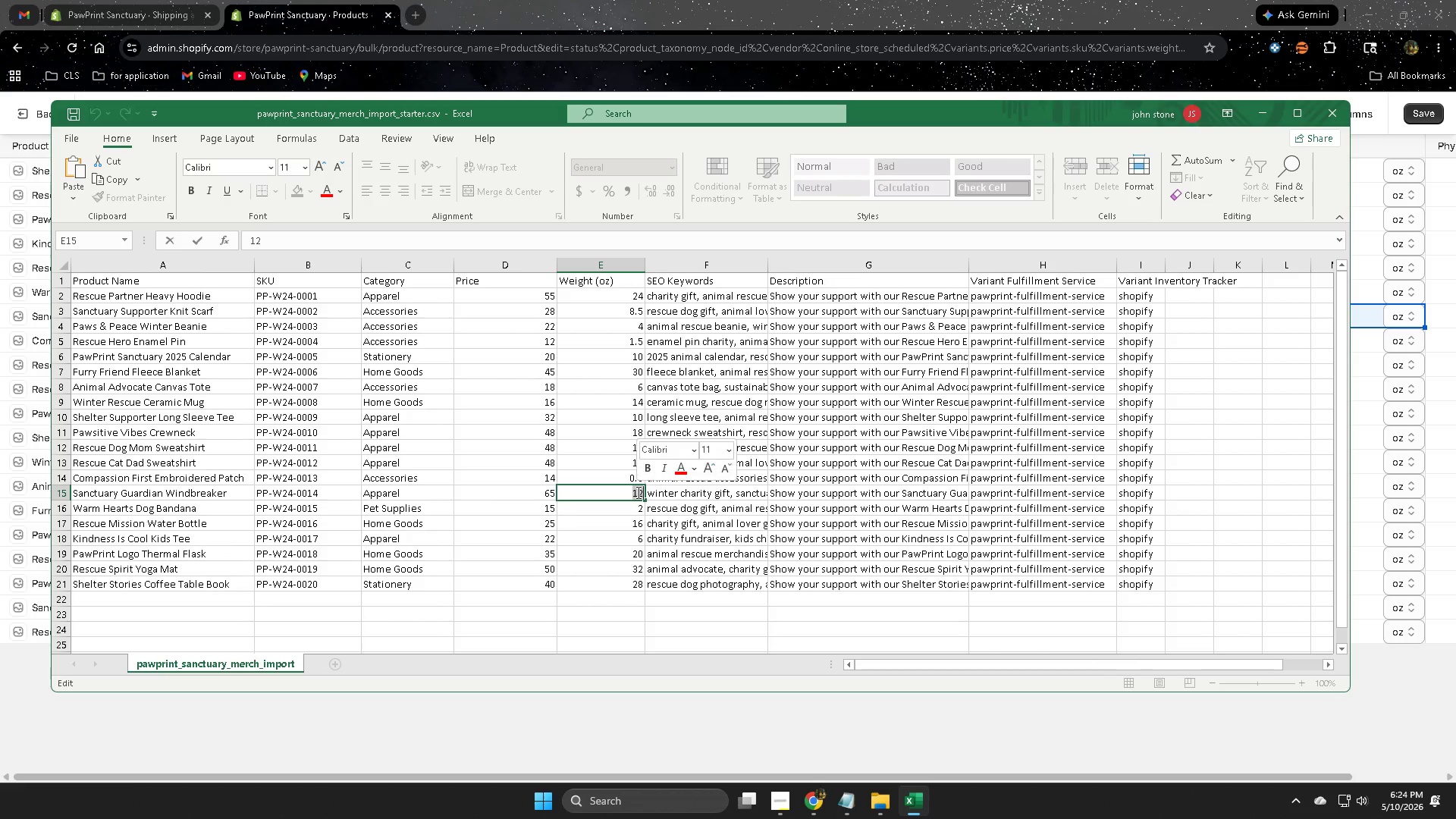 
key(Control+ControlLeft)
 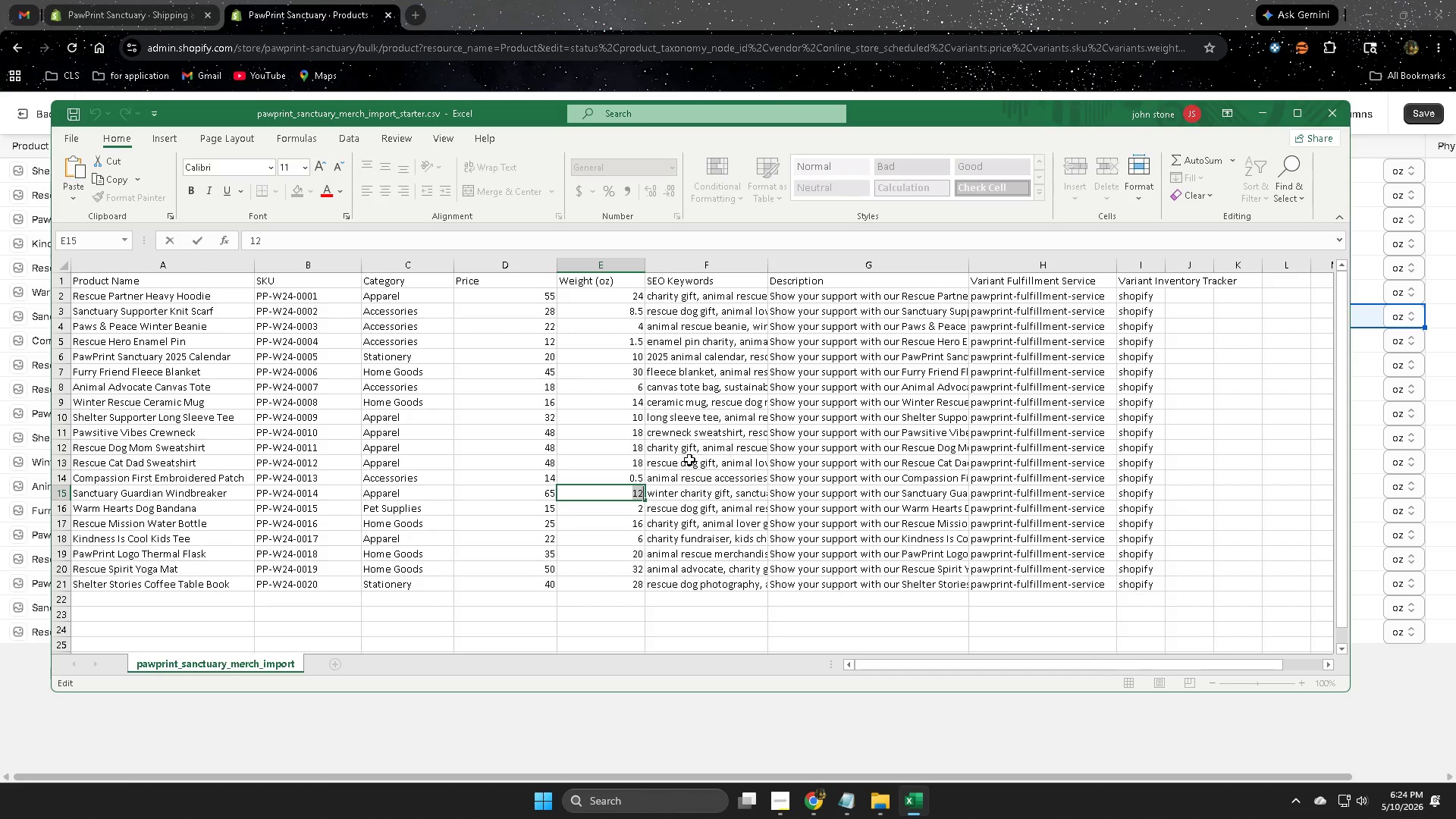 
key(Control+C)
 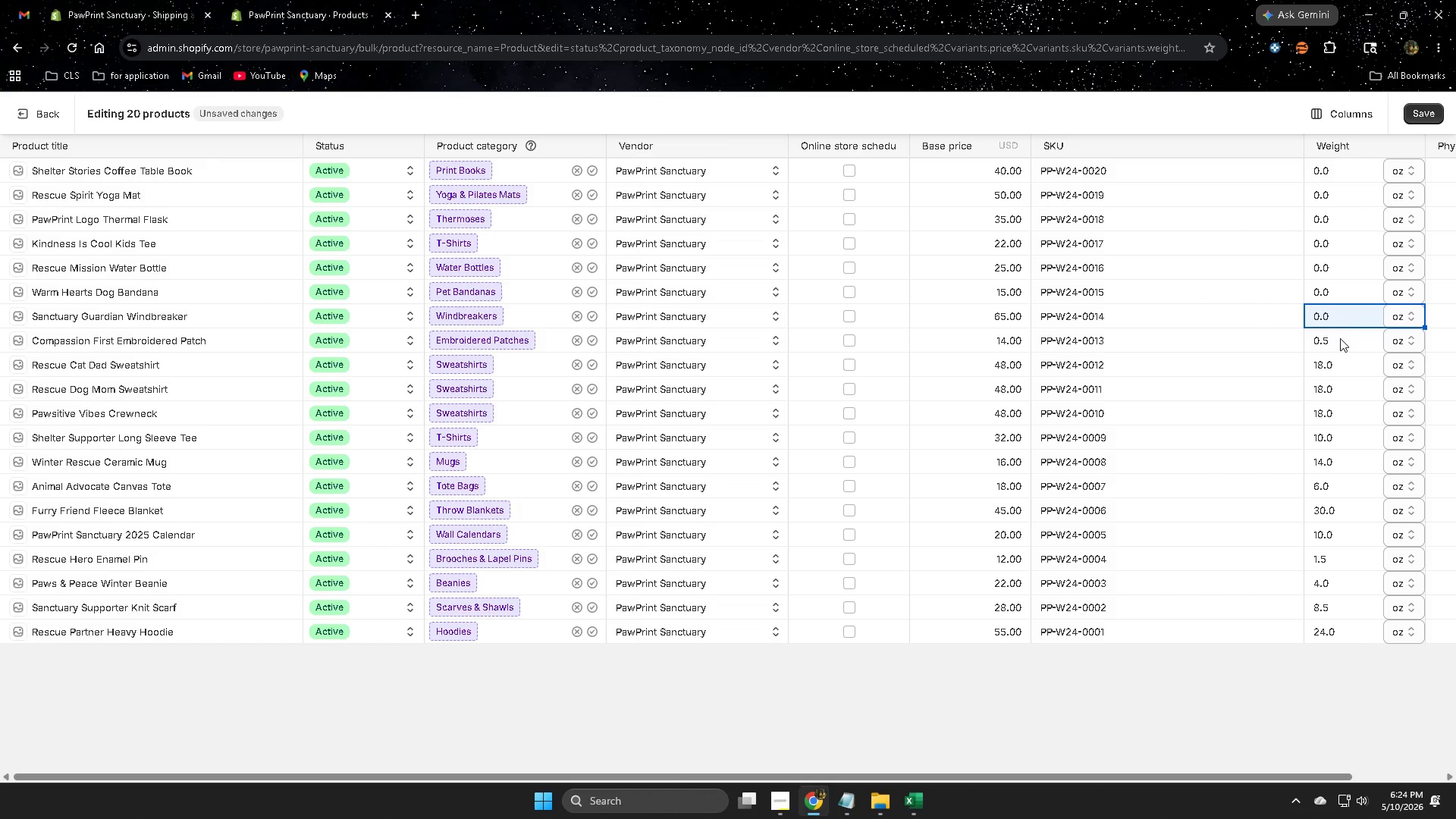 
double_click([1345, 315])
 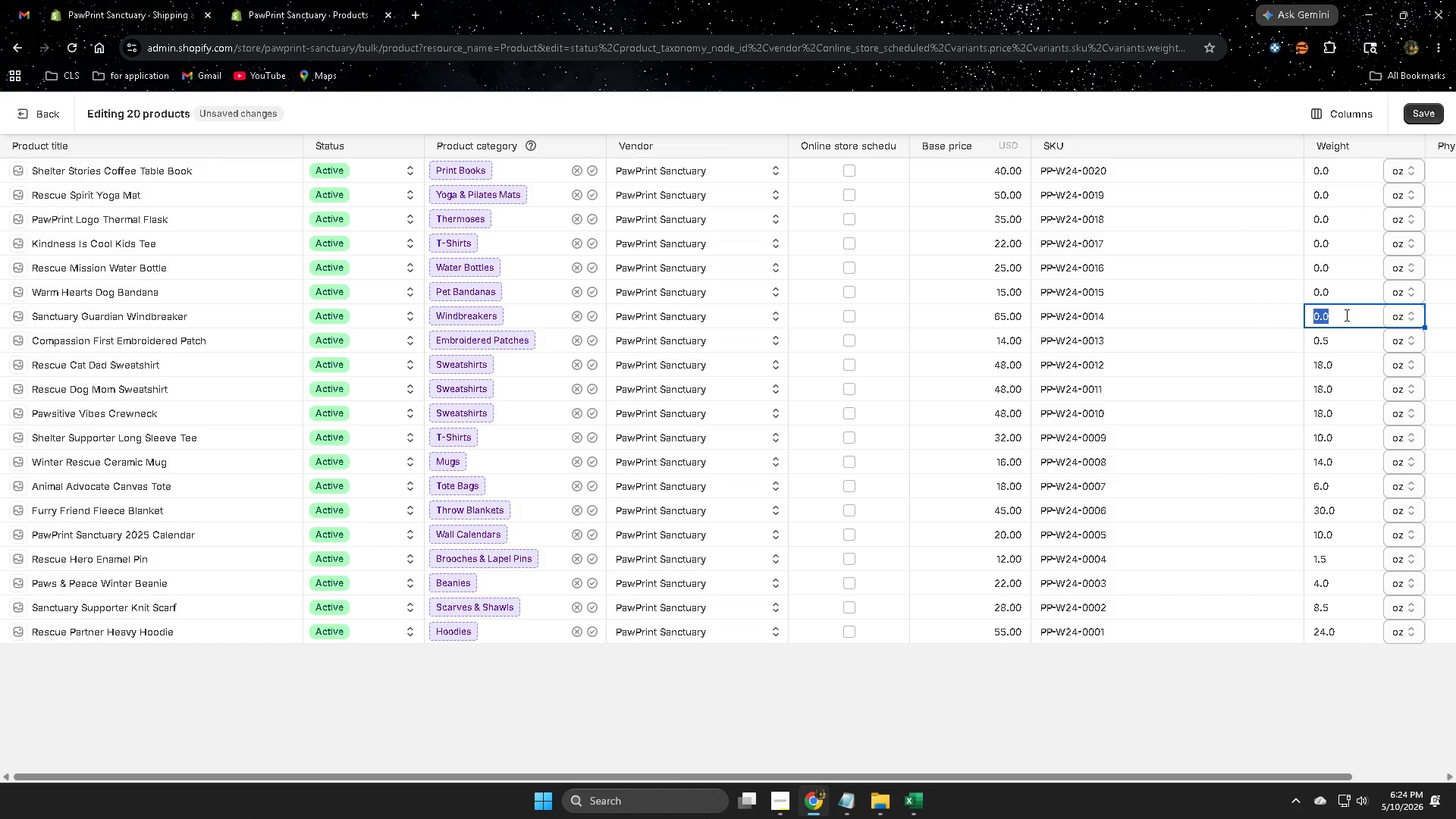 
key(Control+V)
 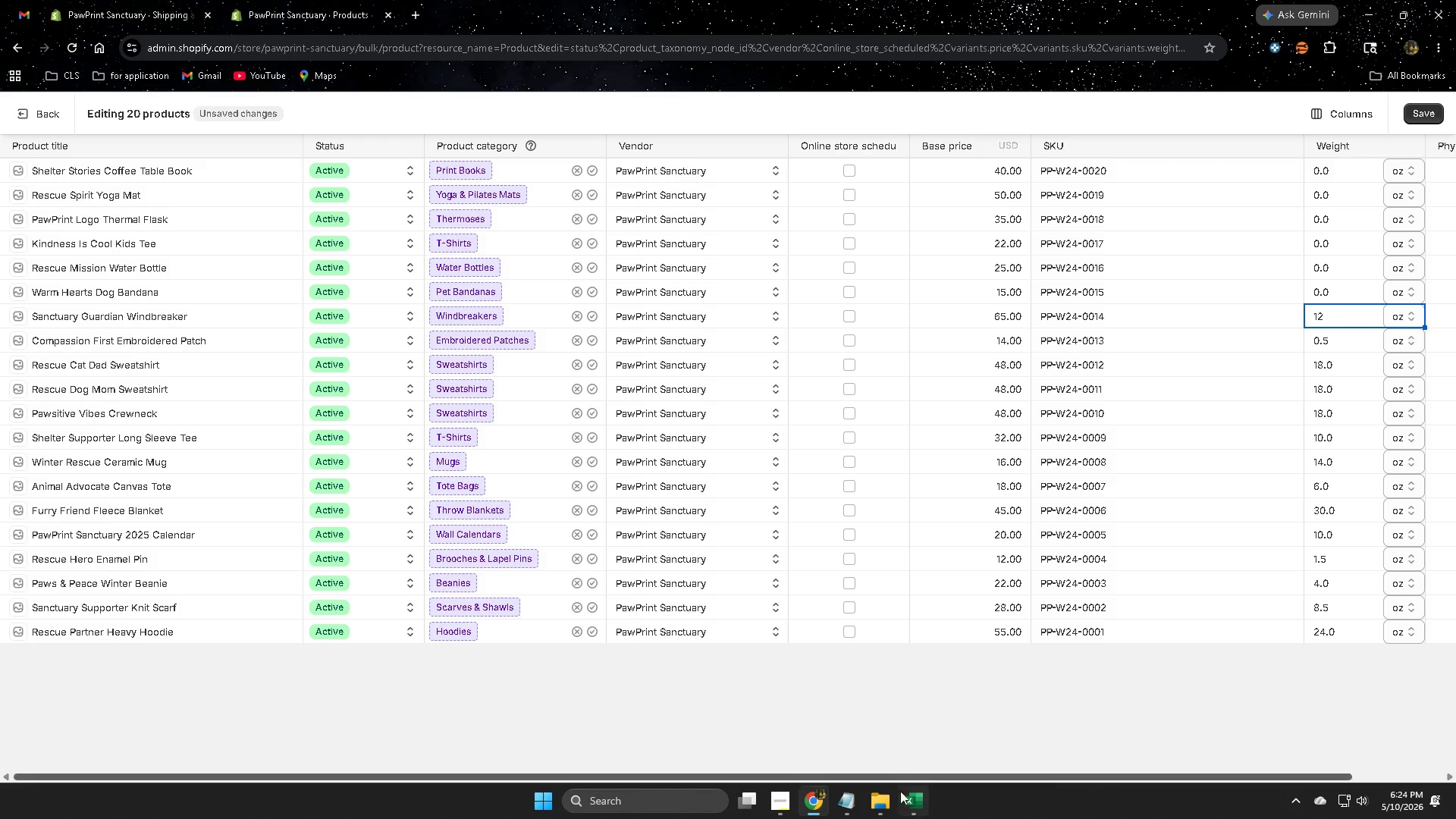 
left_click([911, 801])
 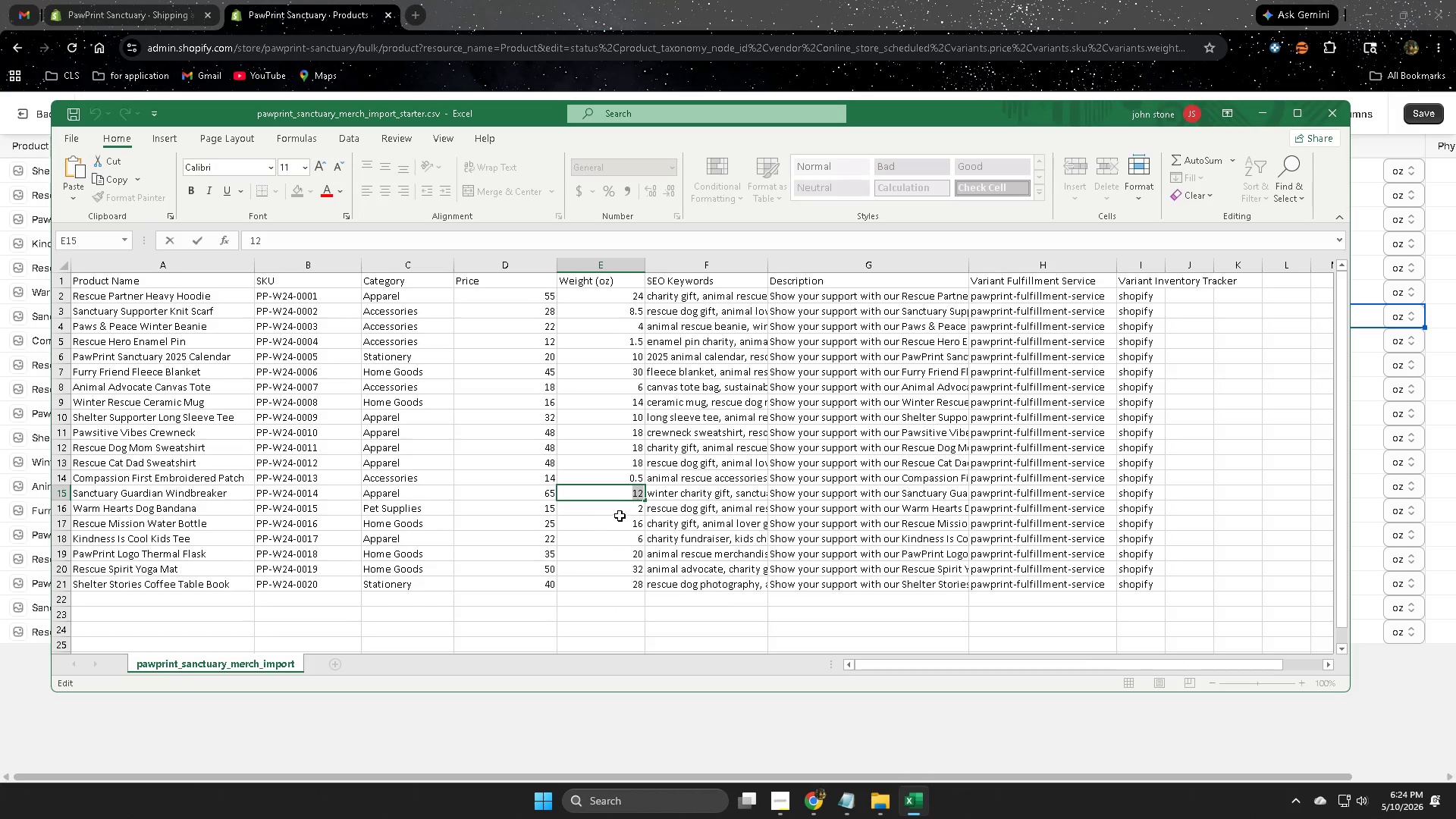 
double_click([626, 510])
 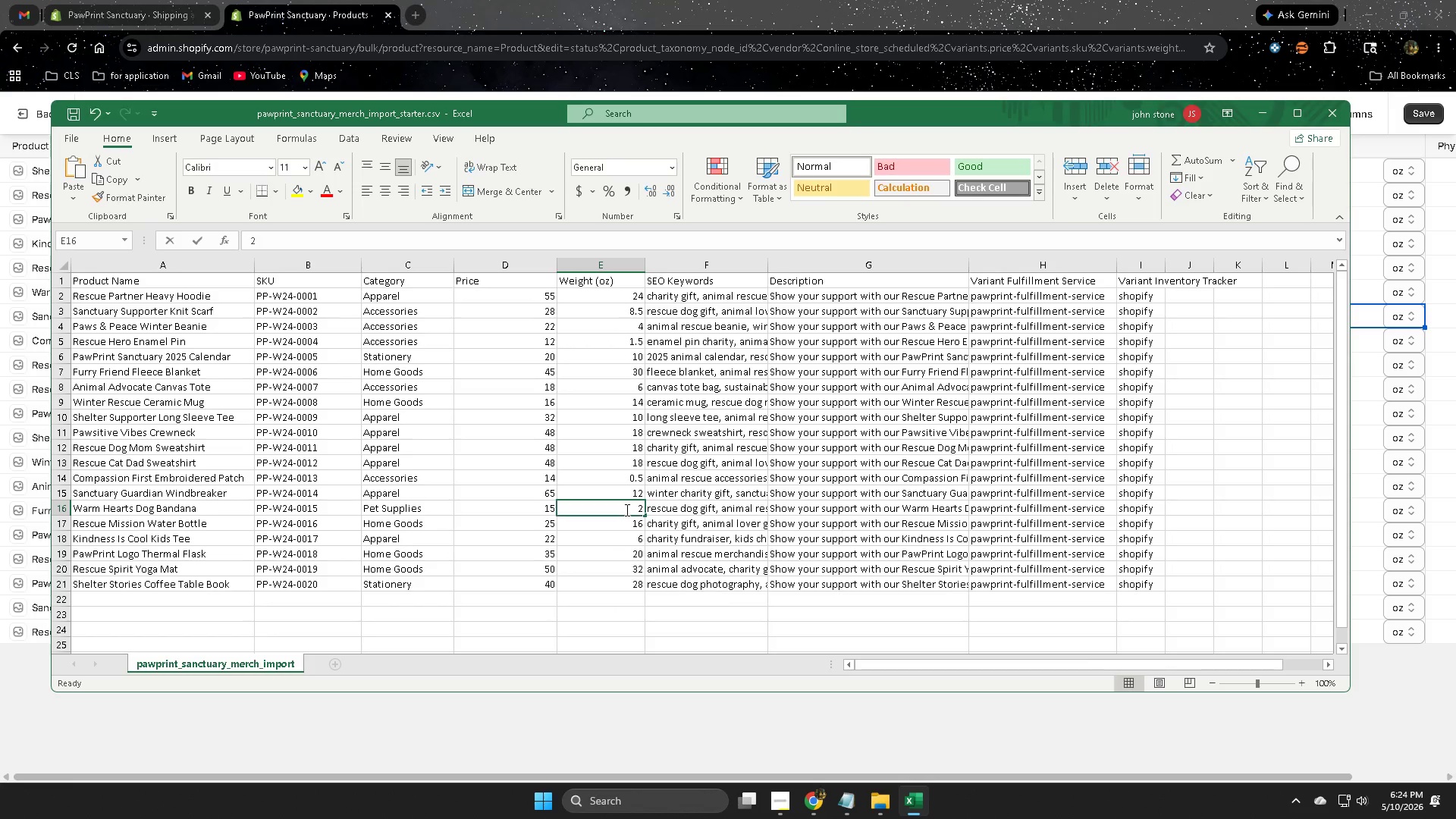 
triple_click([626, 510])
 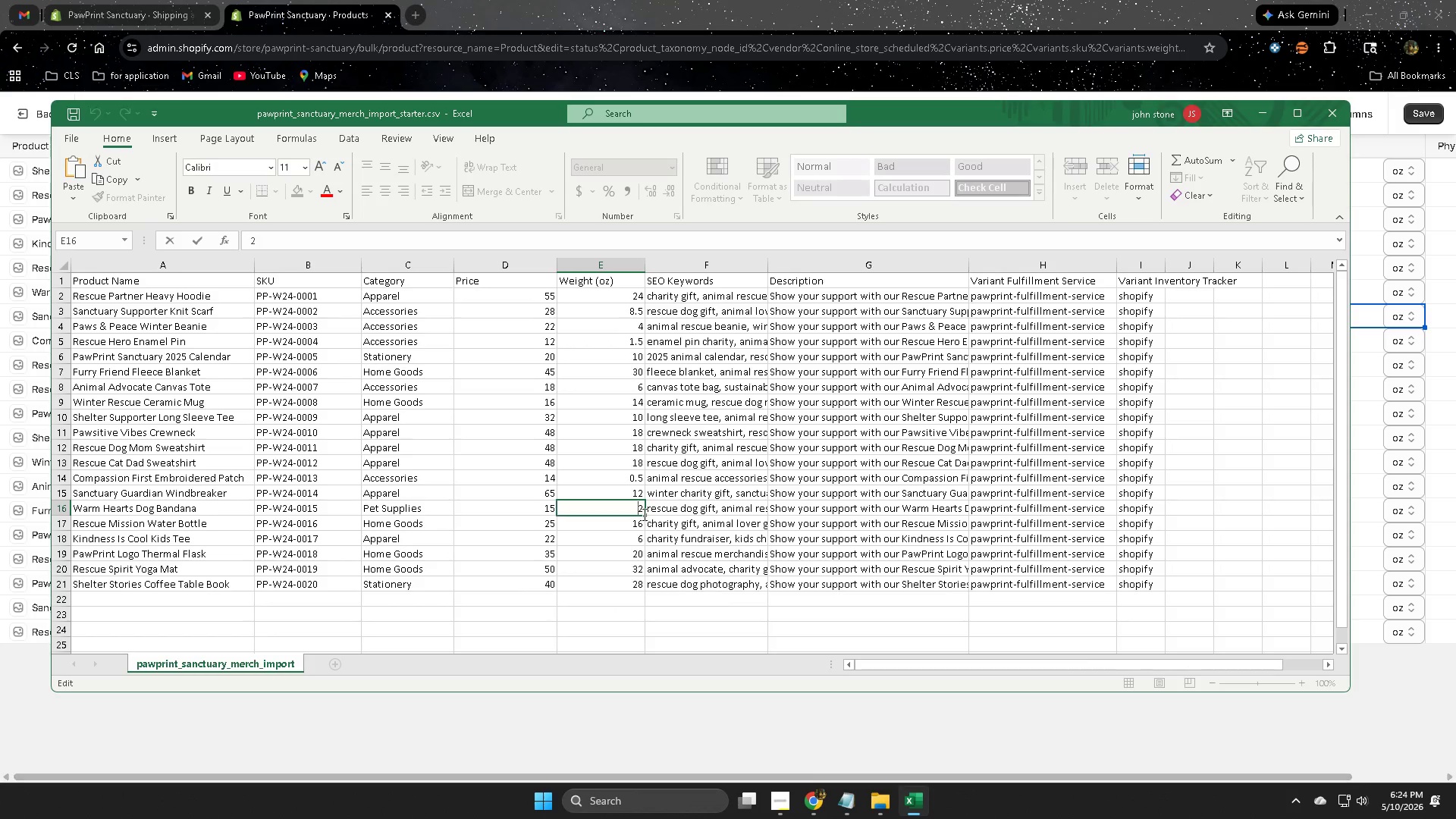 
double_click([637, 508])
 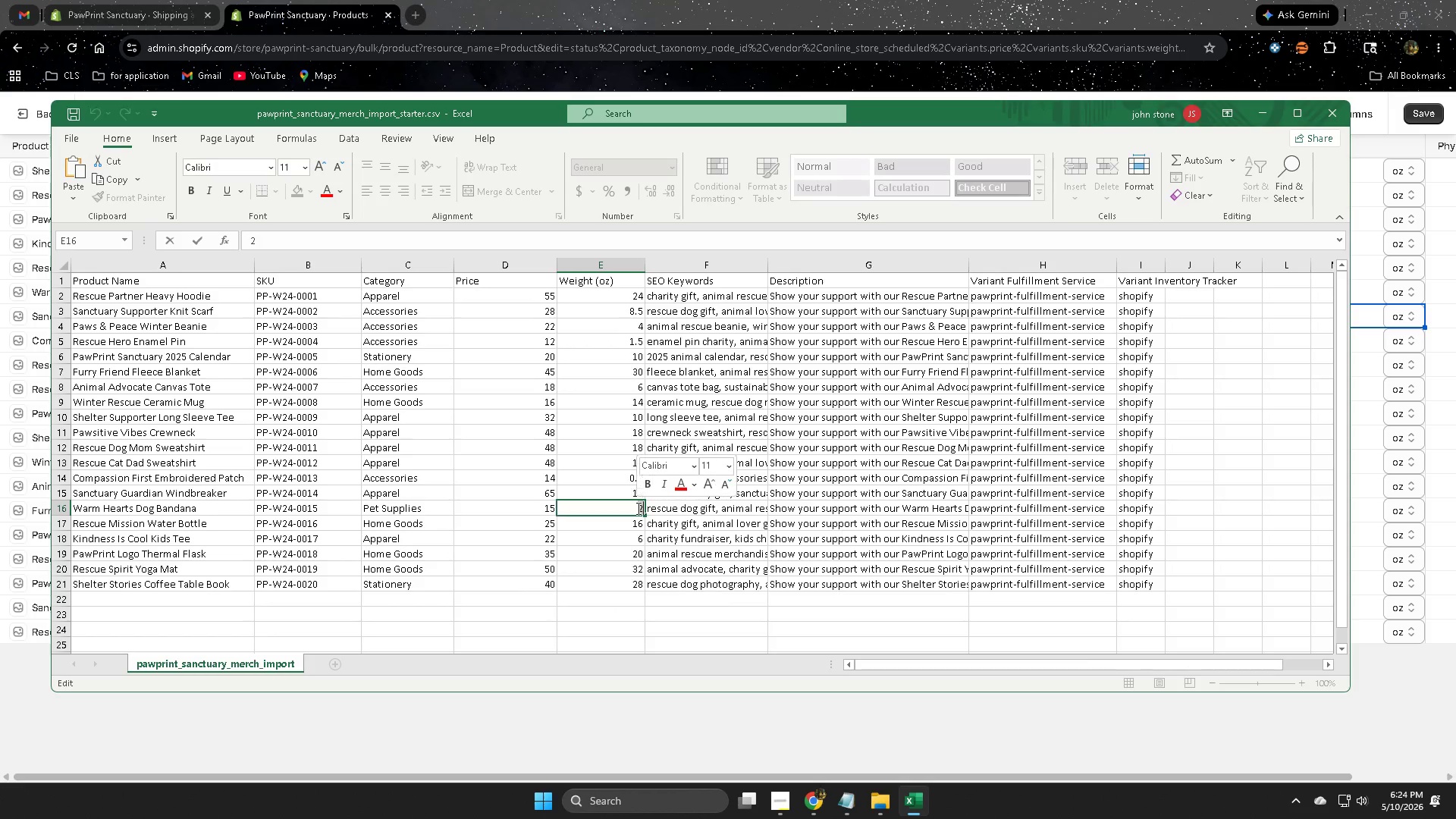 
key(Control+ControlLeft)
 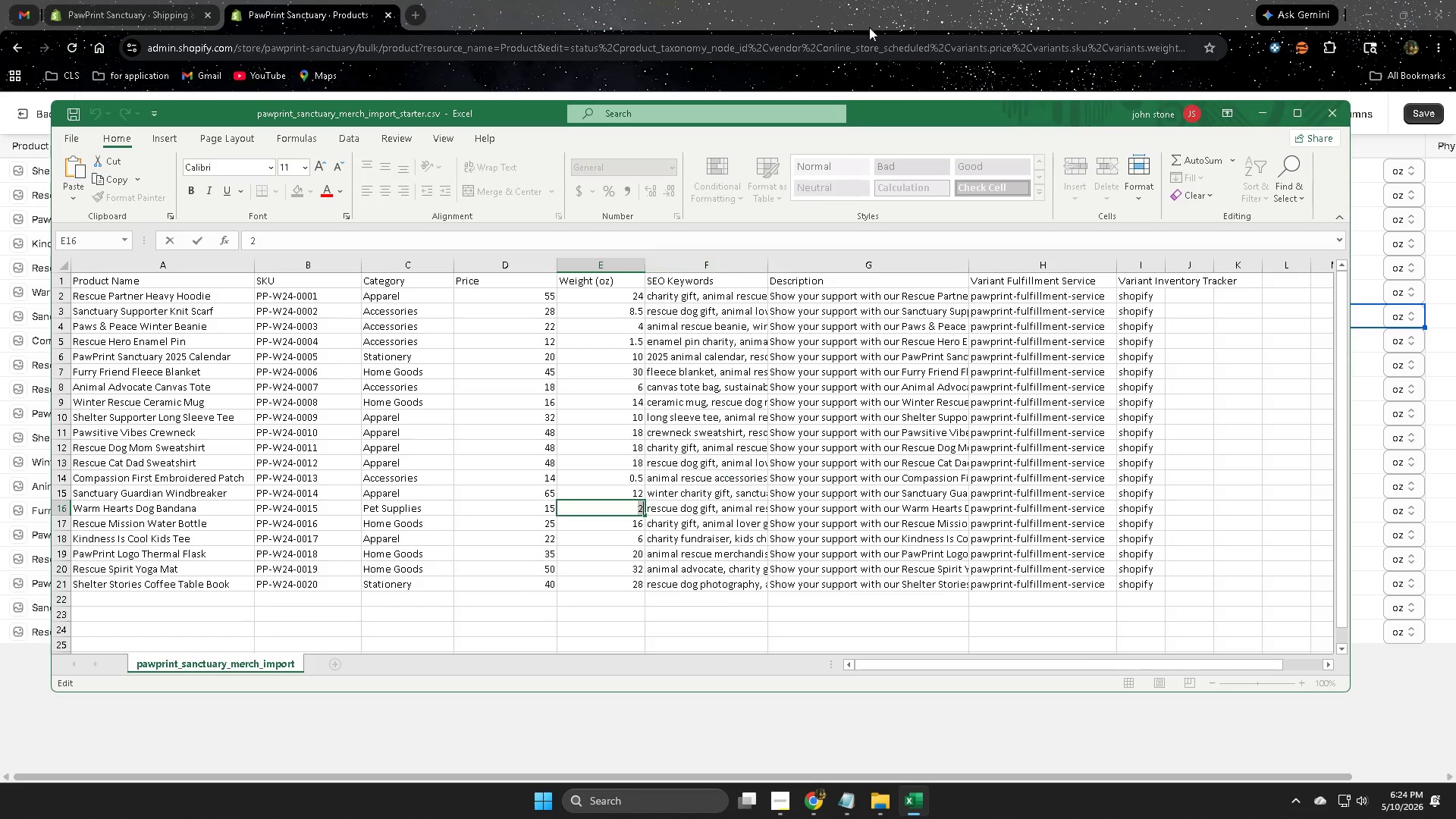 
key(Control+C)
 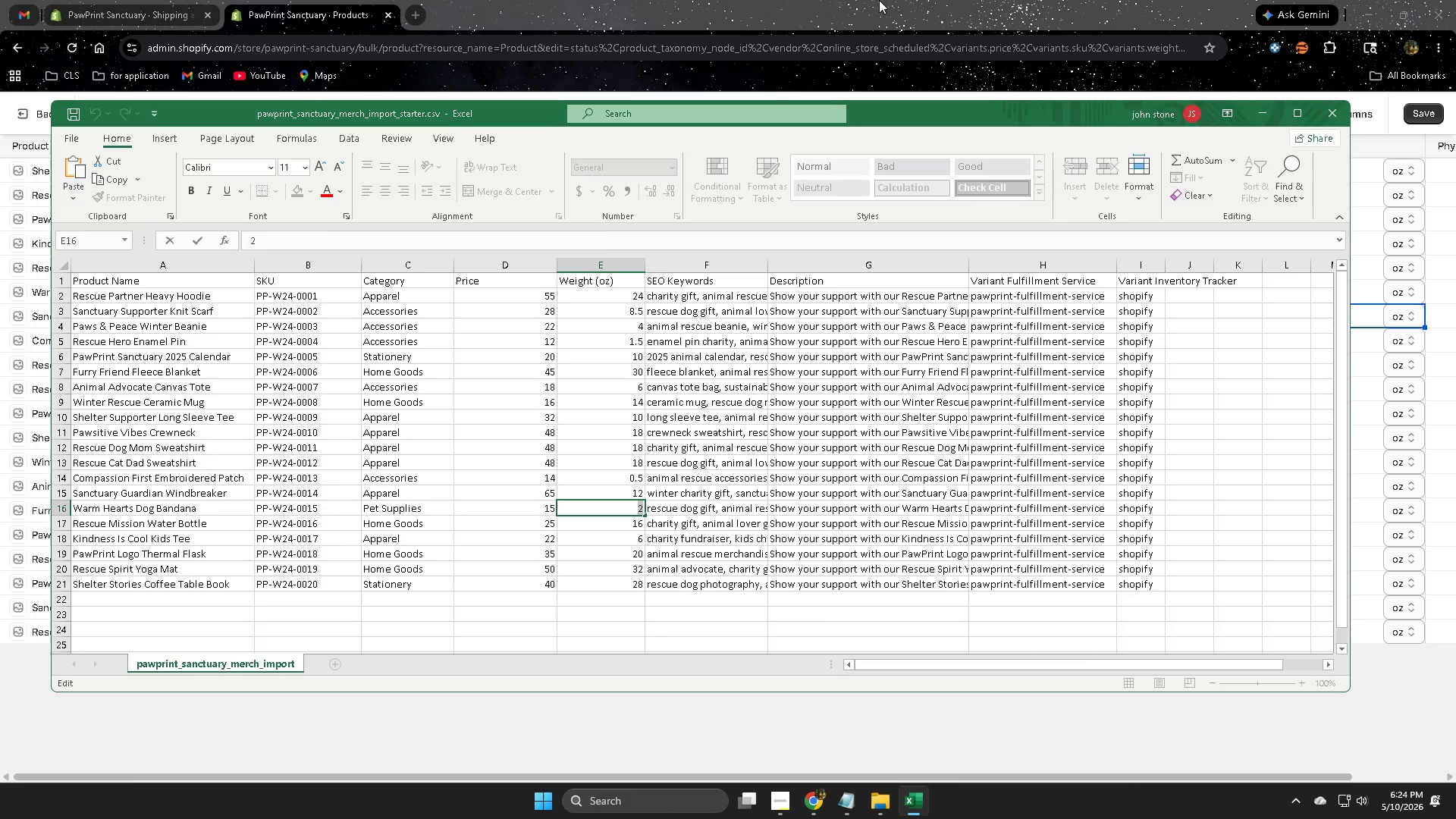 
left_click([879, 0])
 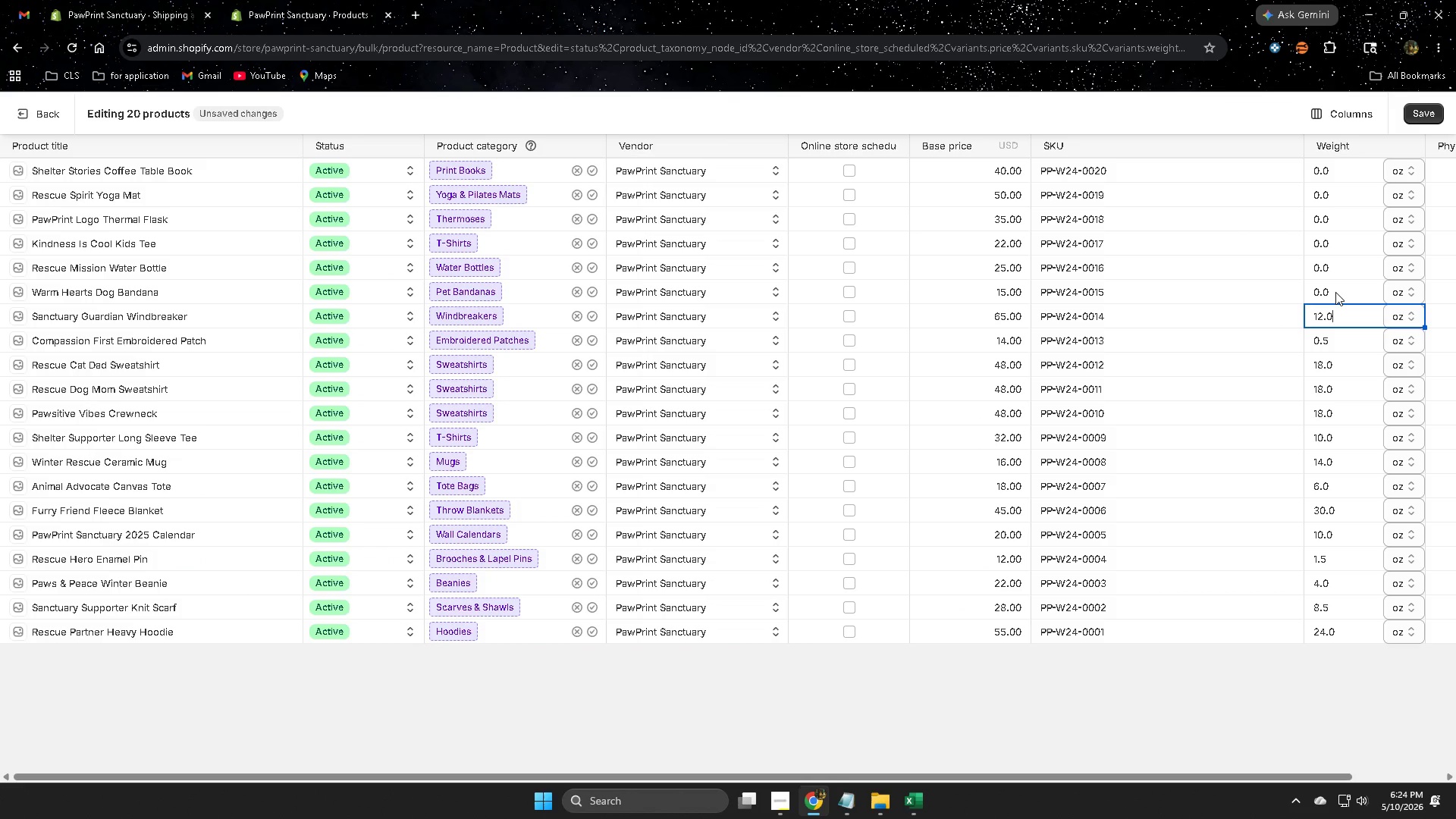 
double_click([1335, 291])
 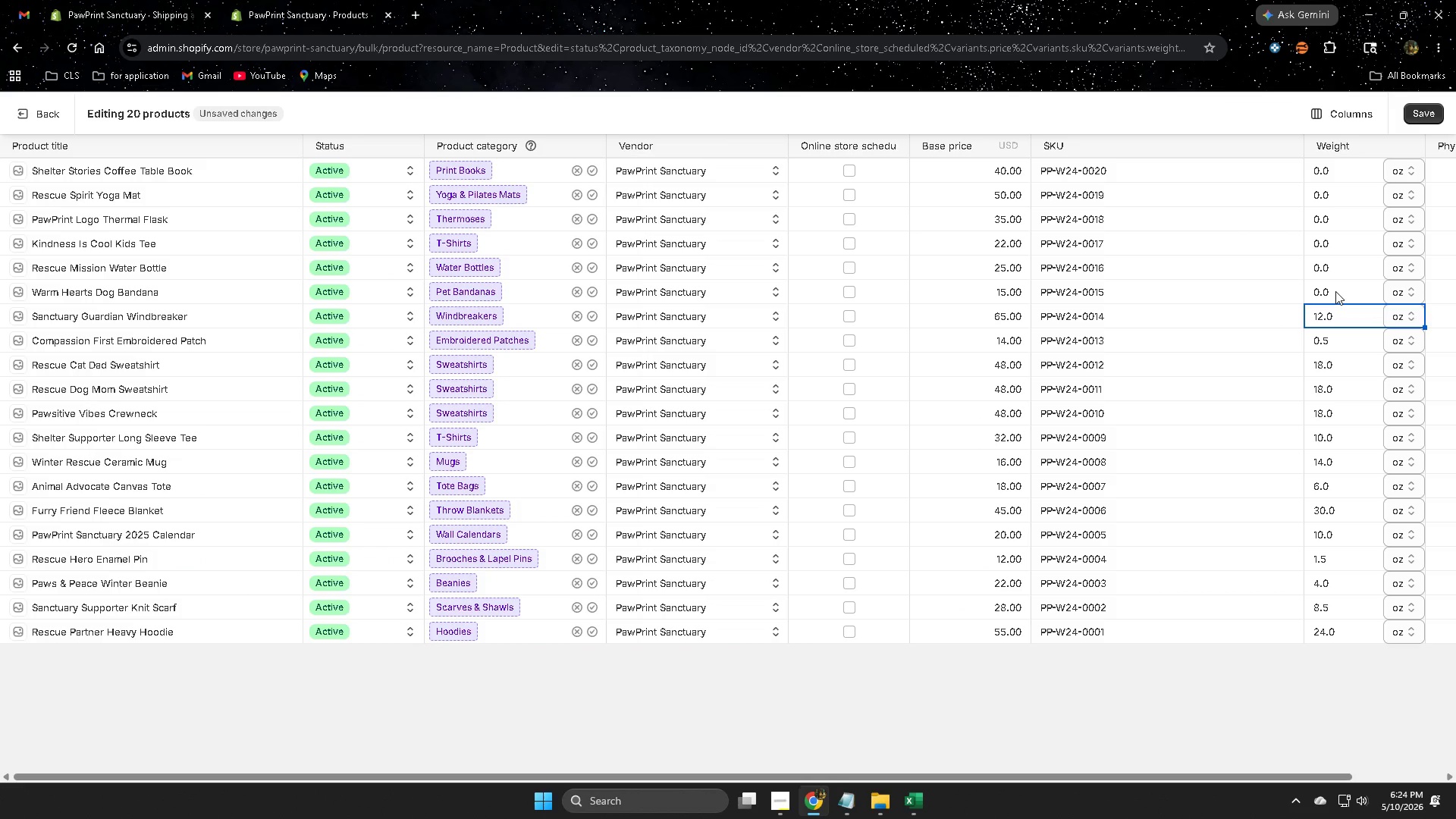 
triple_click([1335, 291])
 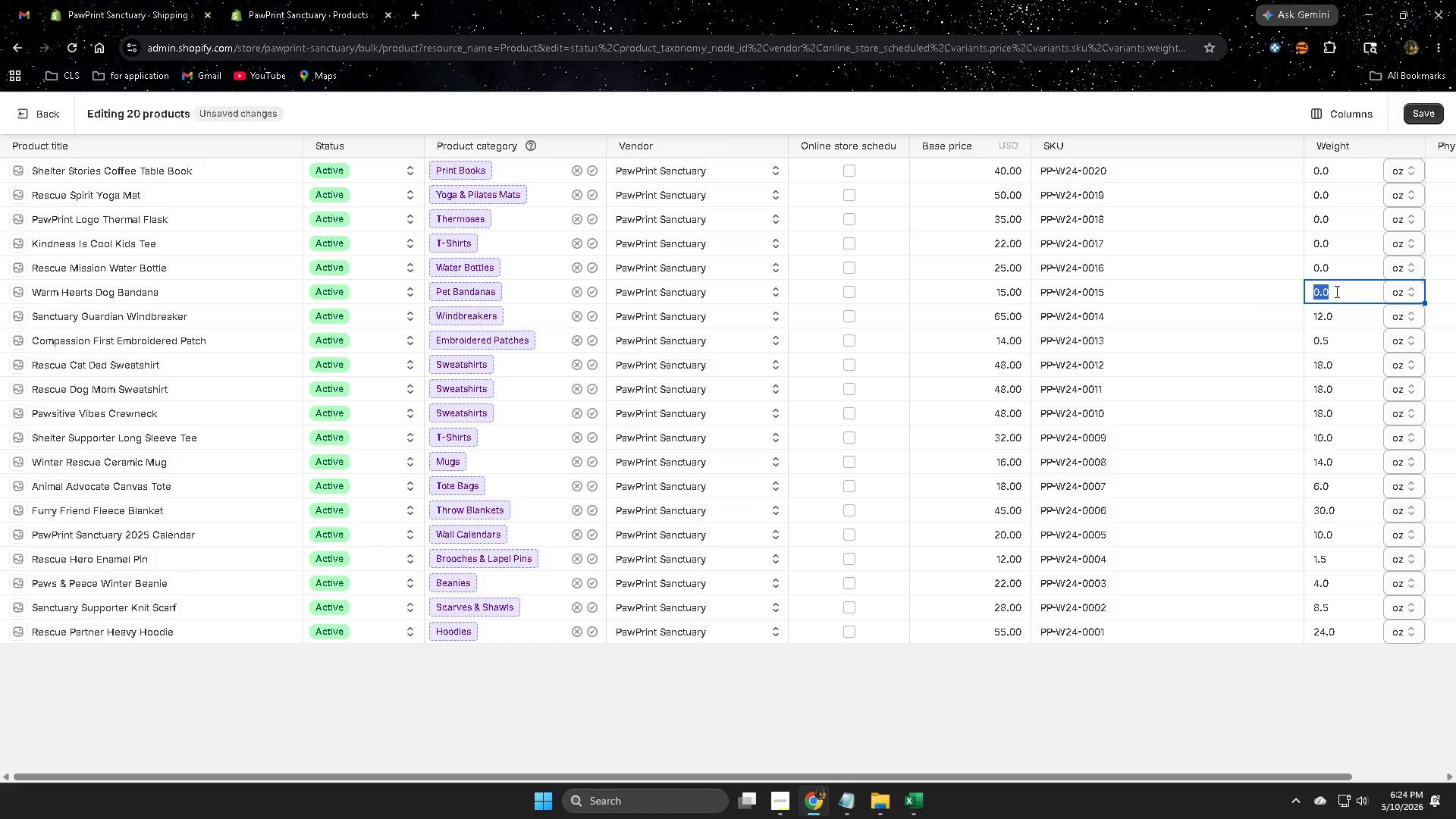 
key(Control+V)
 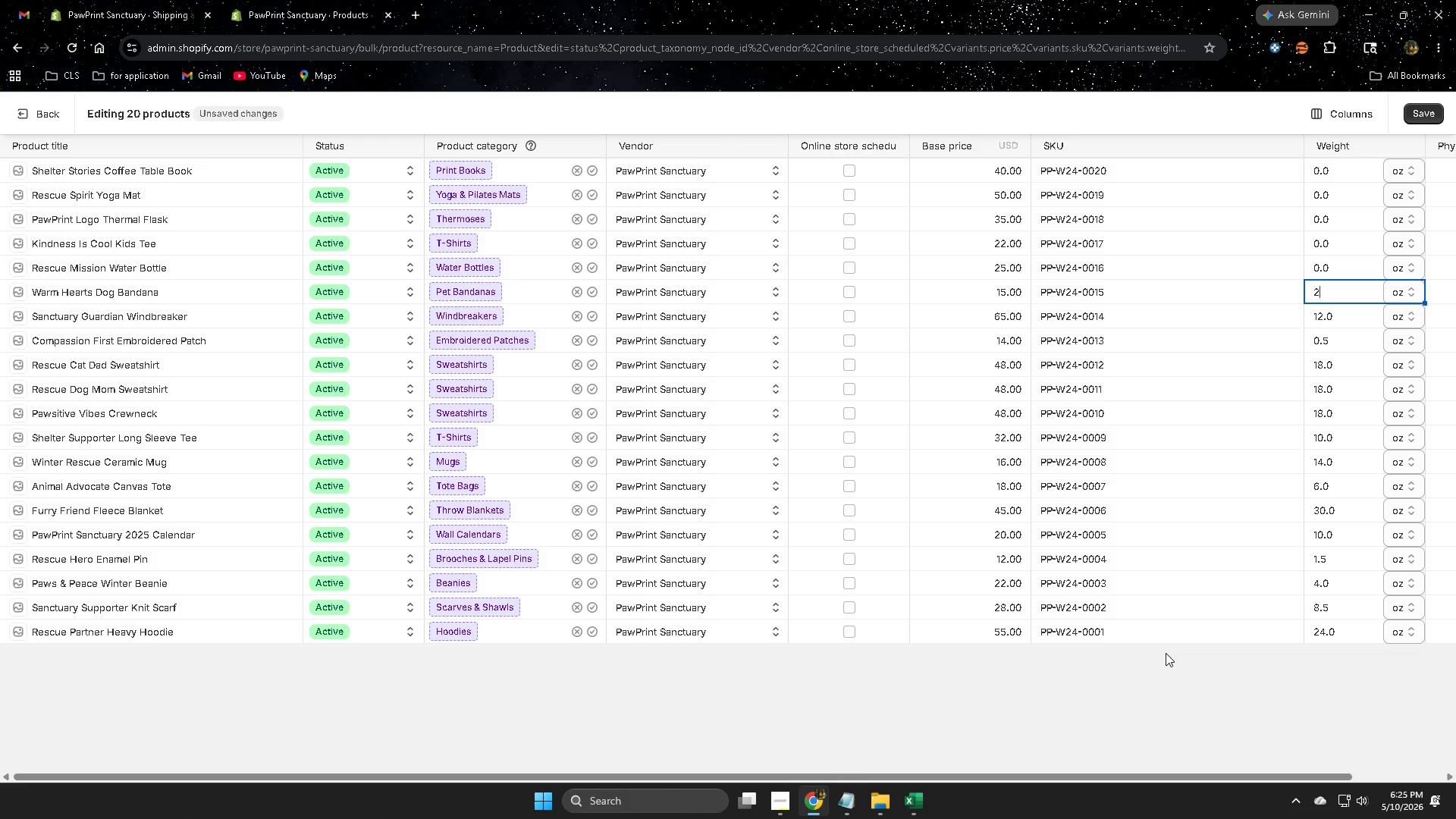 
wait(63.34)
 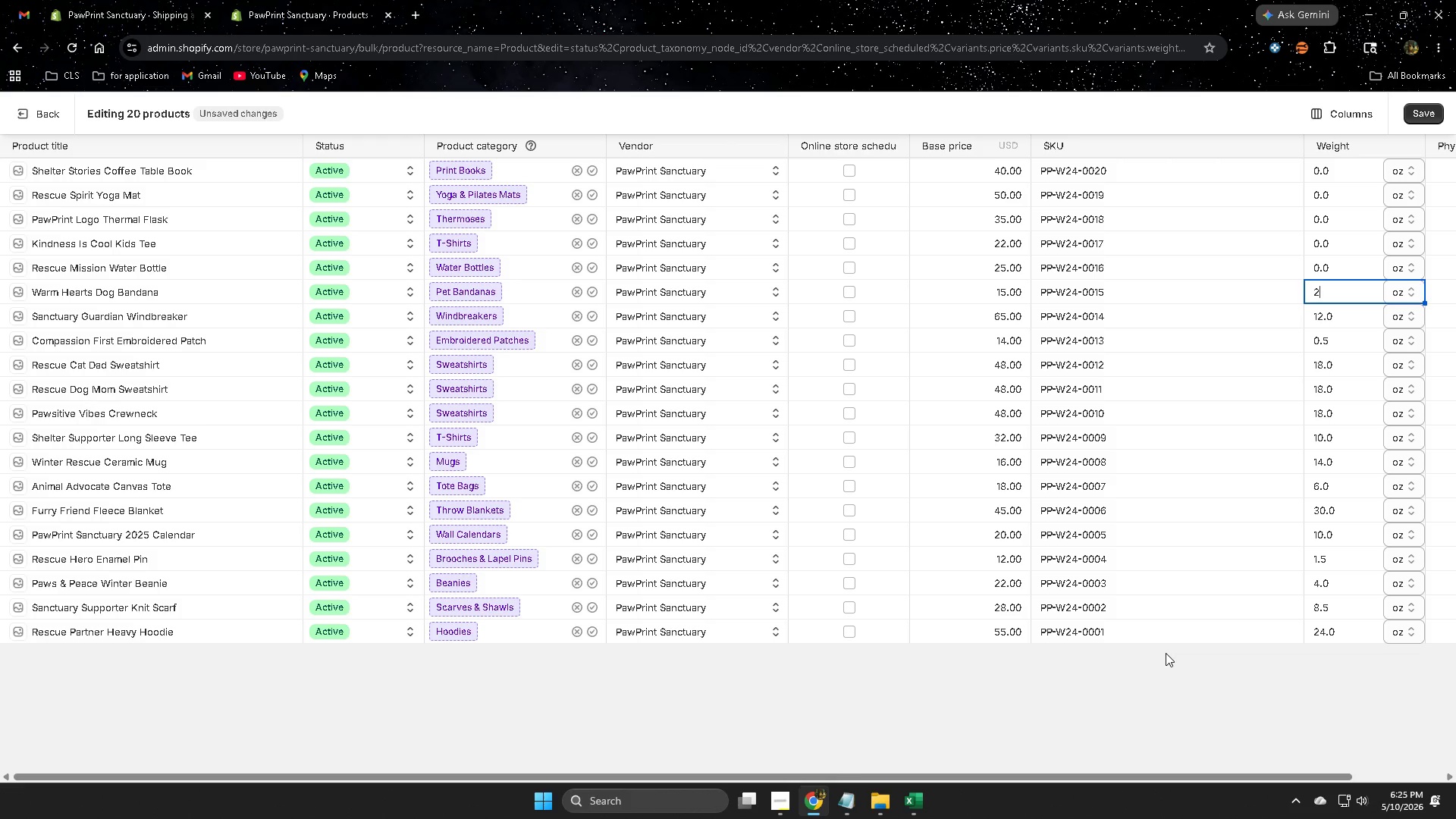 
left_click([1345, 259])
 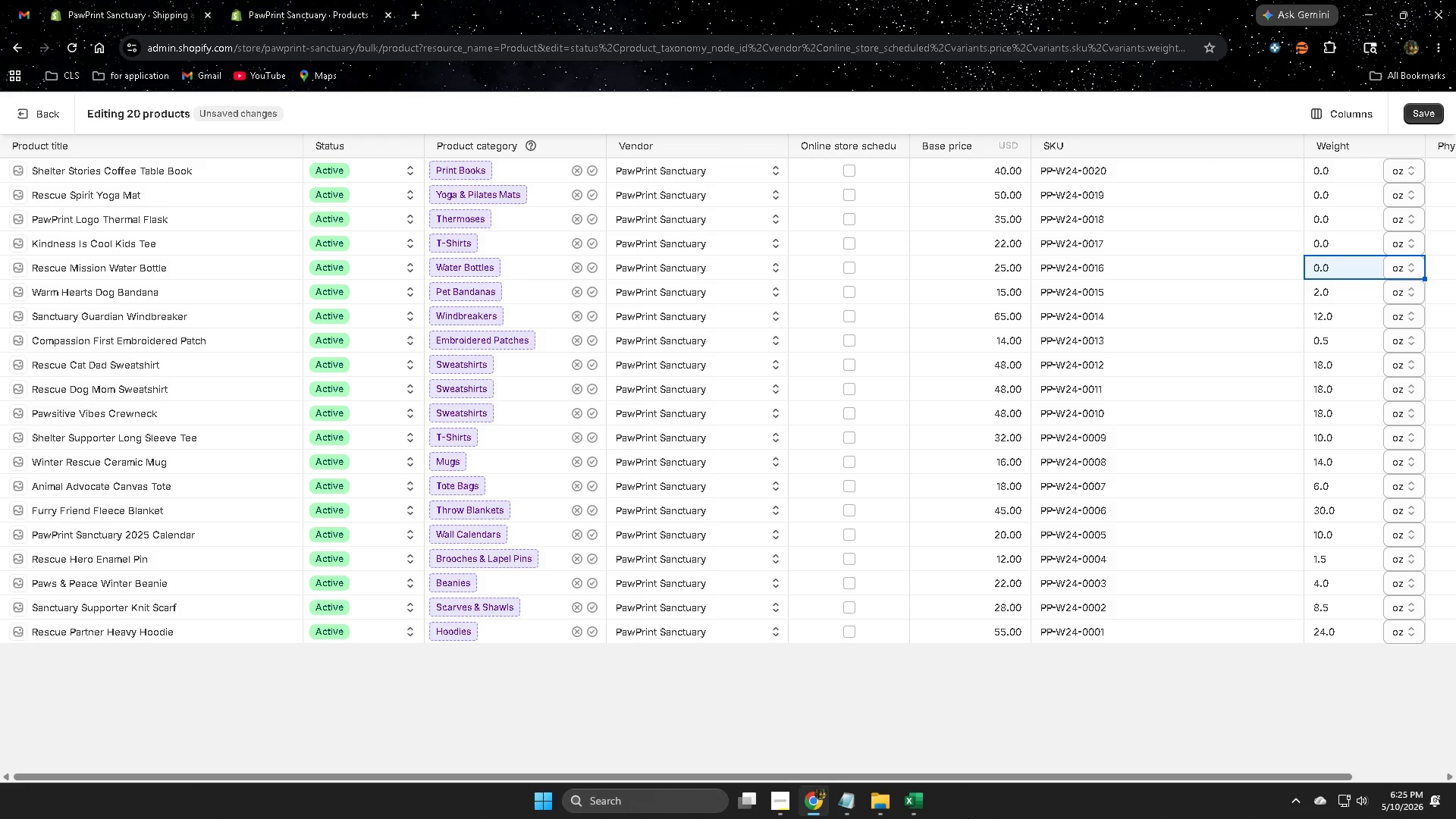 
left_click([918, 805])
 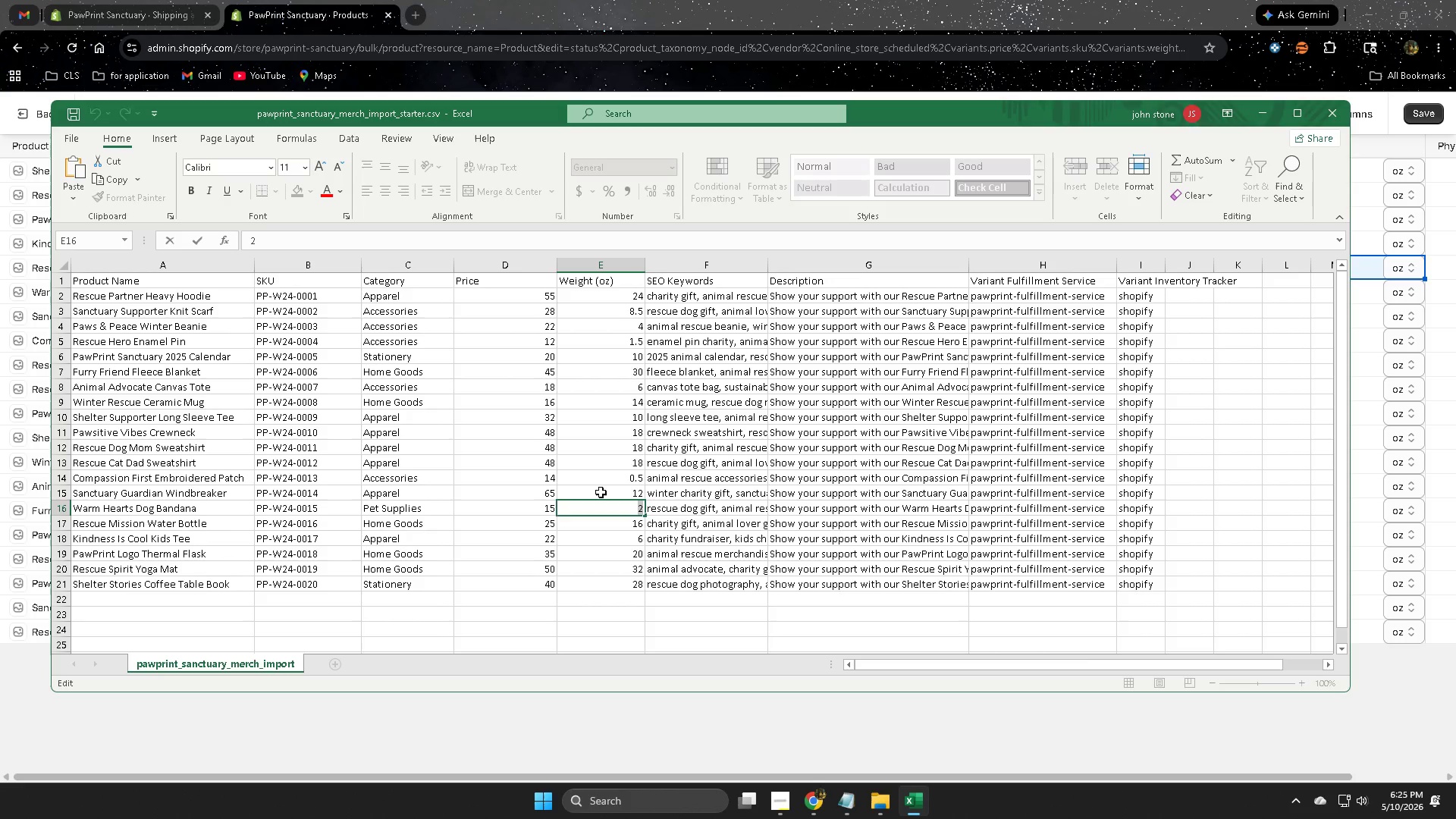 
wait(5.06)
 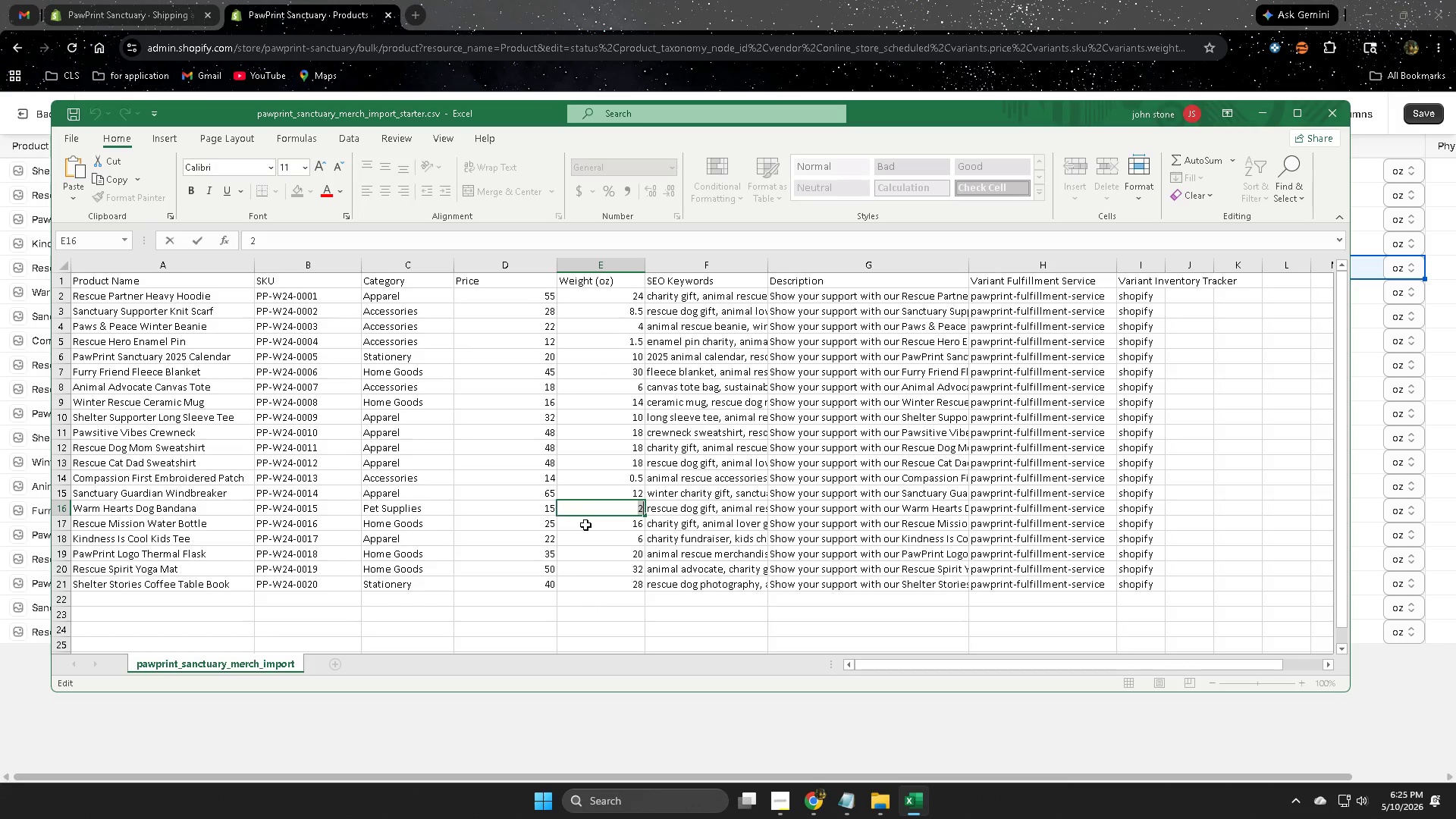 
left_click([617, 522])
 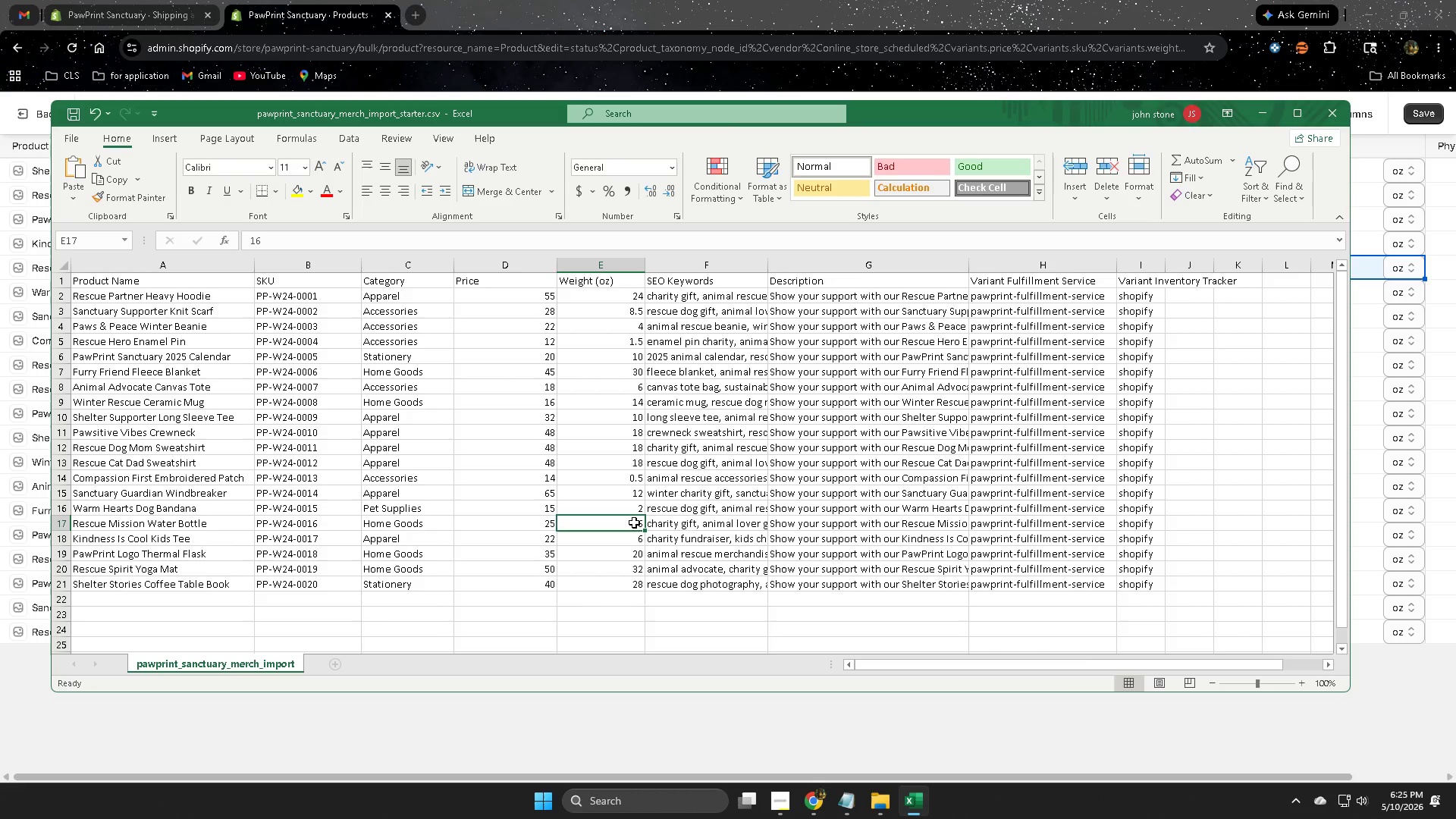 
double_click([634, 522])
 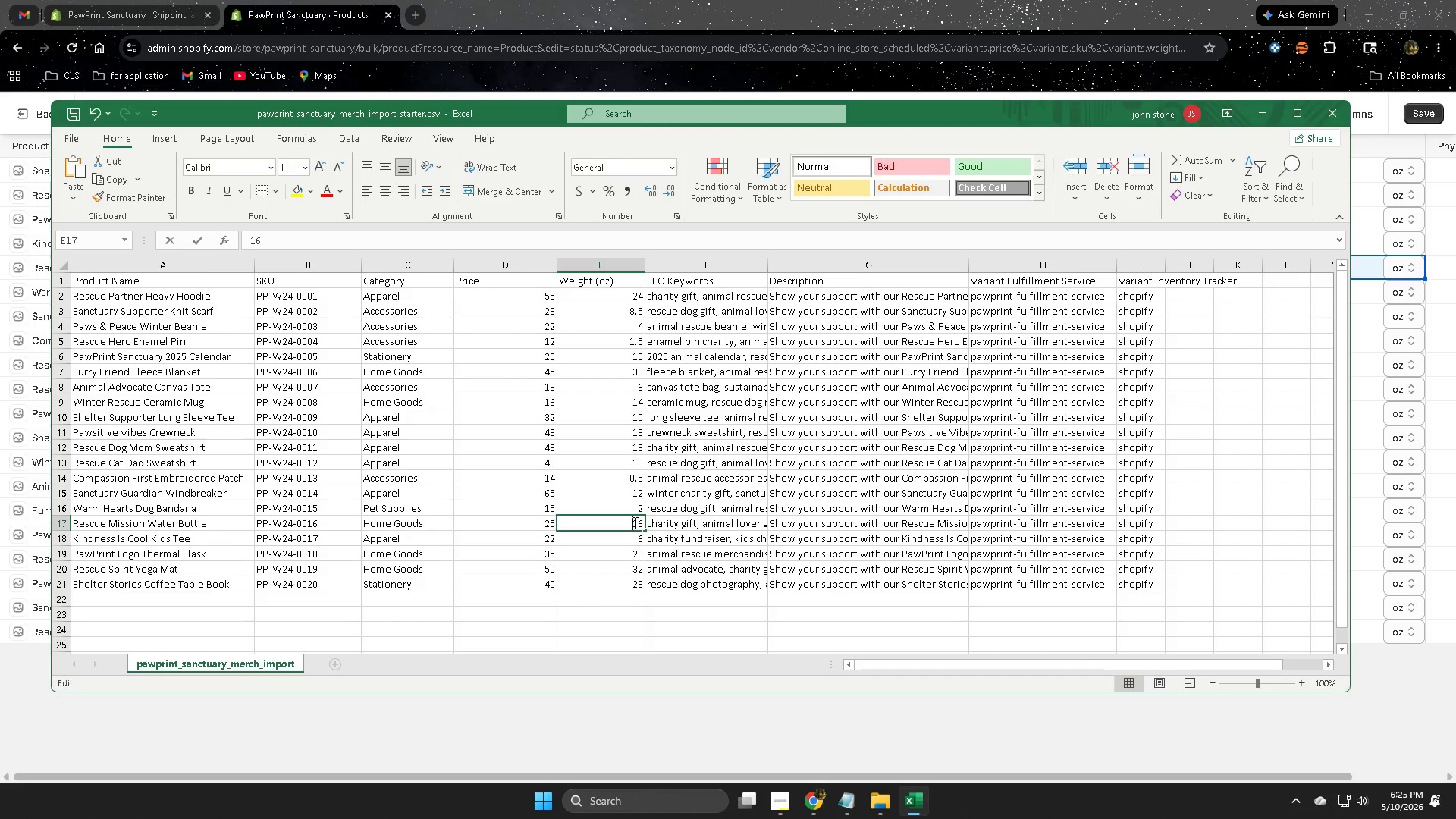 
triple_click([634, 522])
 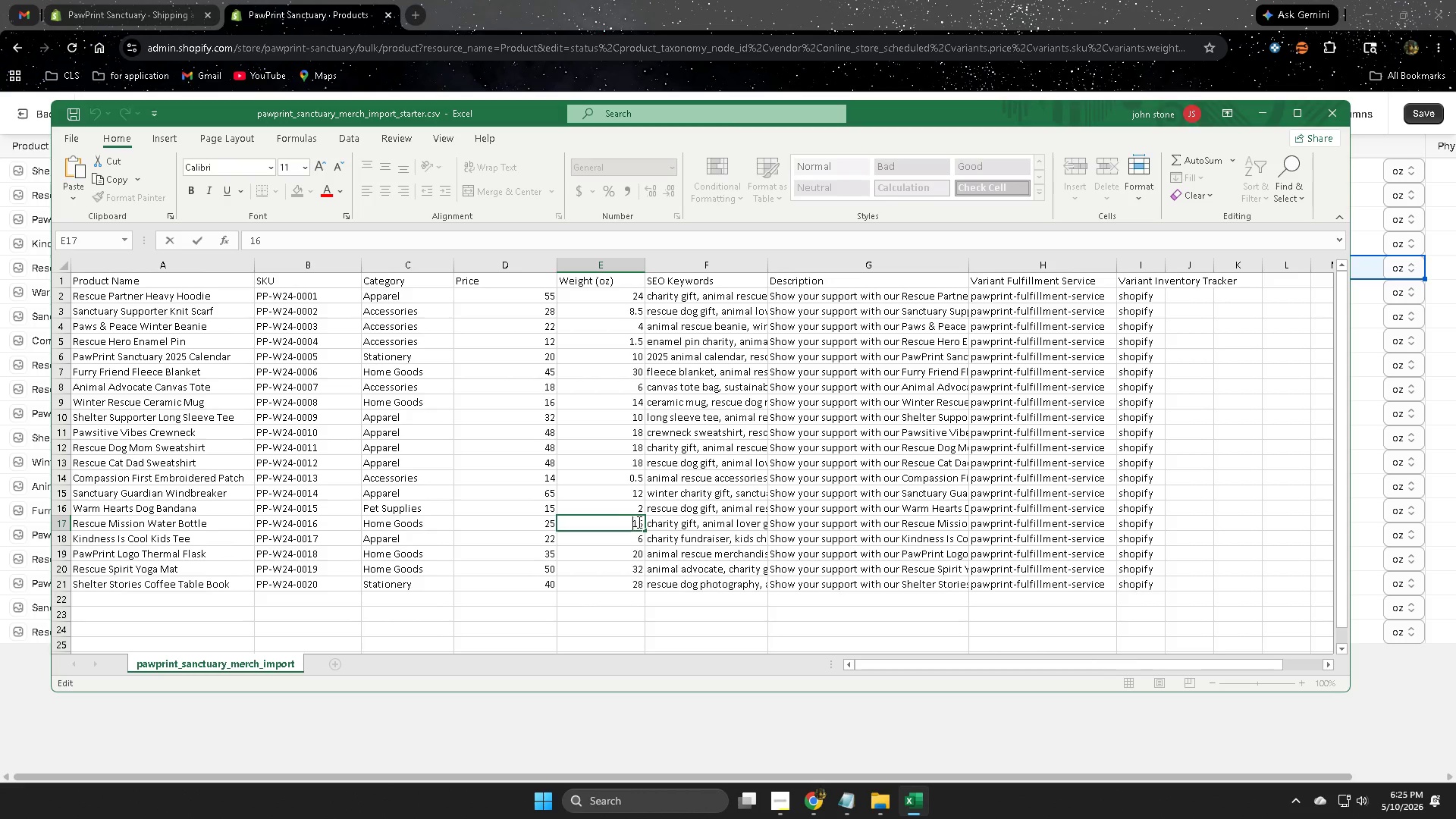 
triple_click([639, 522])
 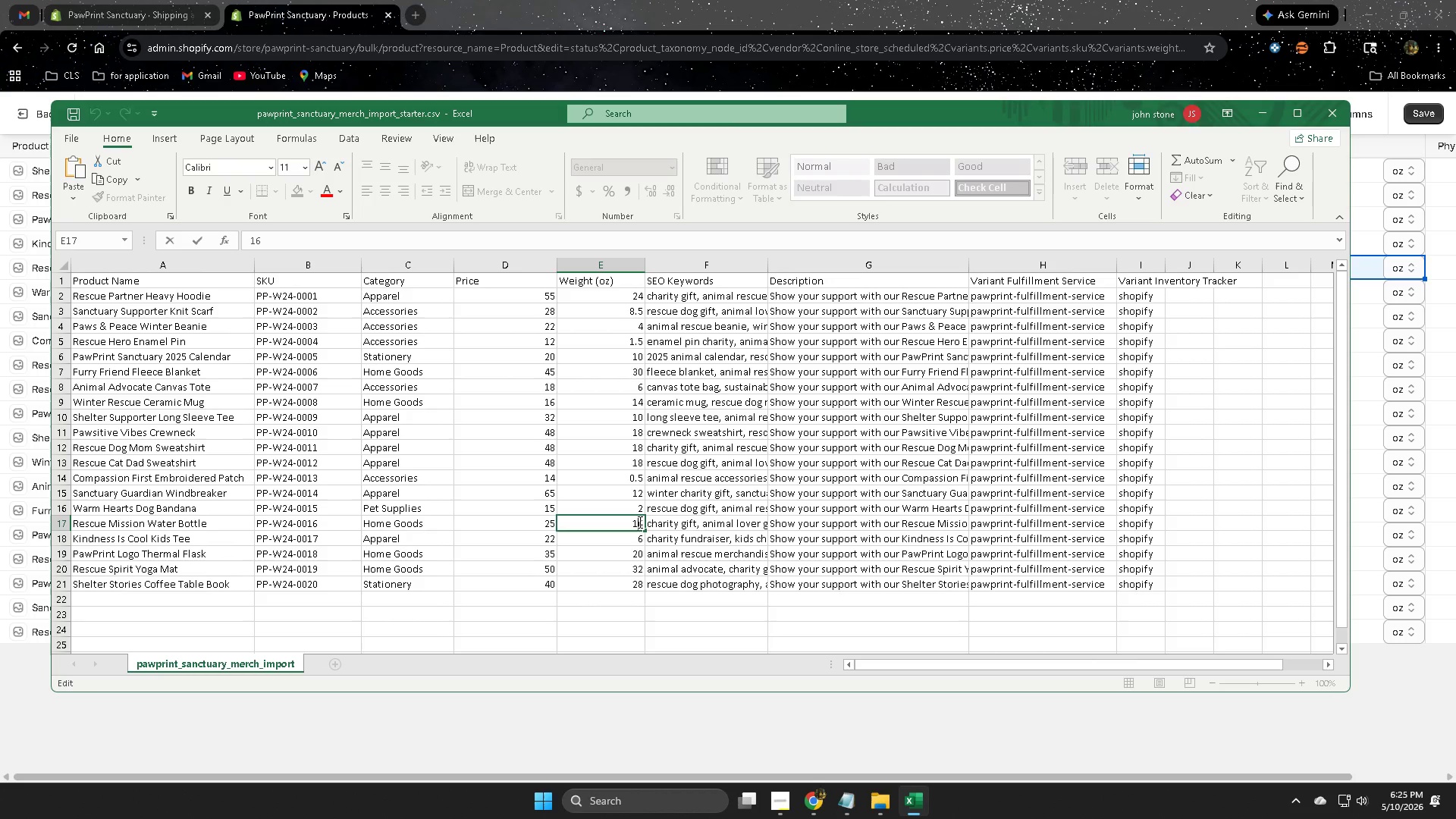 
key(Control+C)
 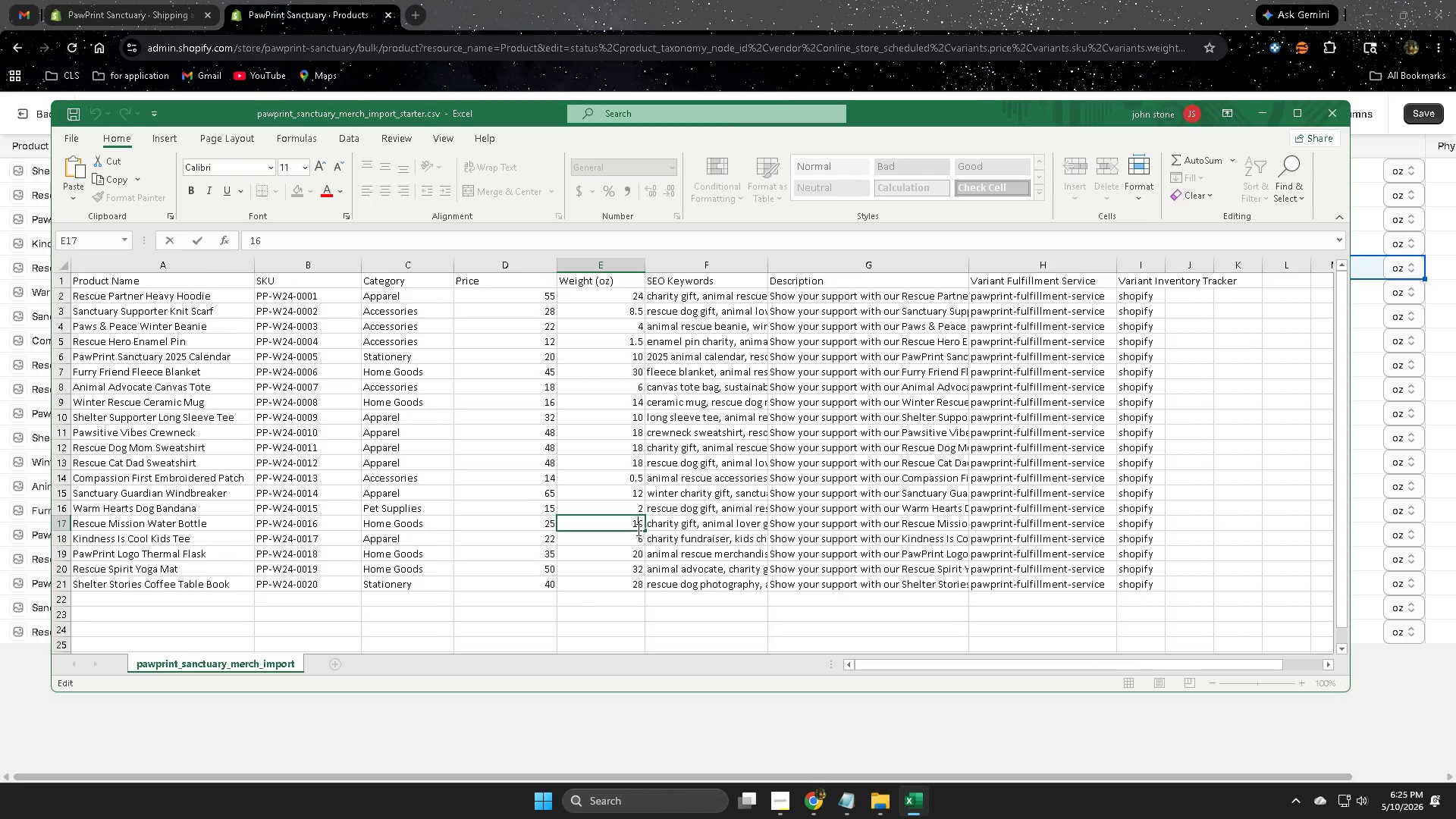 
double_click([637, 526])
 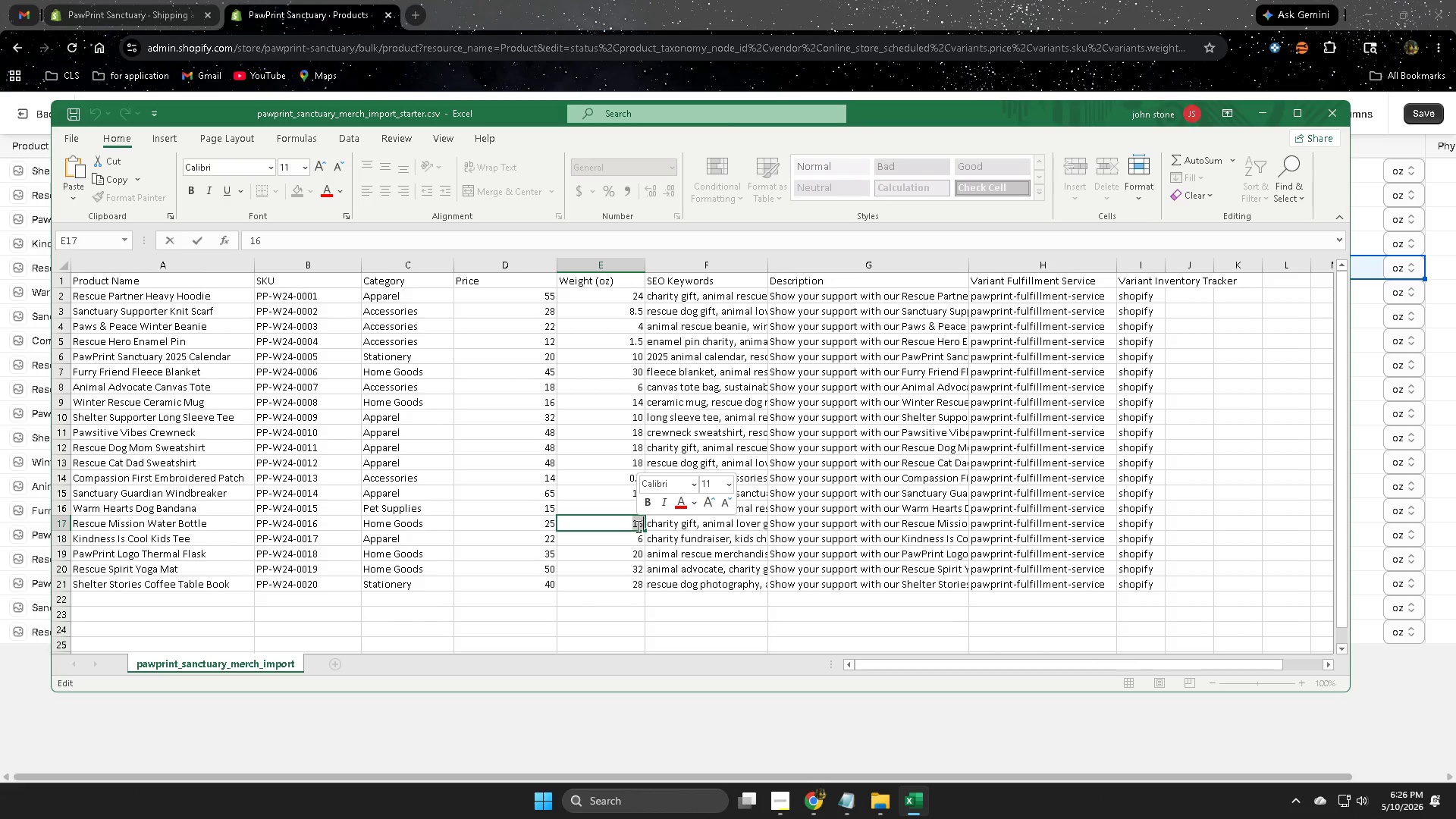 
key(Control+C)
 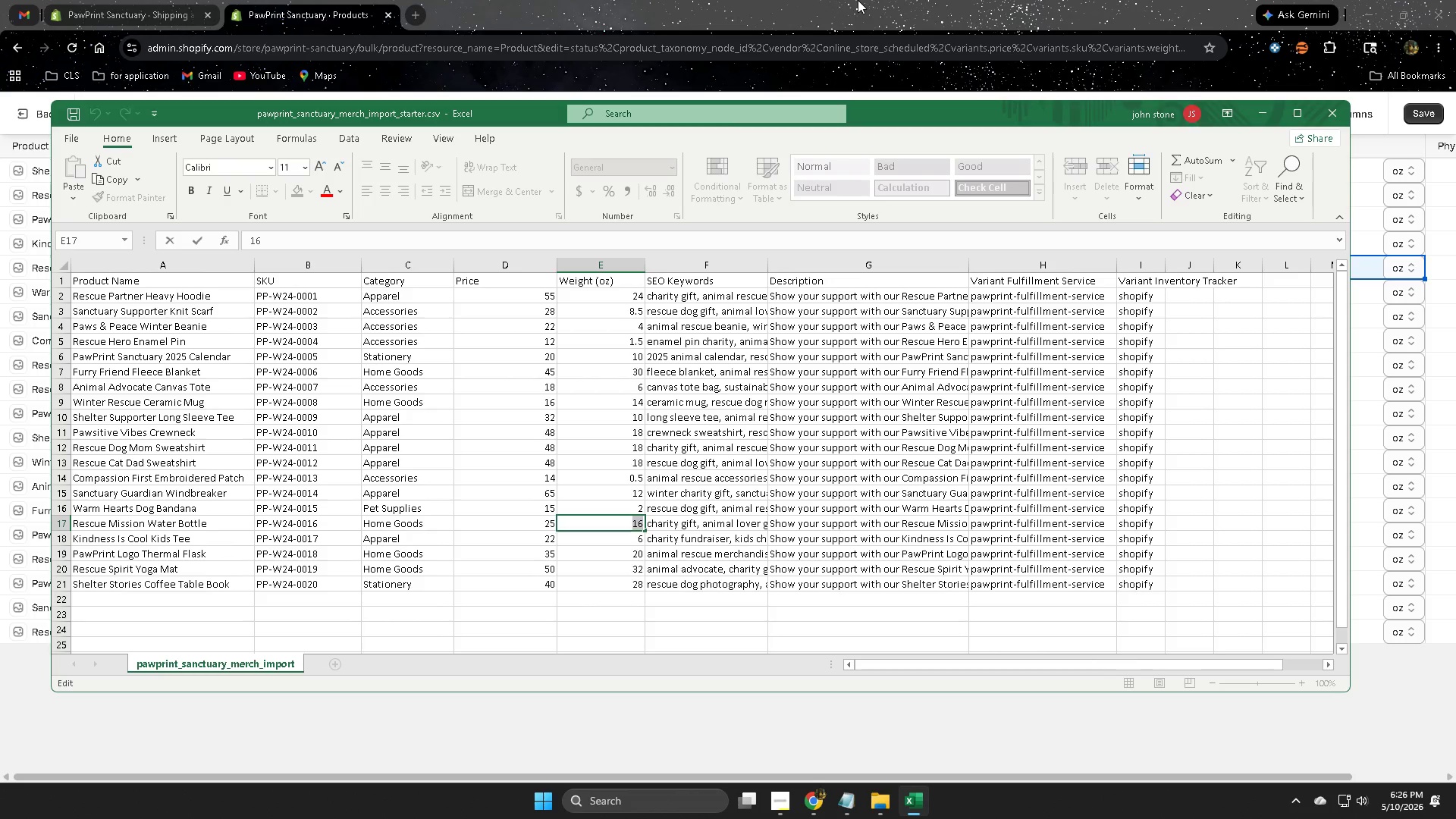 
left_click([858, 0])
 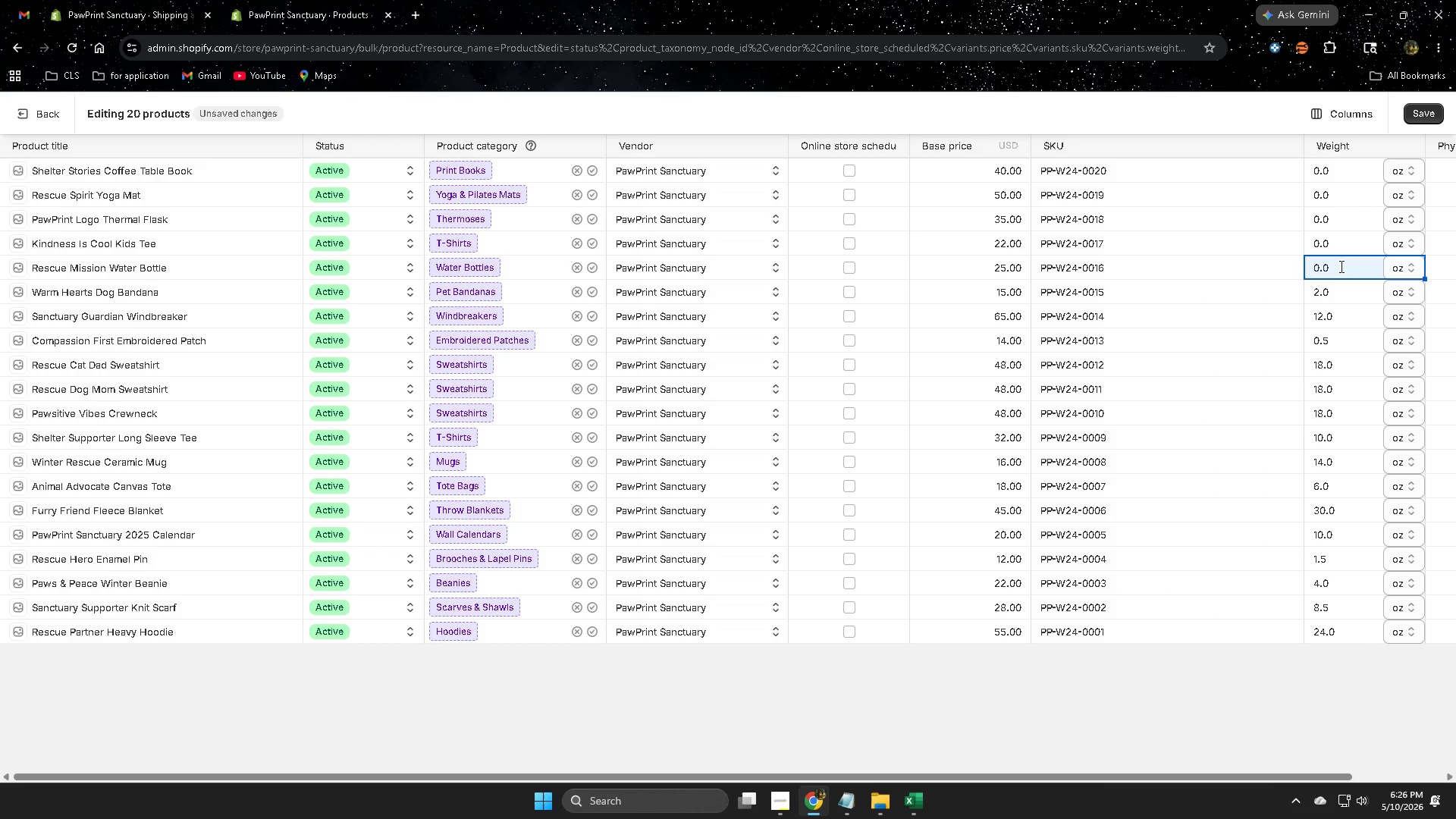 
double_click([1340, 266])
 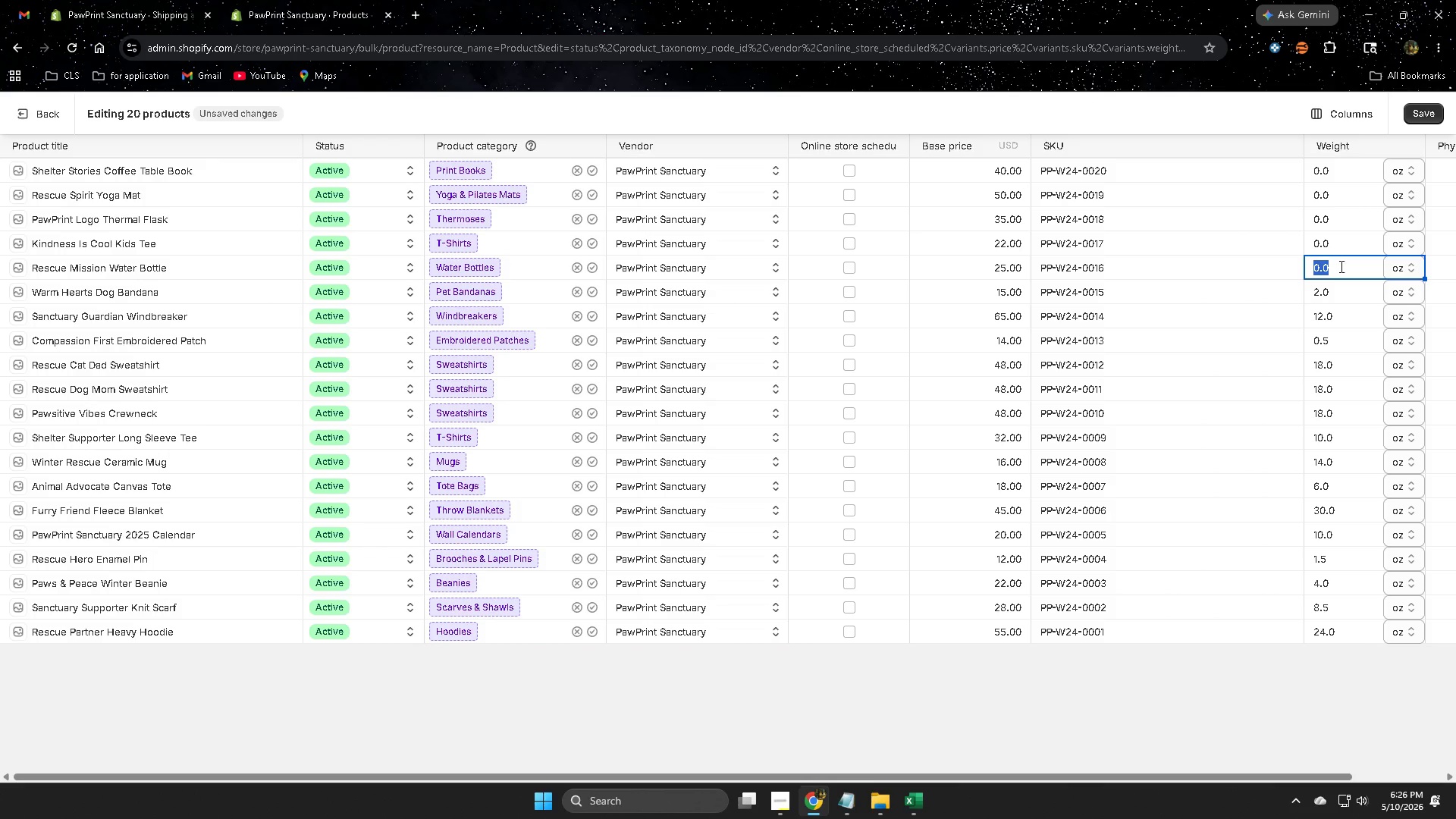 
key(Control+ControlLeft)
 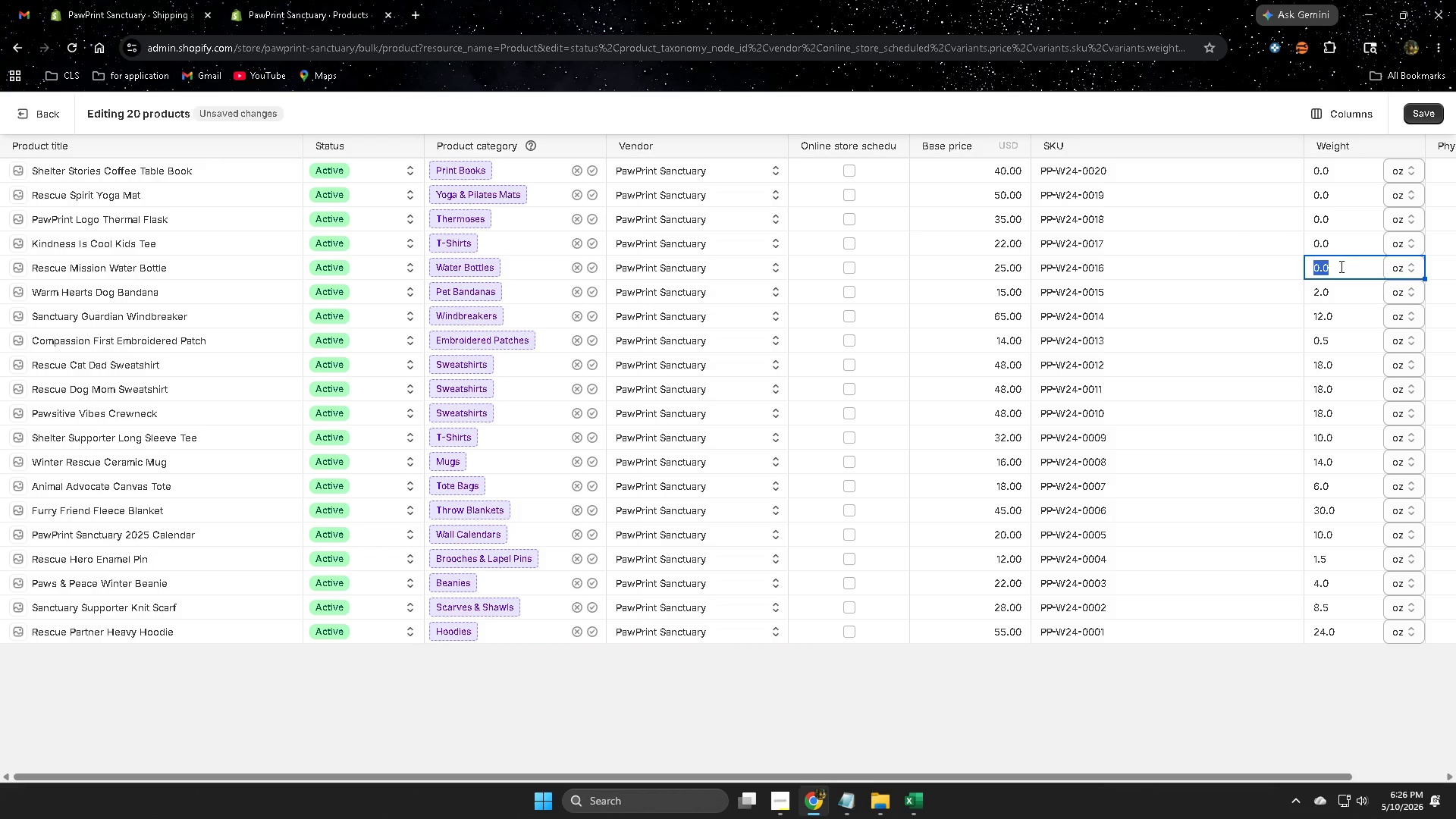 
key(Control+V)
 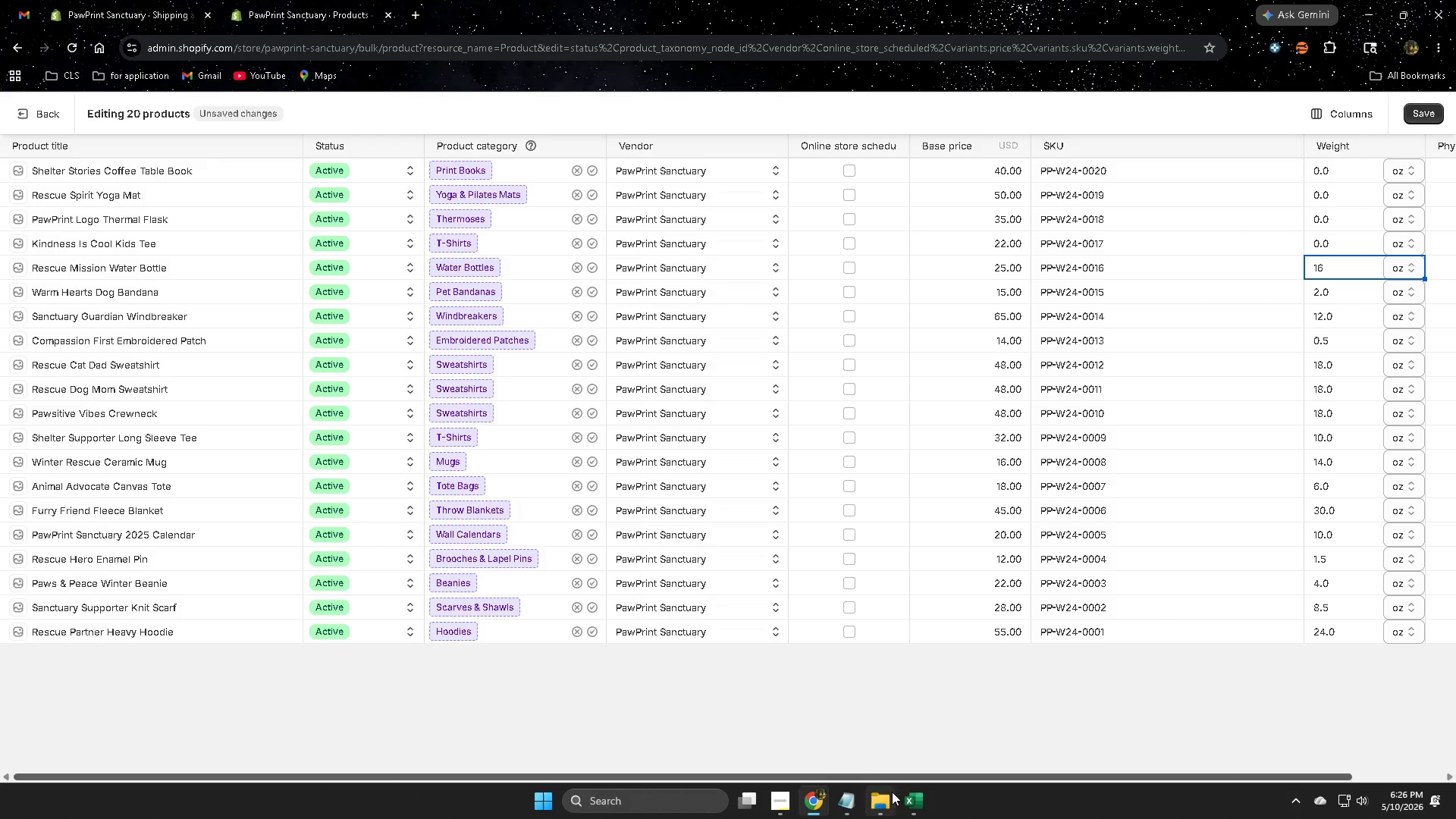 
left_click([914, 804])
 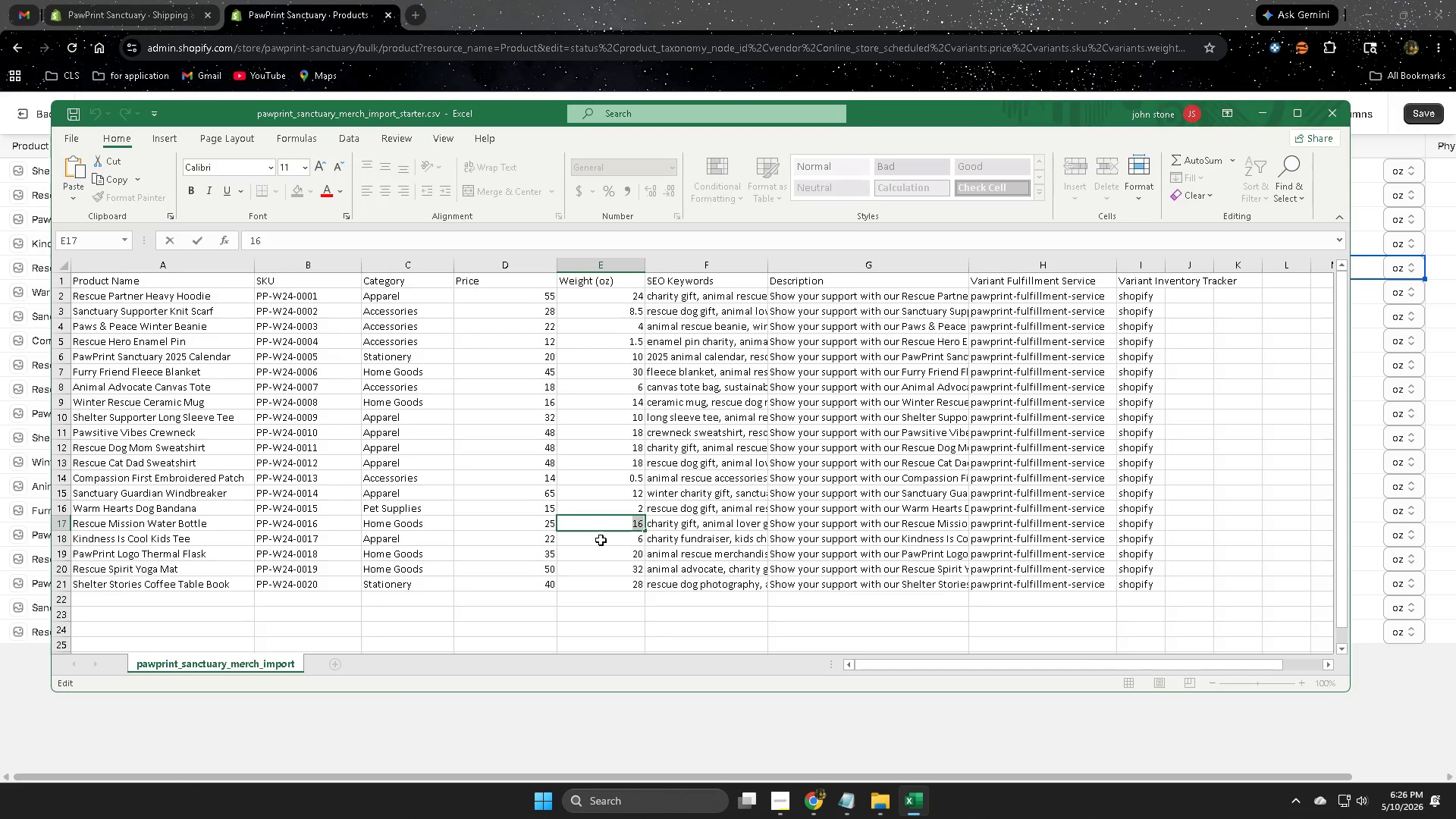 
left_click([639, 543])
 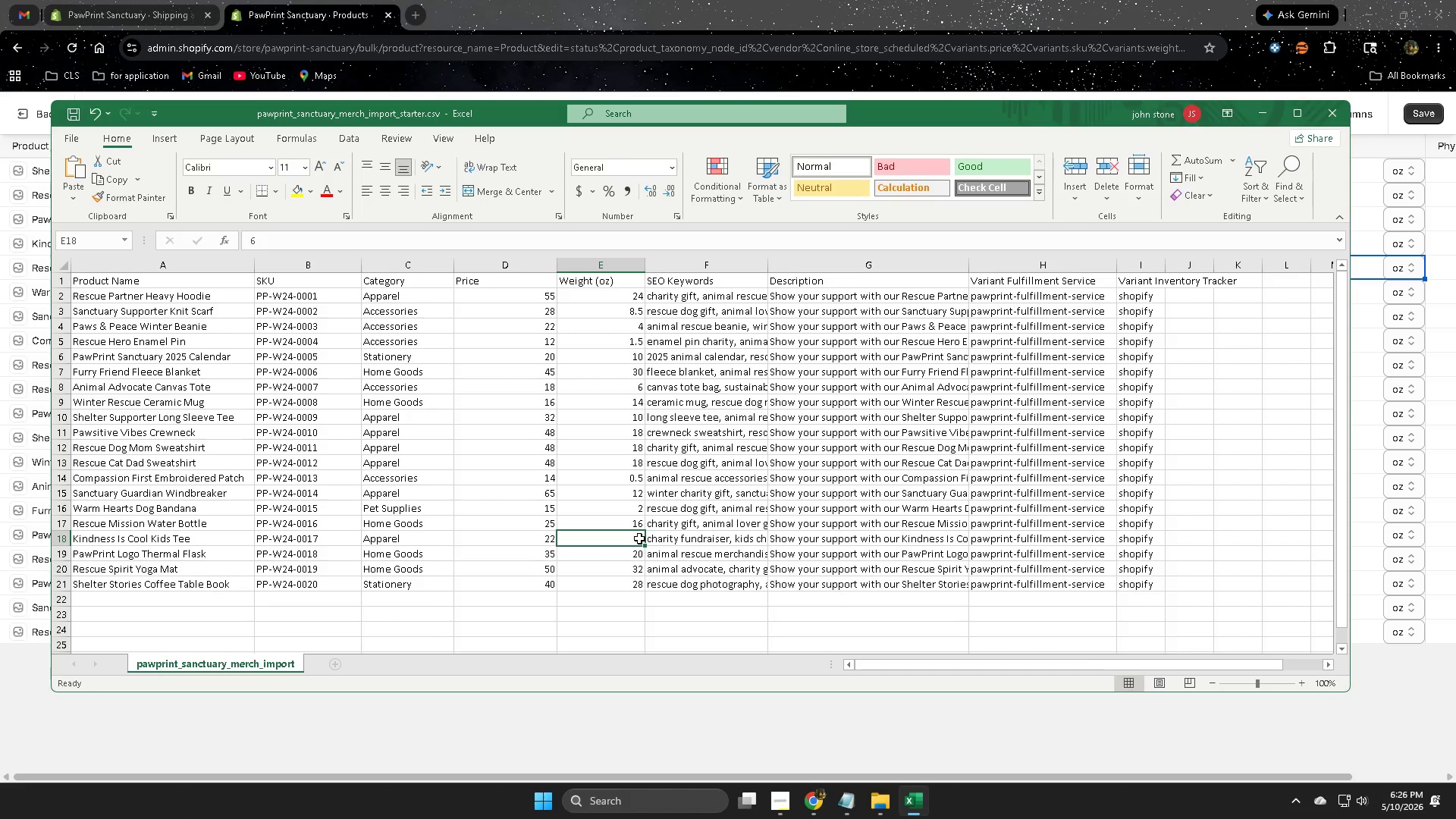 
double_click([639, 538])
 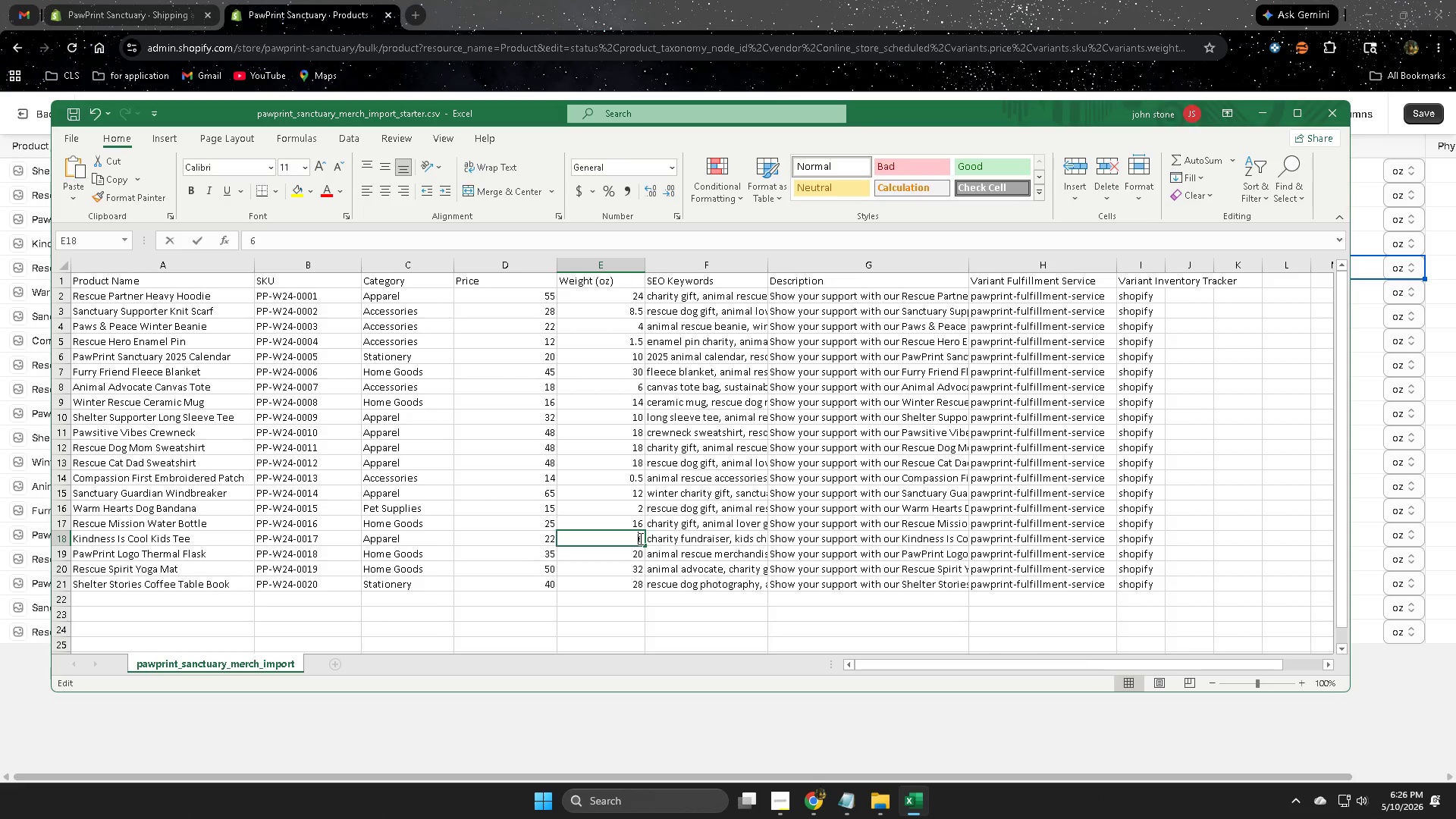 
triple_click([639, 538])
 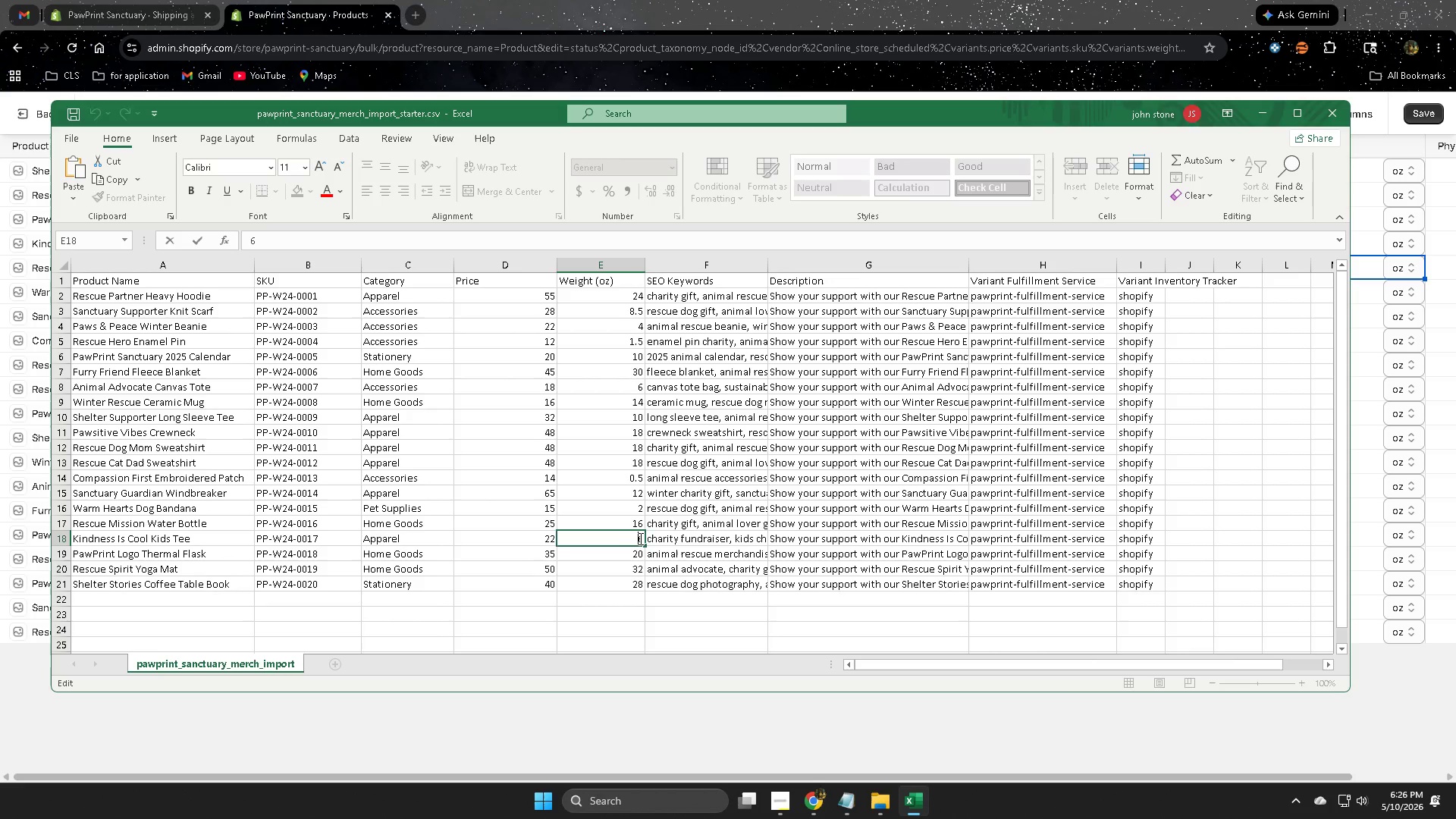 
triple_click([639, 538])
 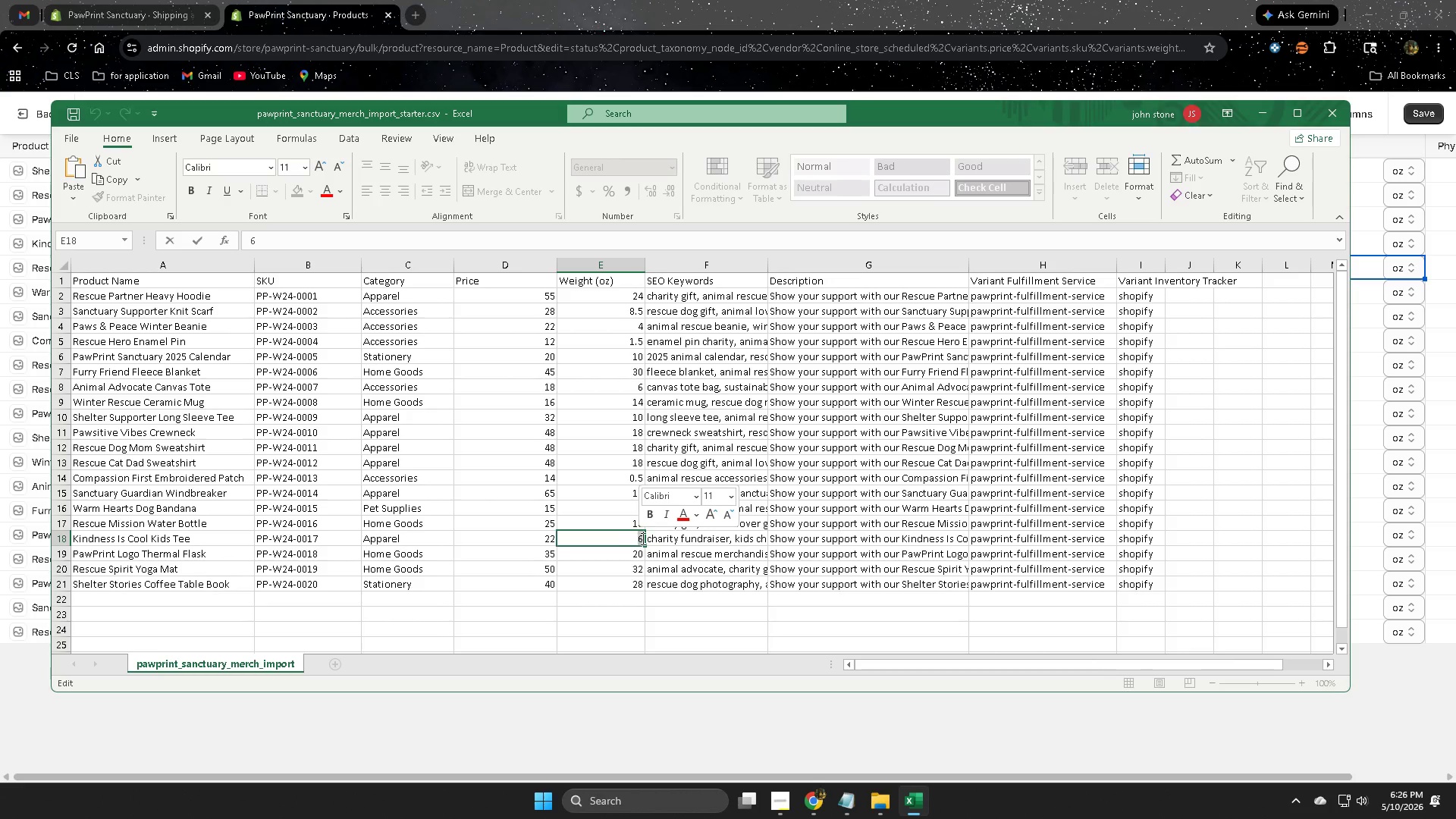 
key(Control+ControlLeft)
 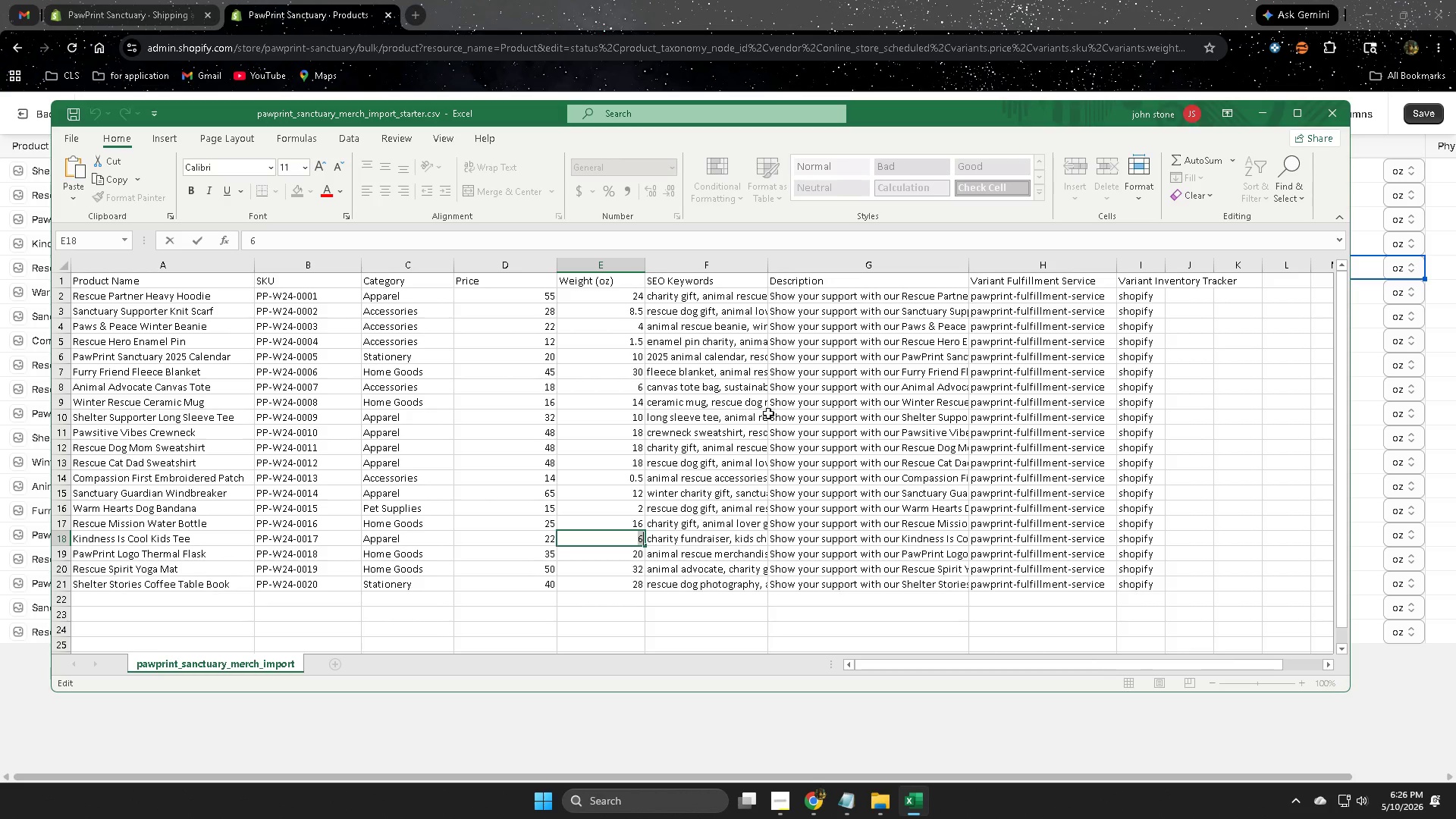 
key(Control+C)
 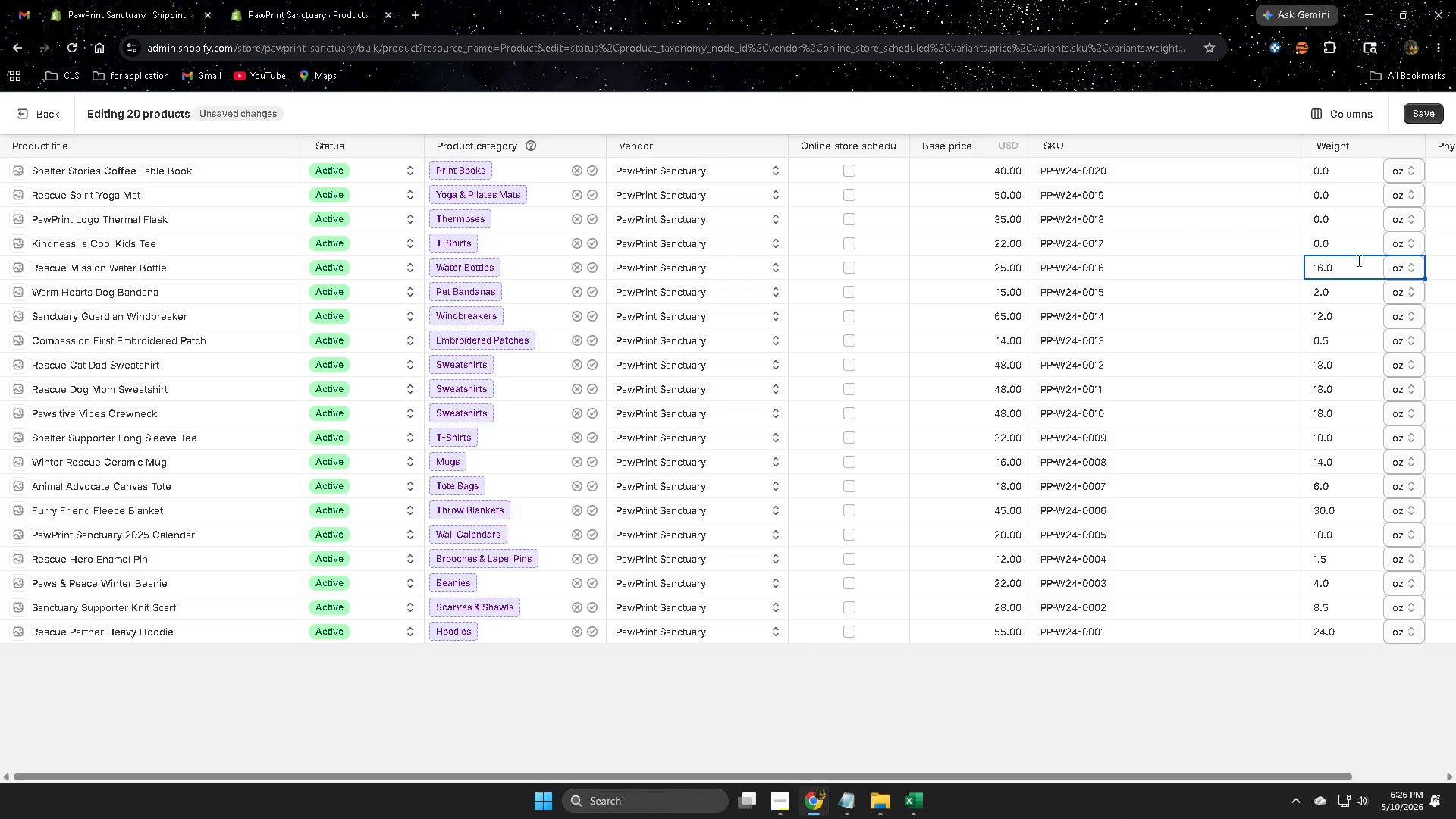 
double_click([1352, 242])
 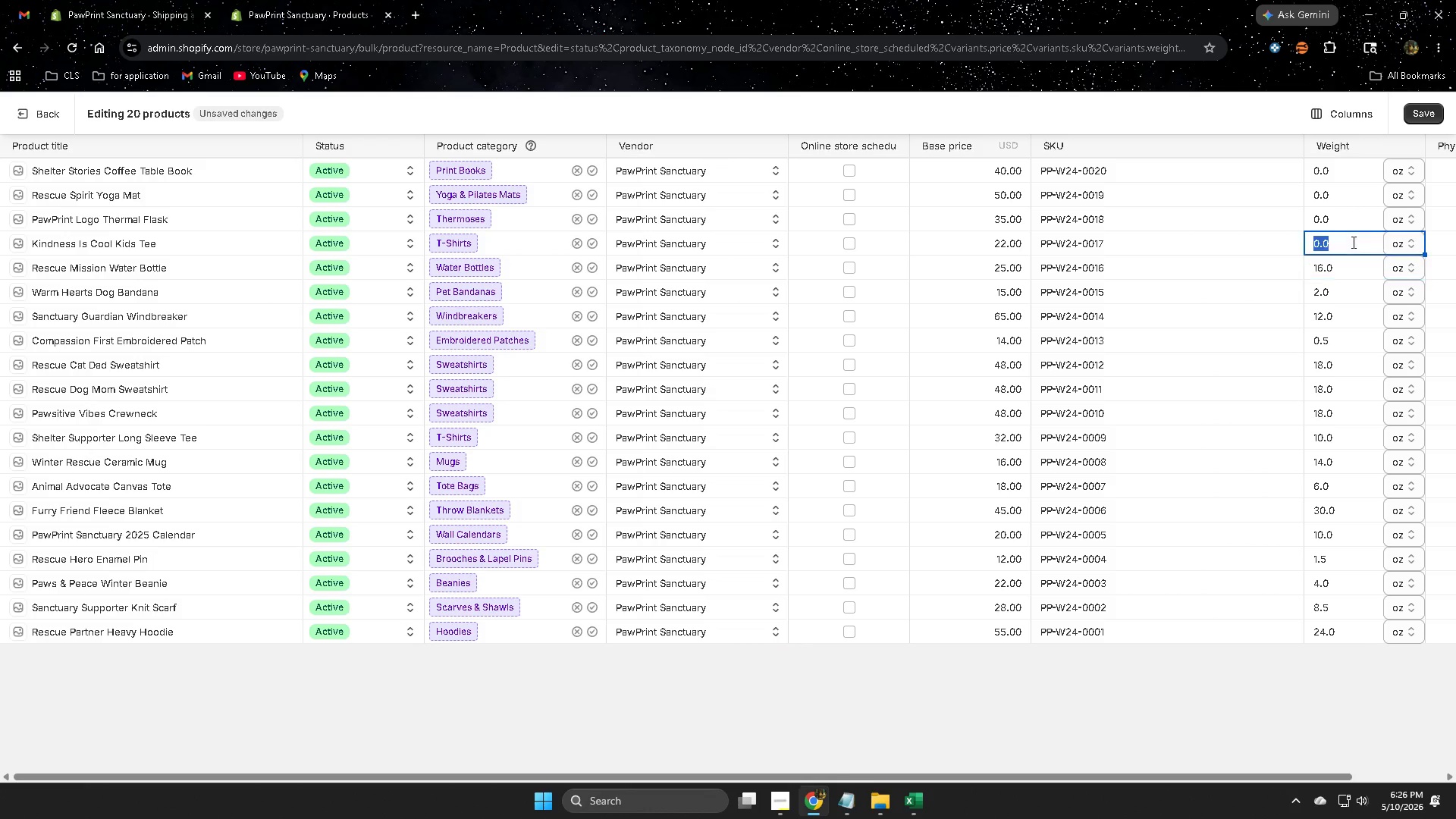 
triple_click([1352, 242])
 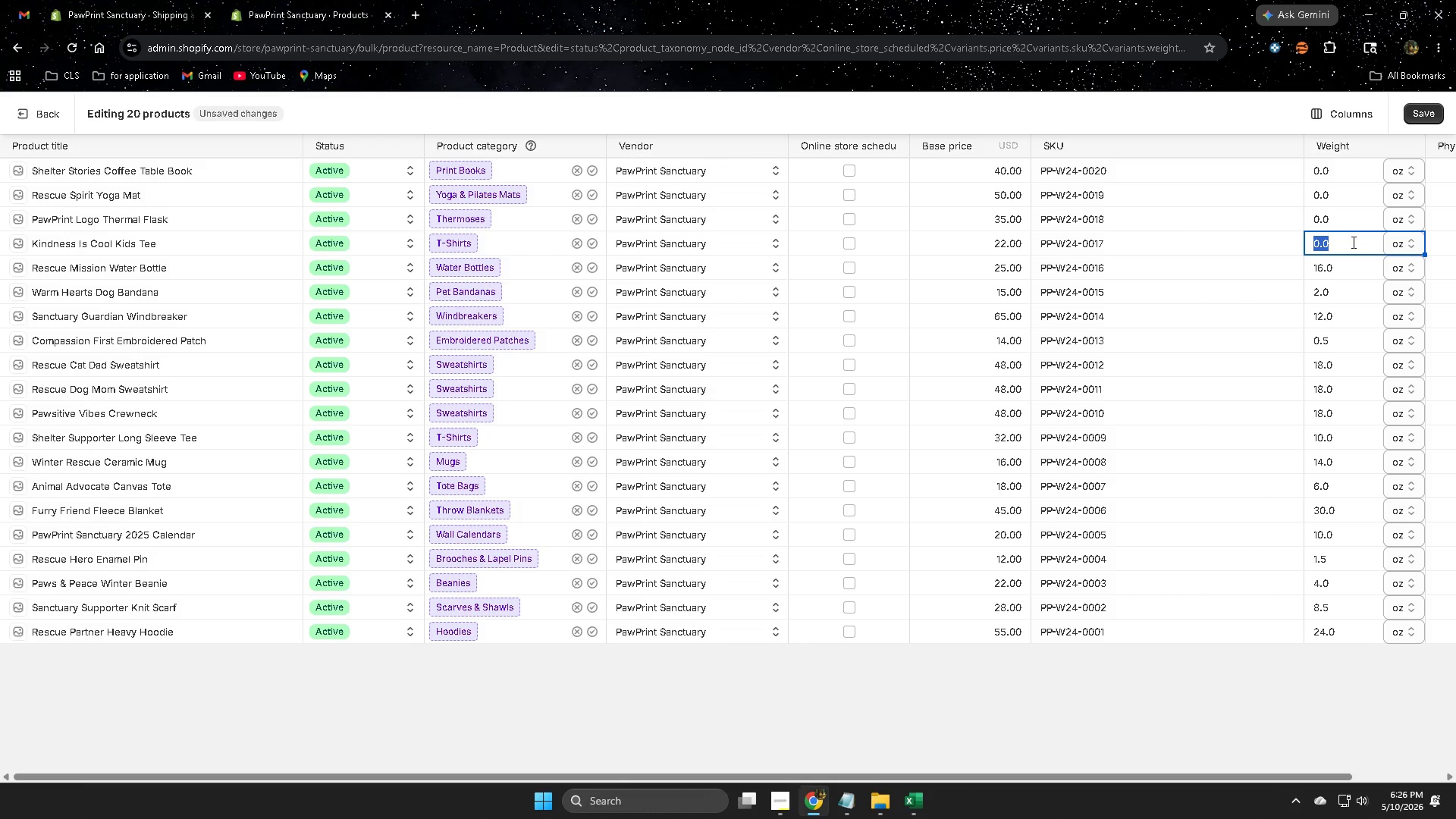 
key(Control+ControlLeft)
 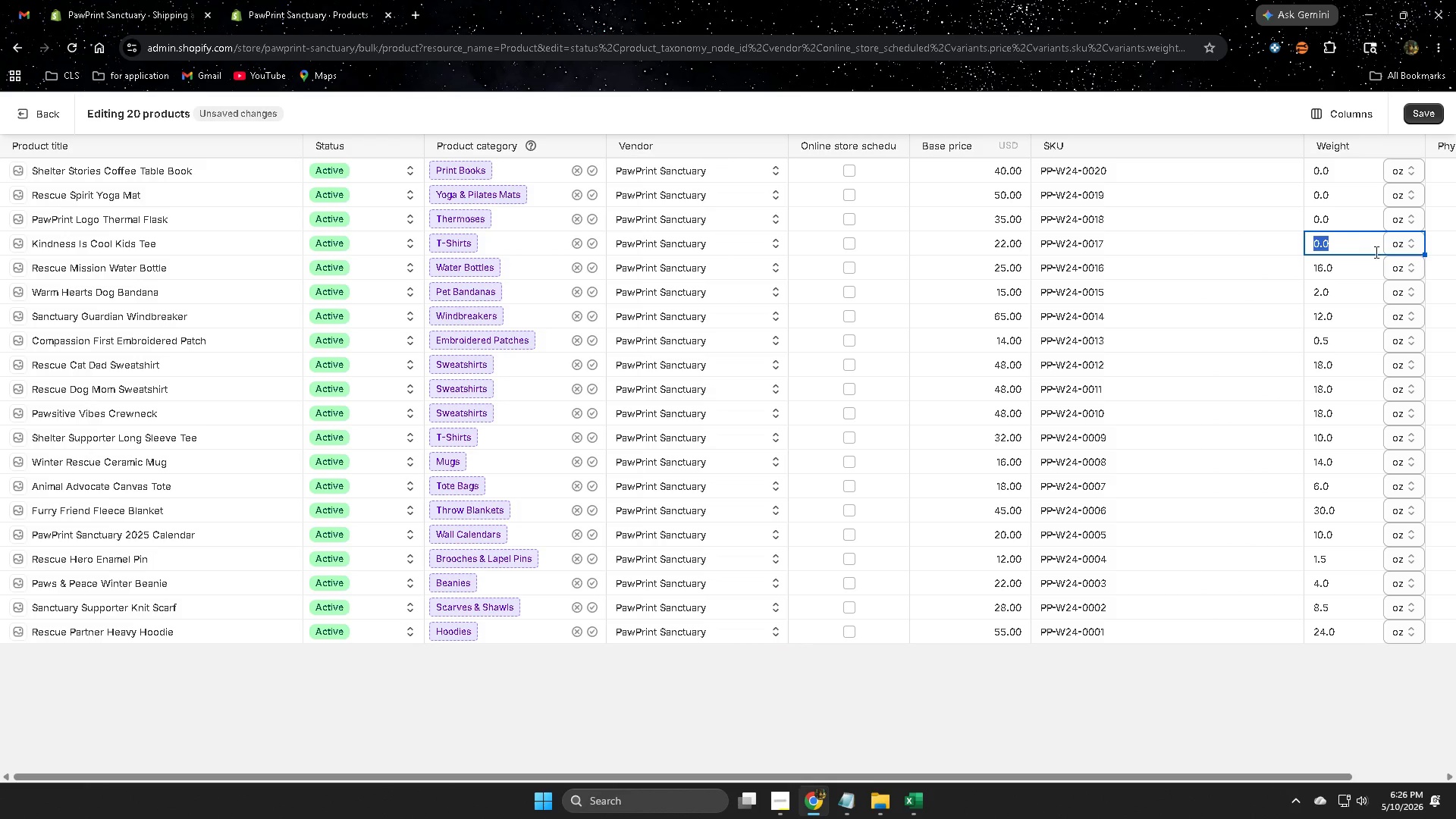 
key(Control+V)
 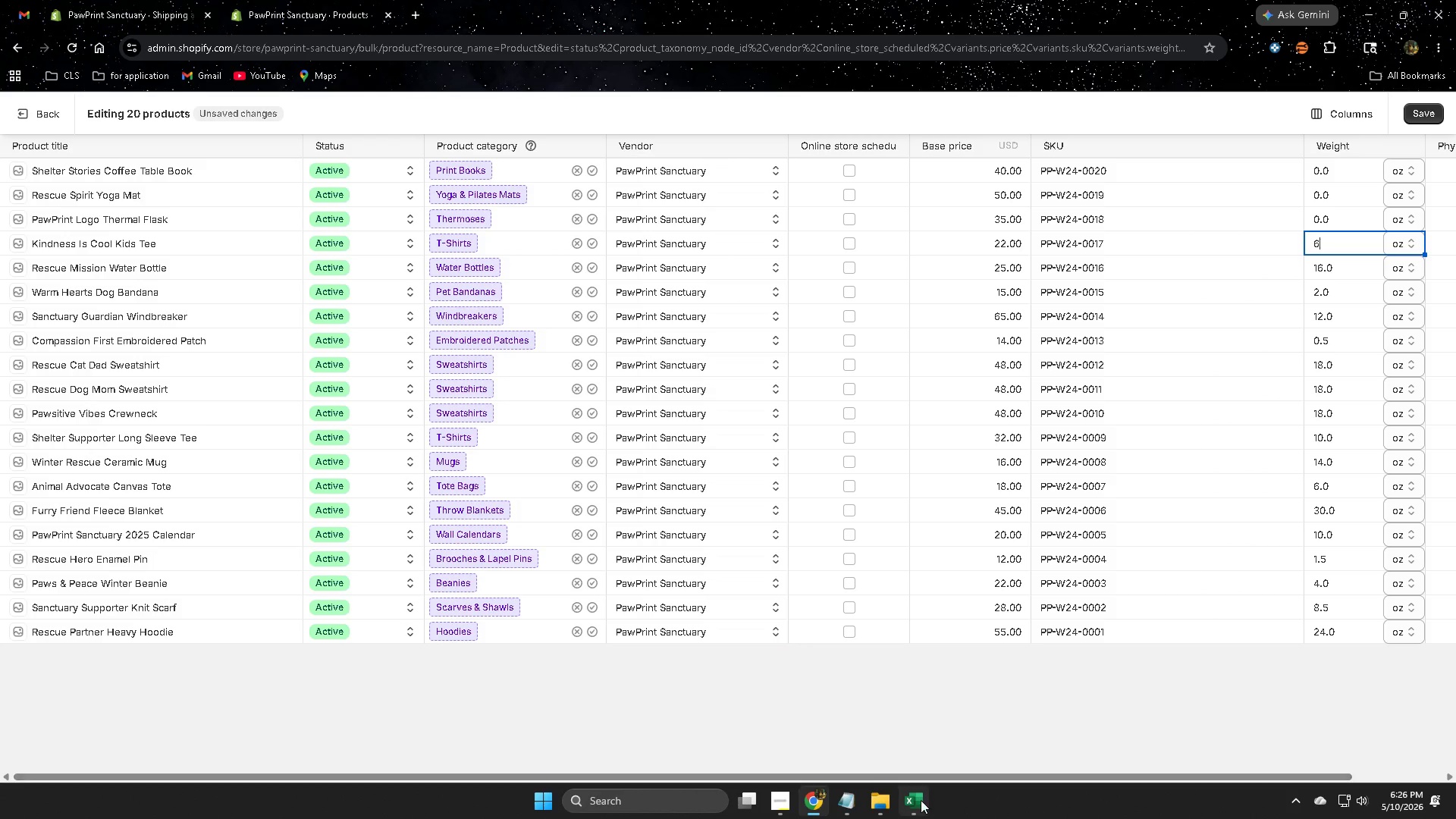 
left_click([917, 799])
 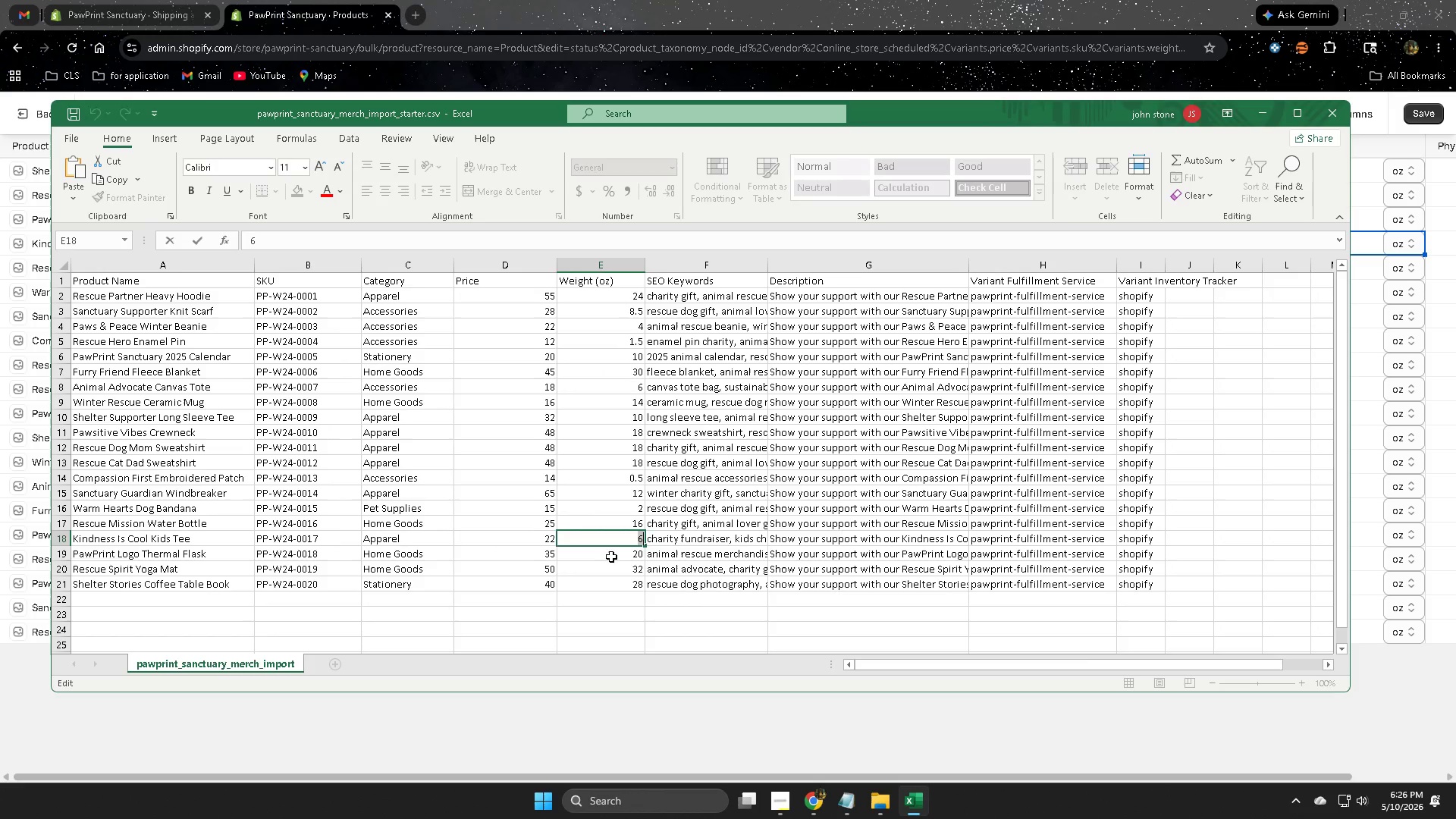 
double_click([612, 556])
 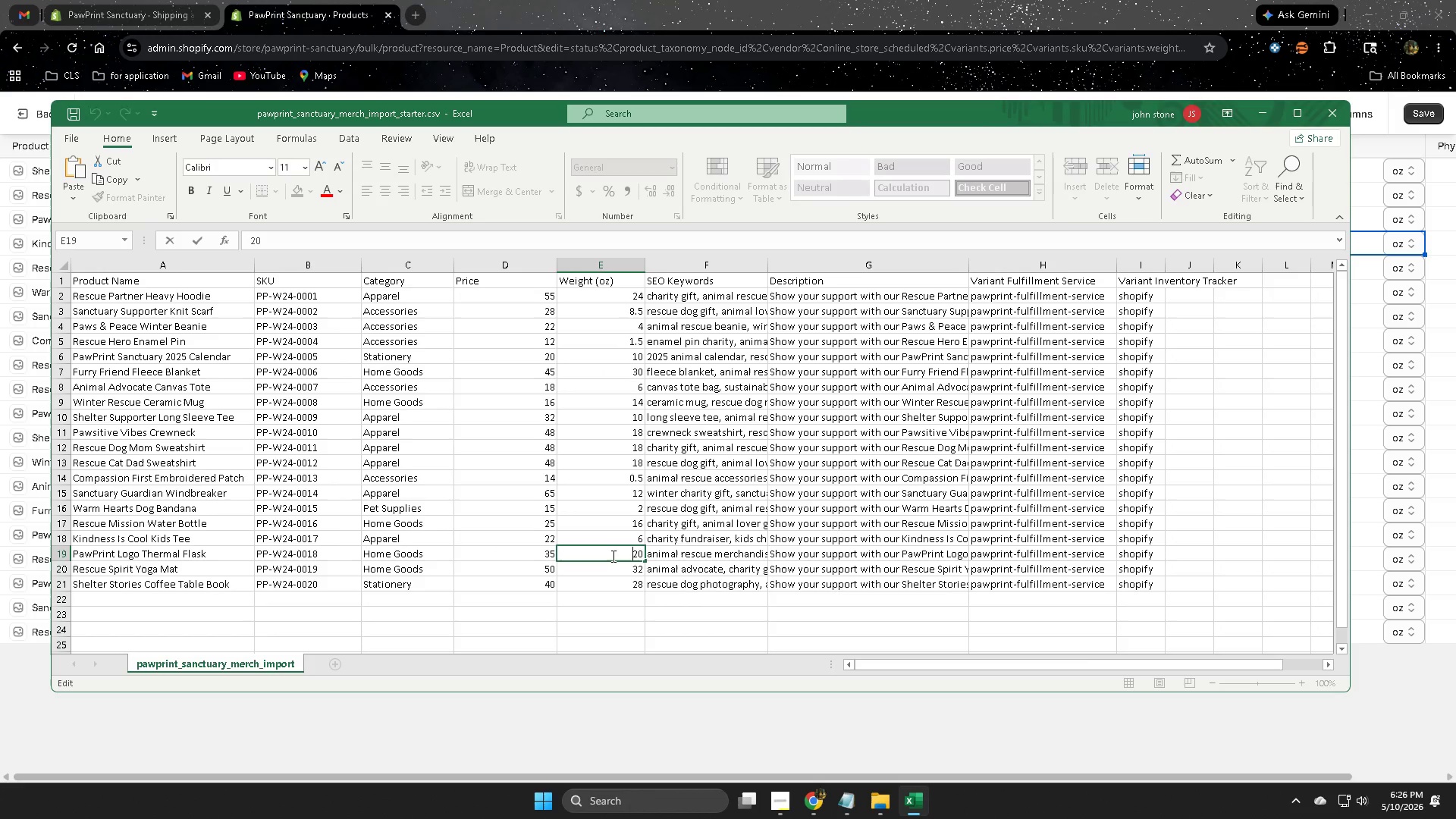 
triple_click([612, 556])
 